 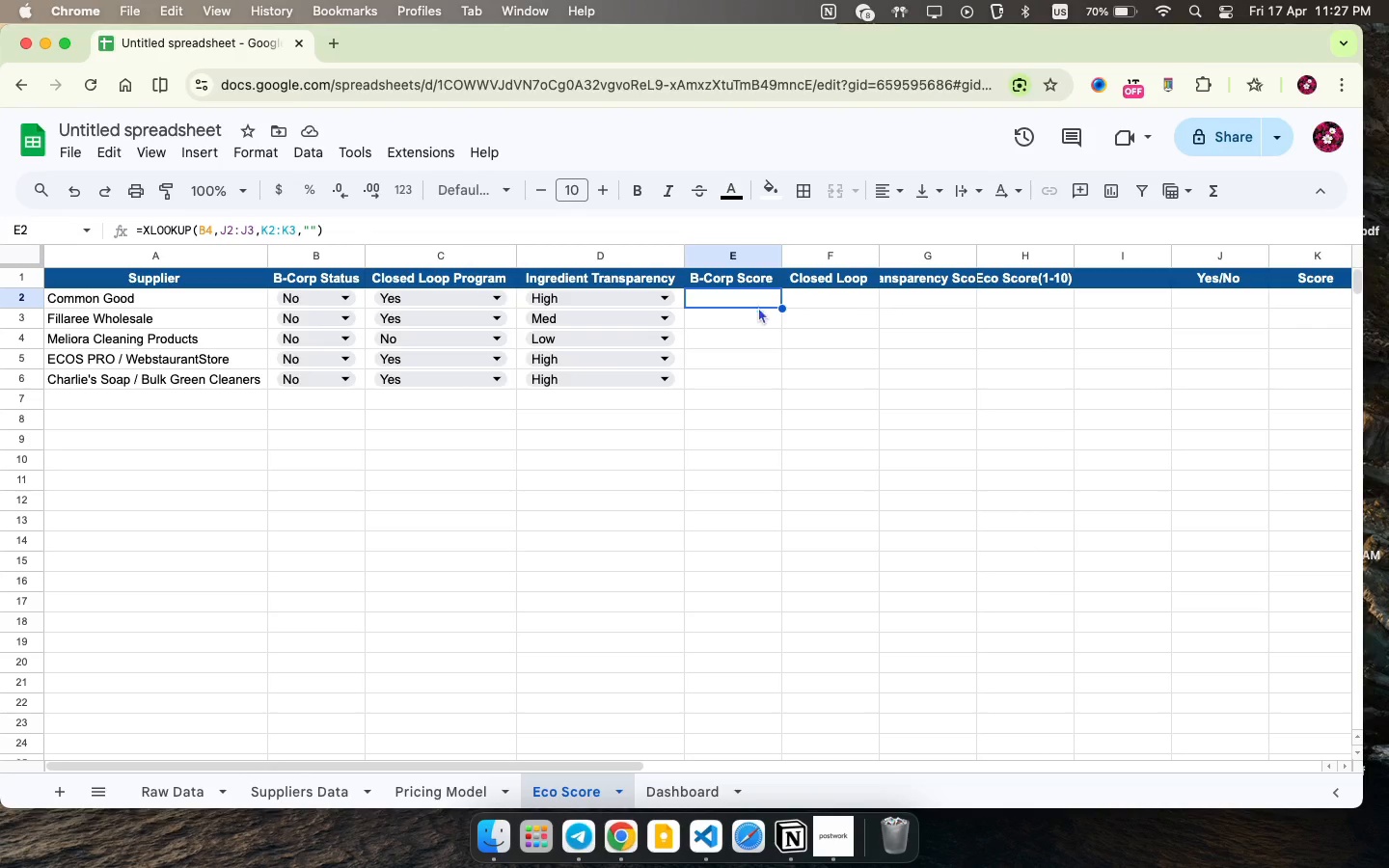 
left_click_drag(start_coordinate=[781, 309], to_coordinate=[760, 375])
 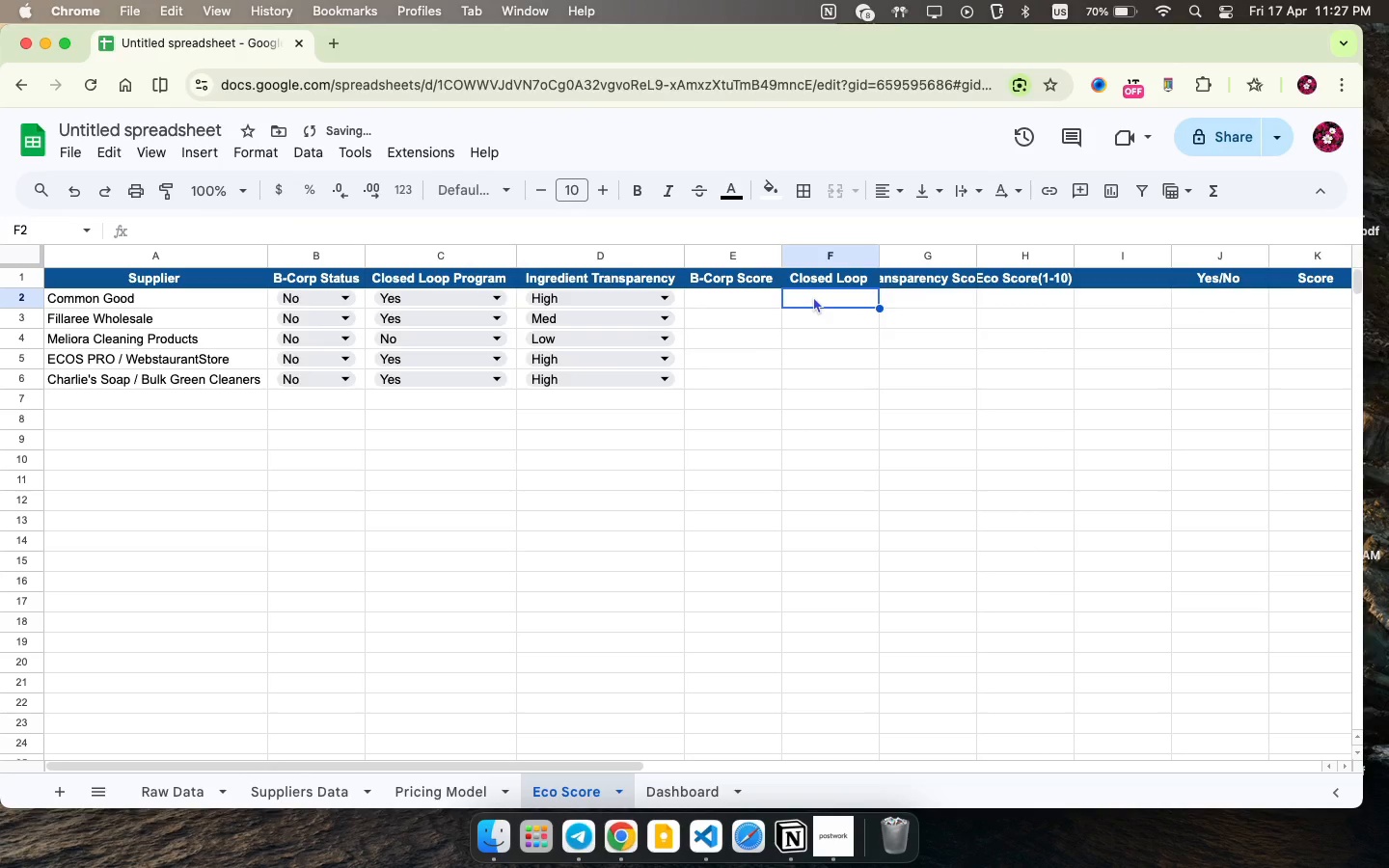 
left_click([813, 296])
 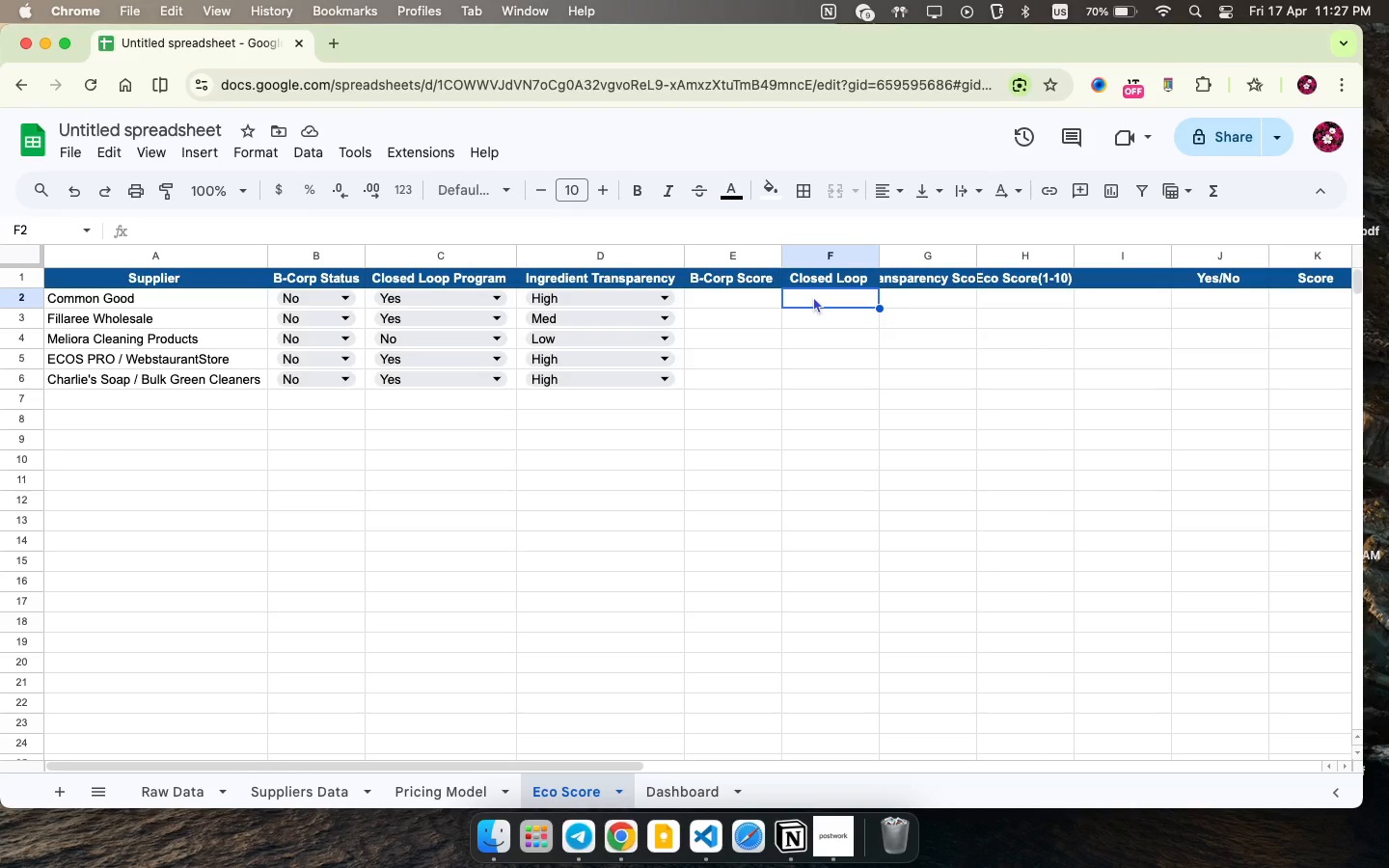 
wait(17.57)
 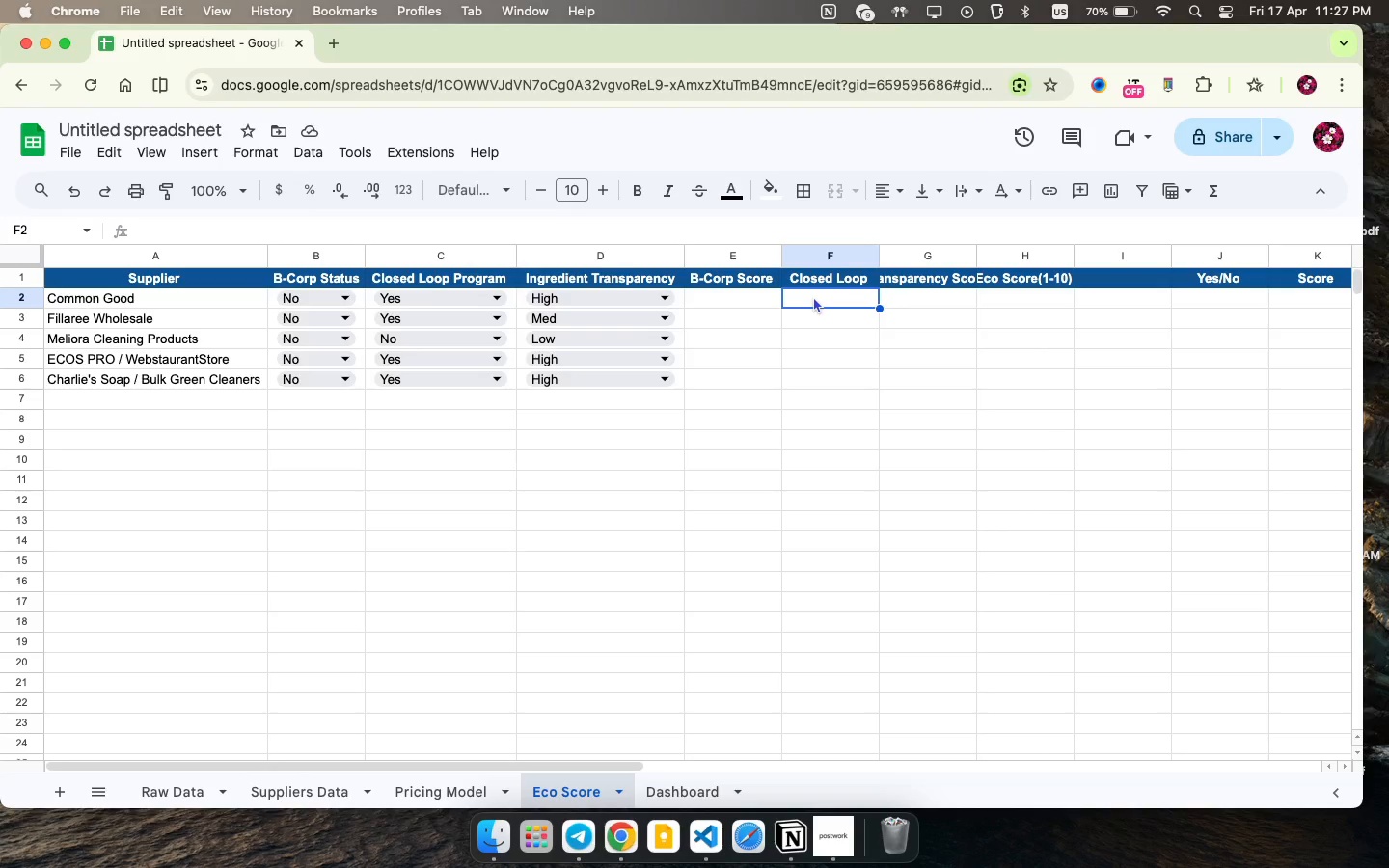 
double_click([846, 278])
 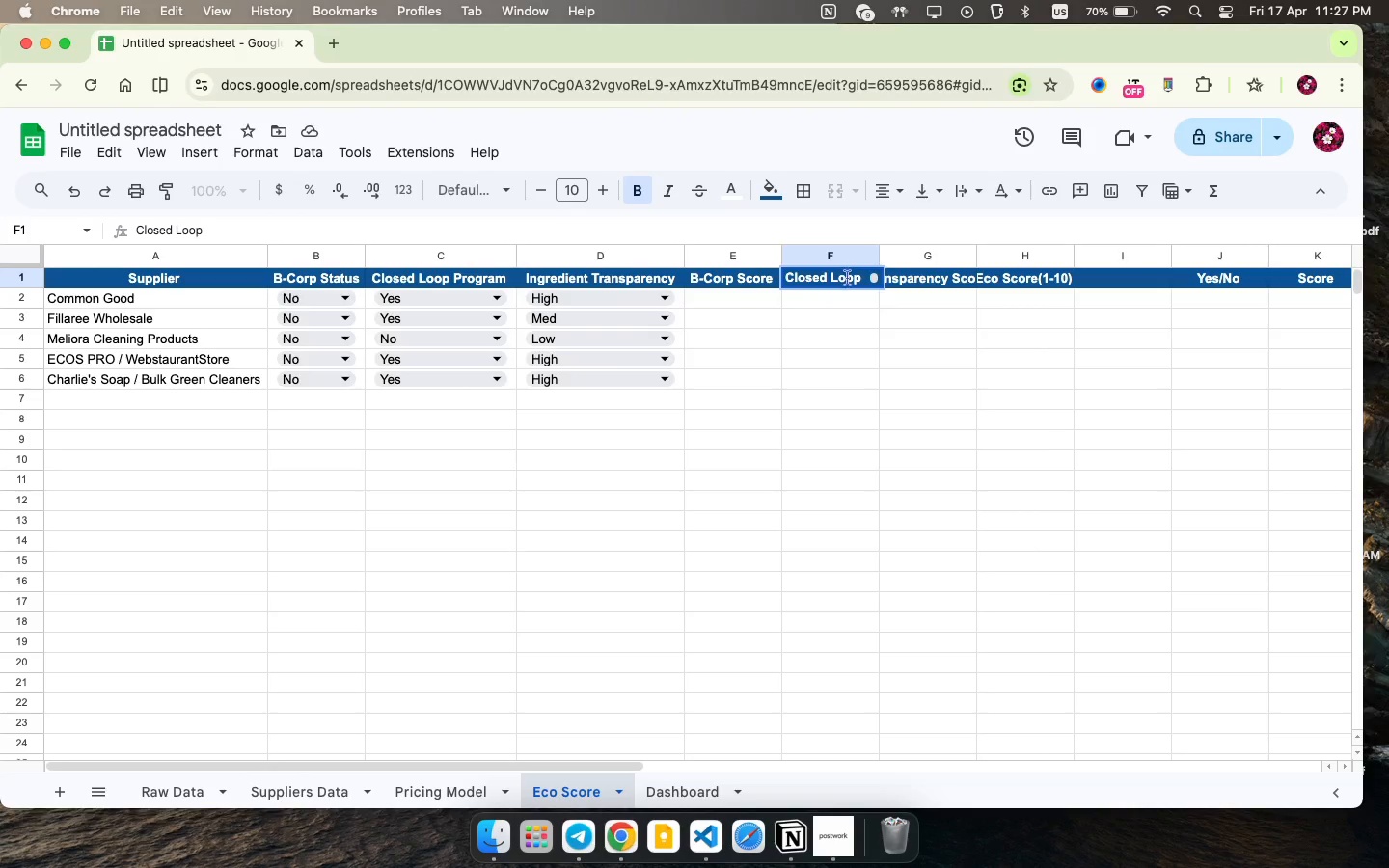 
type(Score)
 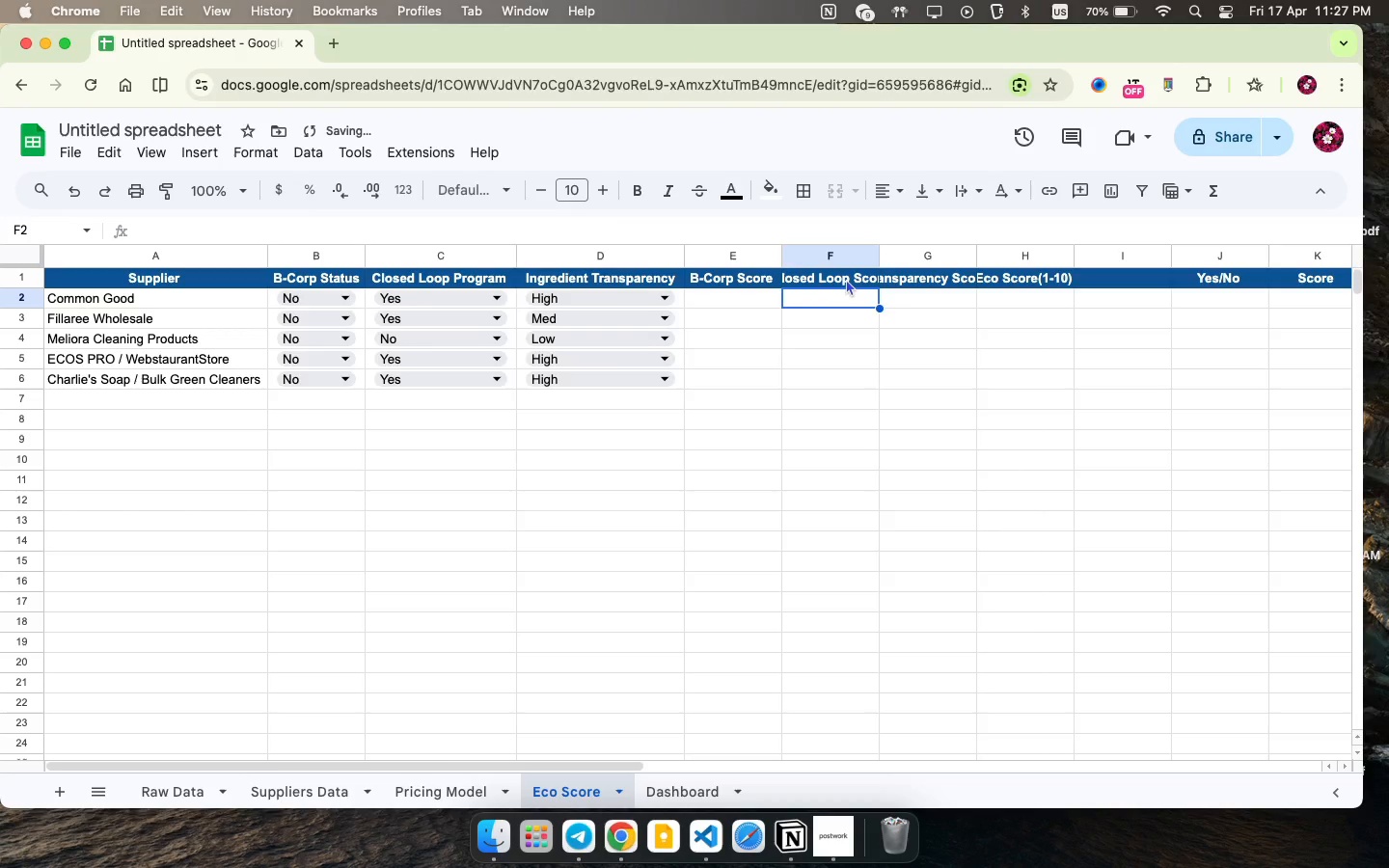 
key(Enter)
 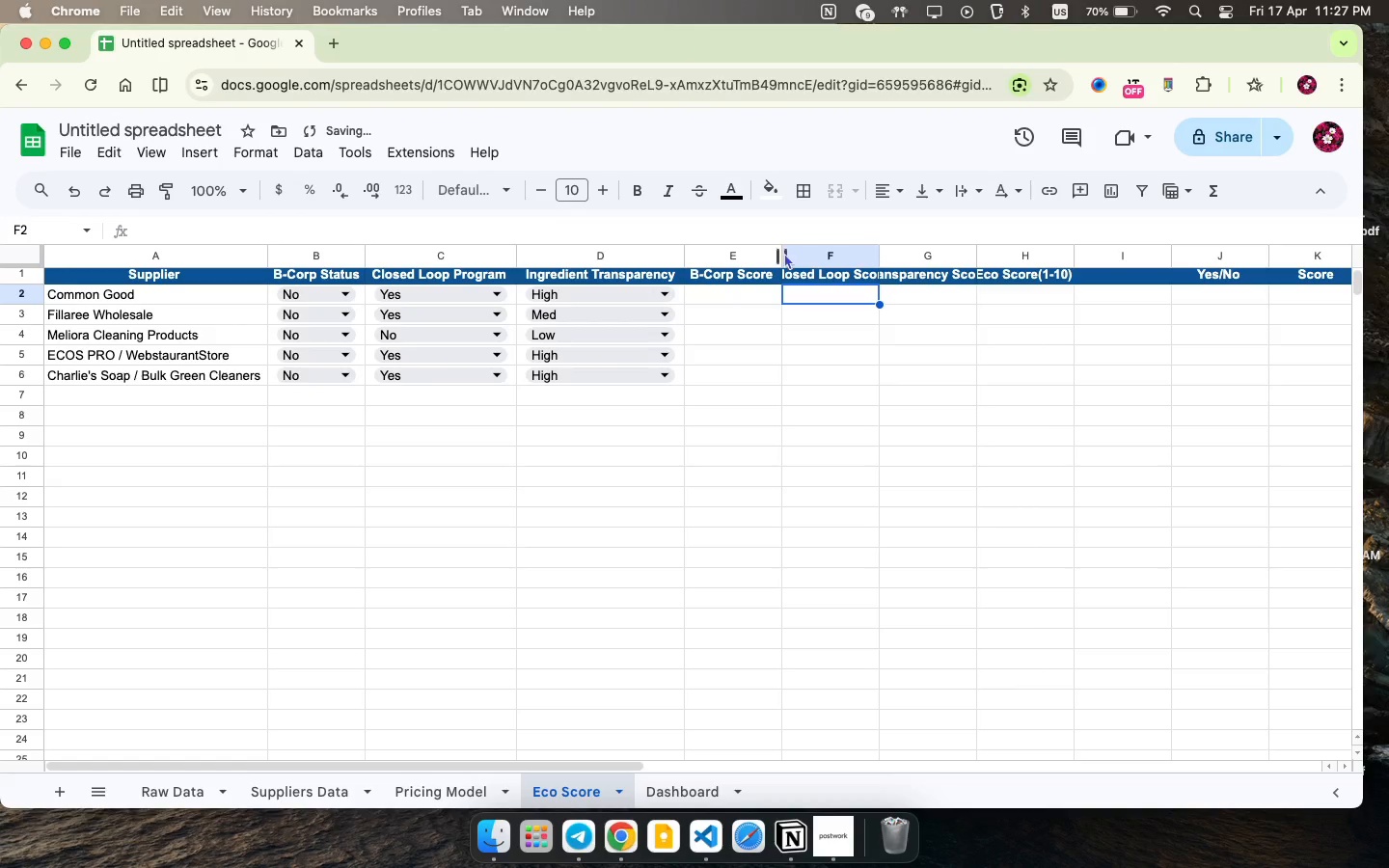 
scroll: coordinate [845, 279], scroll_direction: down, amount: 1.0
 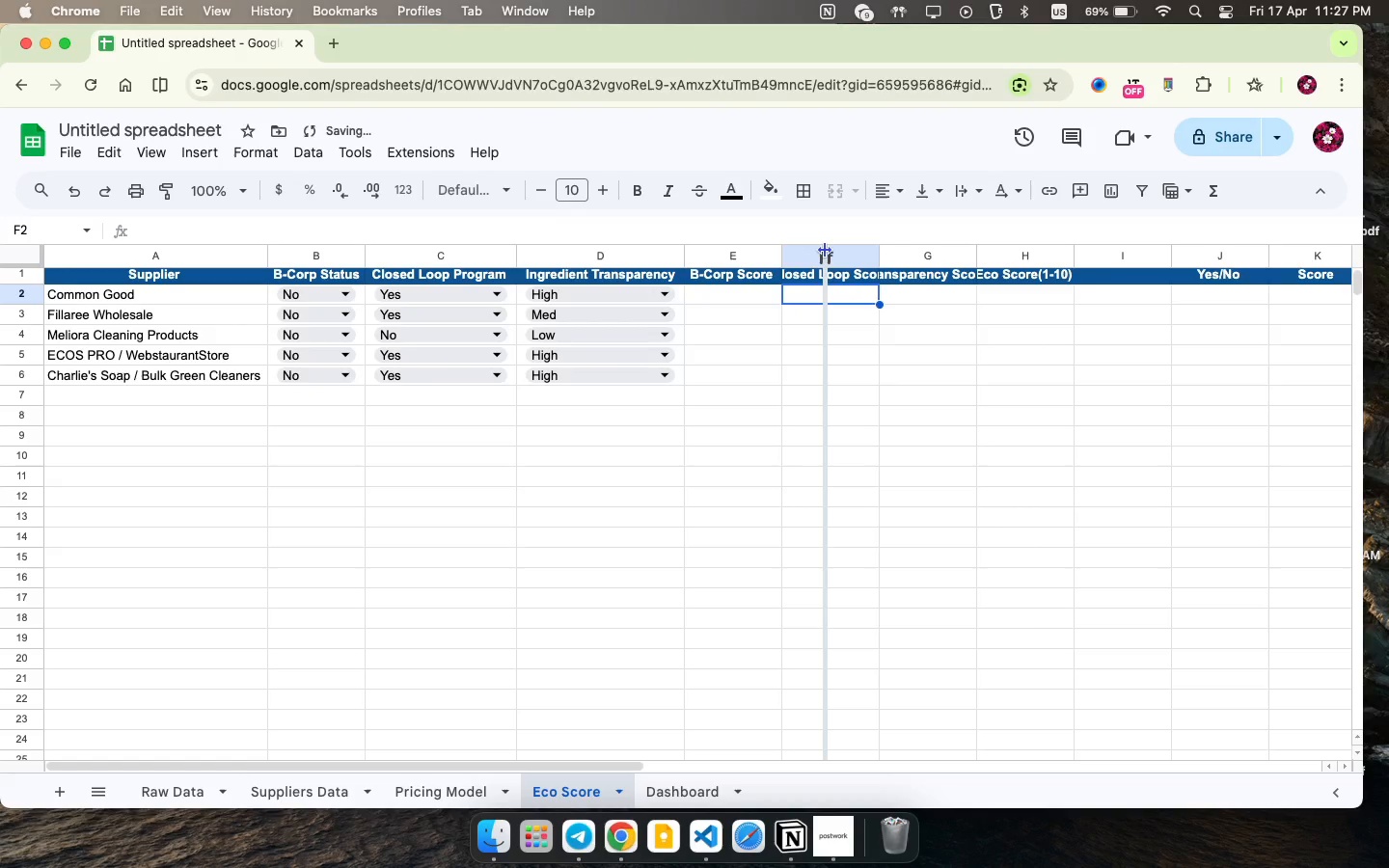 
left_click_drag(start_coordinate=[781, 257], to_coordinate=[825, 250])
 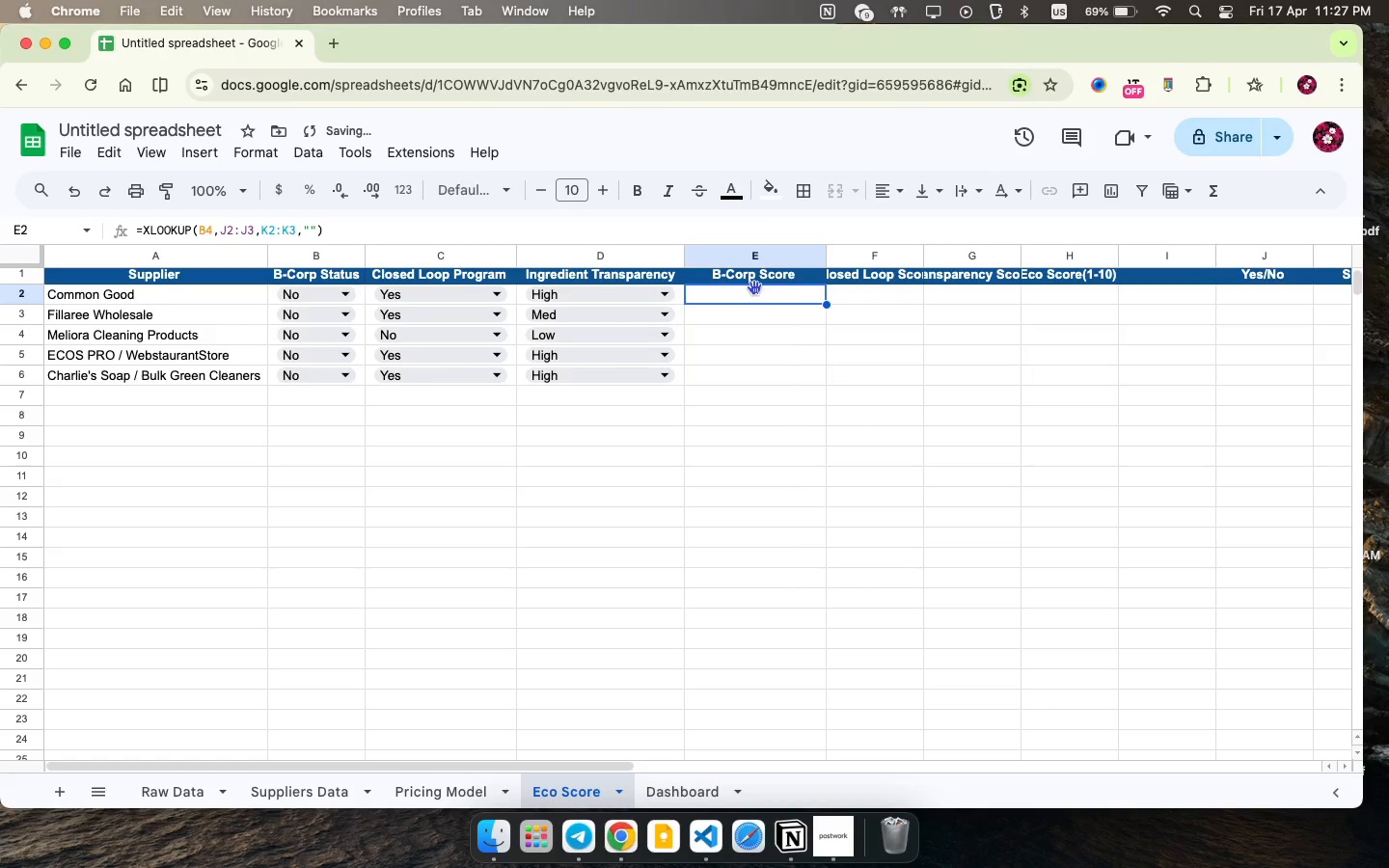 
left_click([754, 286])
 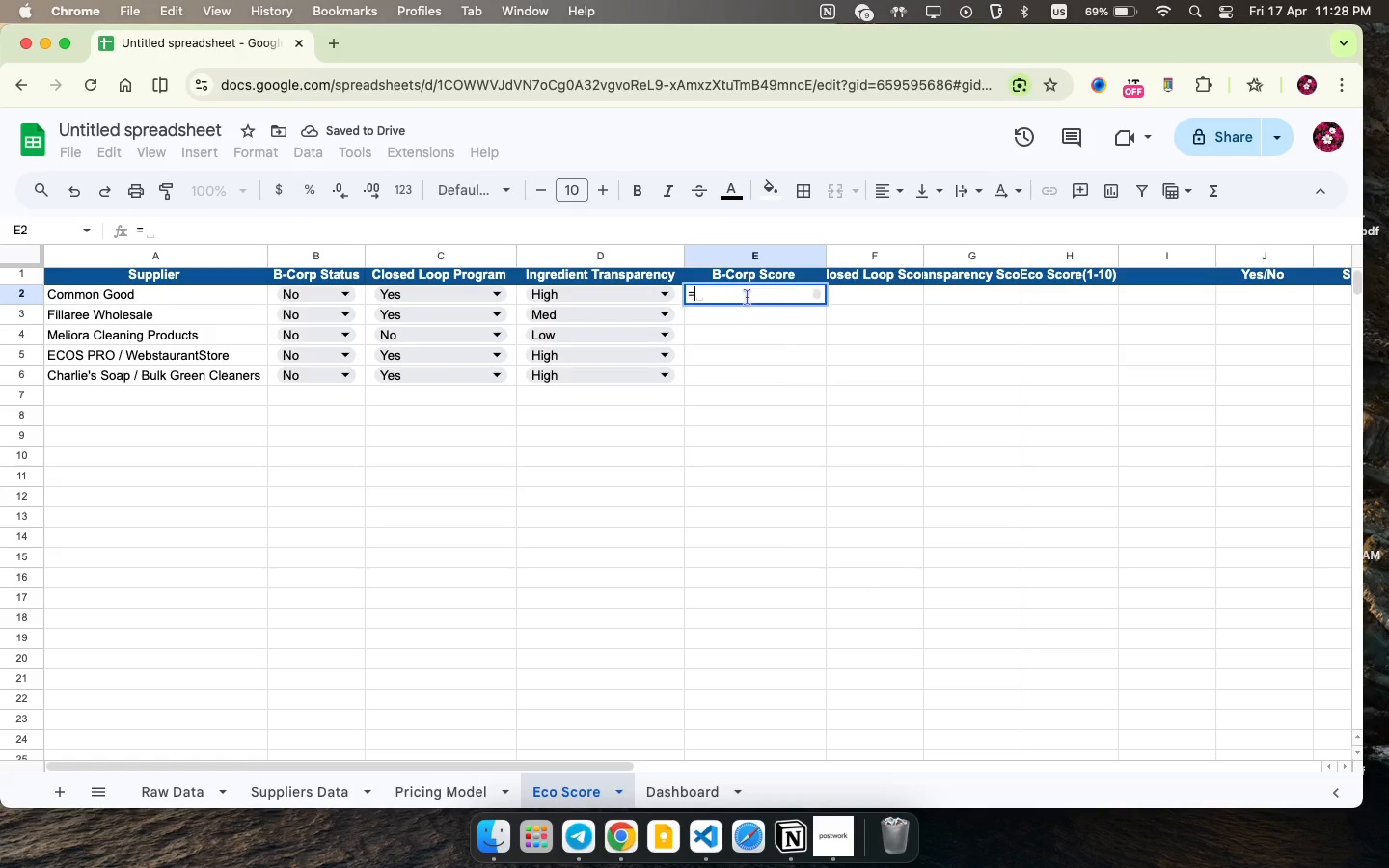 
key(Equal)
 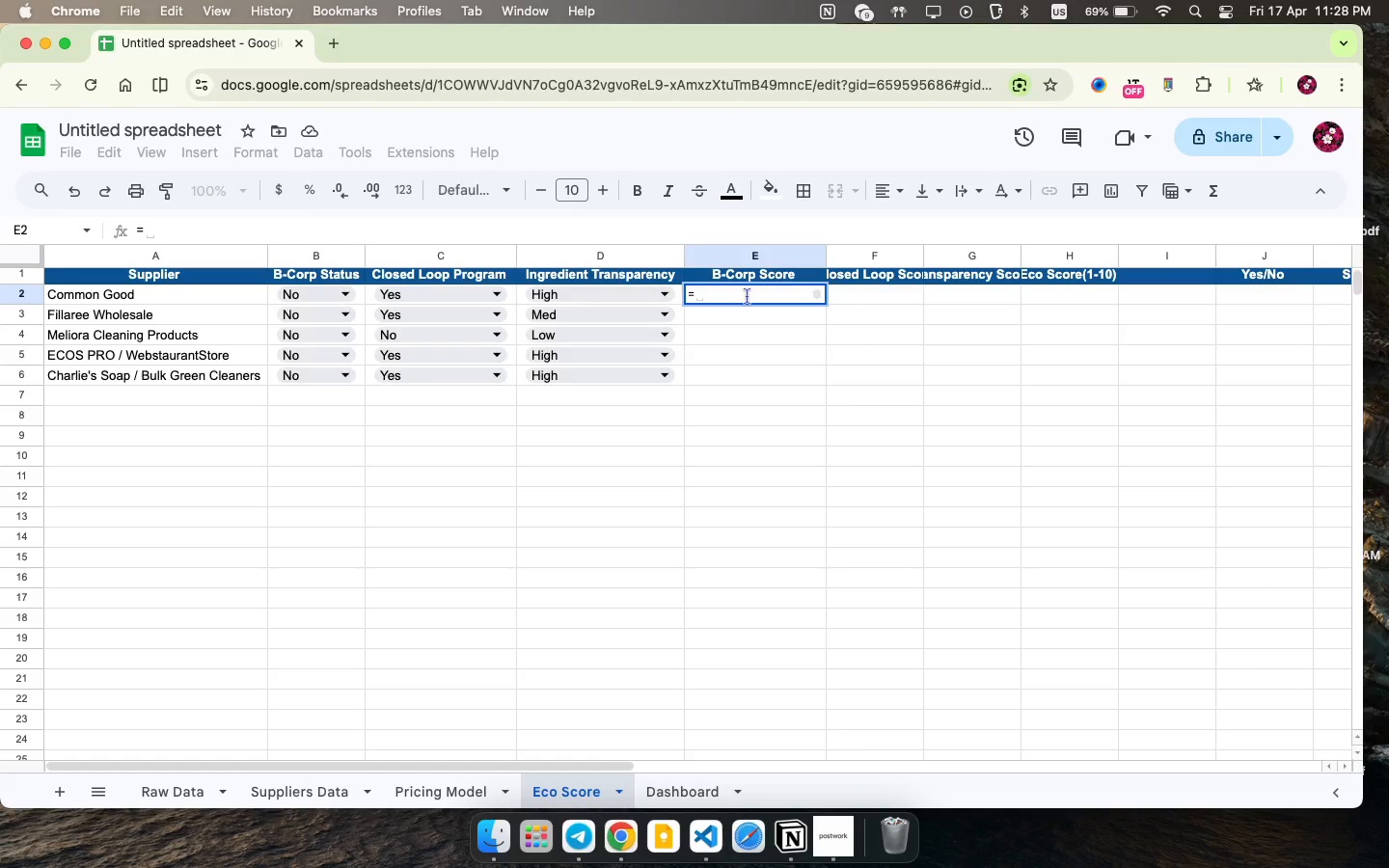 
type(xloo)
 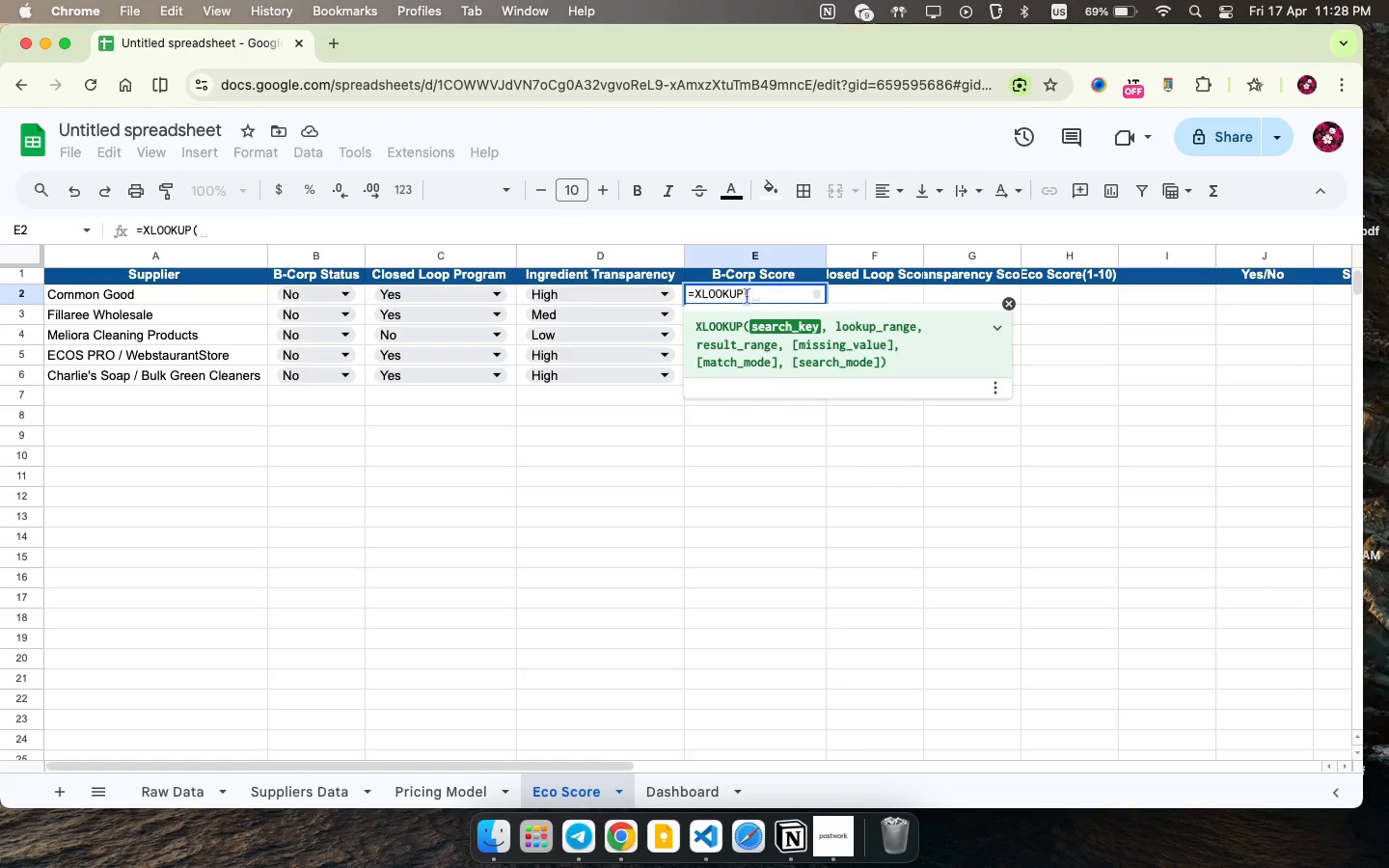 
key(Enter)
 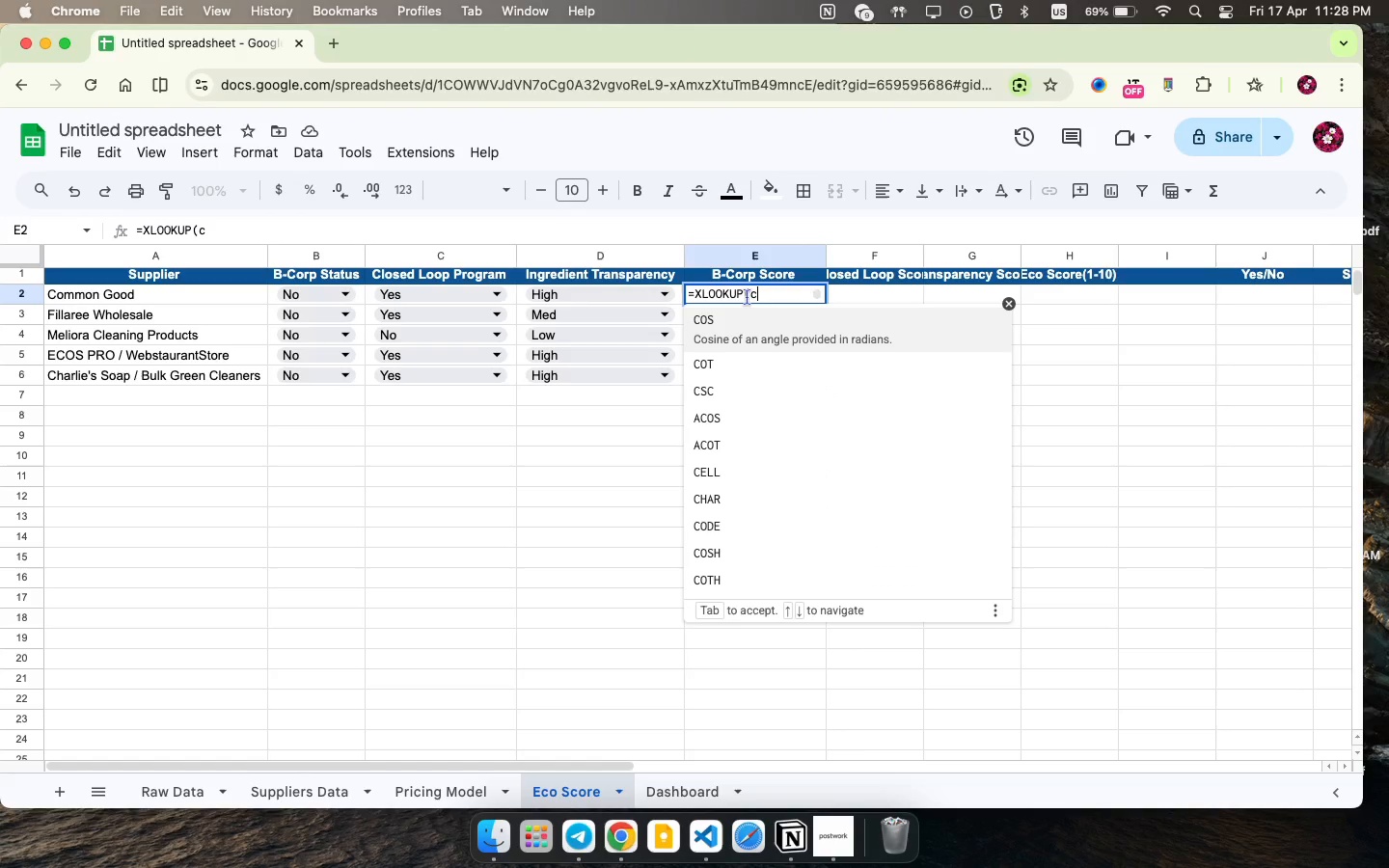 
type(c2,)
 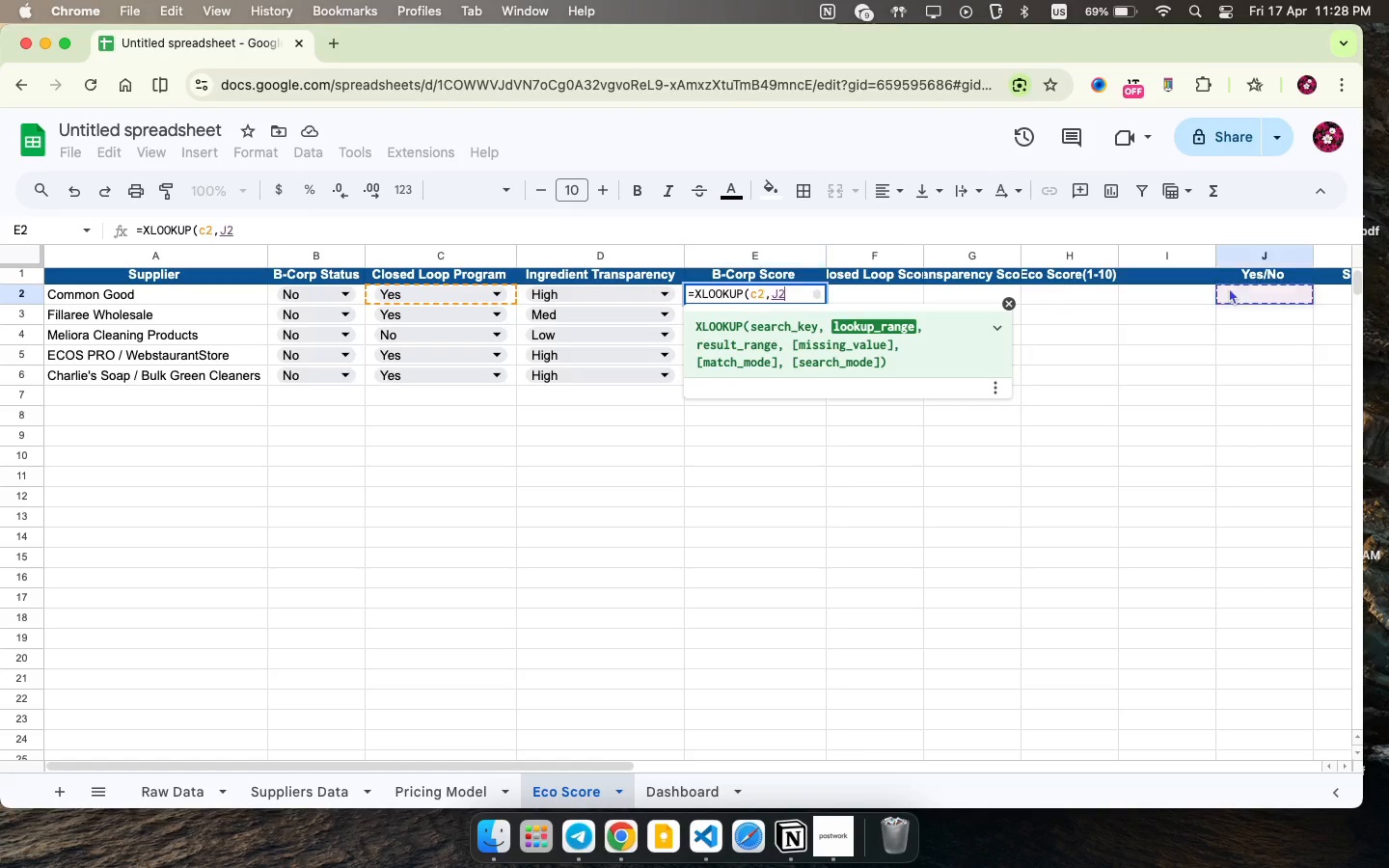 
left_click_drag(start_coordinate=[1229, 287], to_coordinate=[1239, 316])
 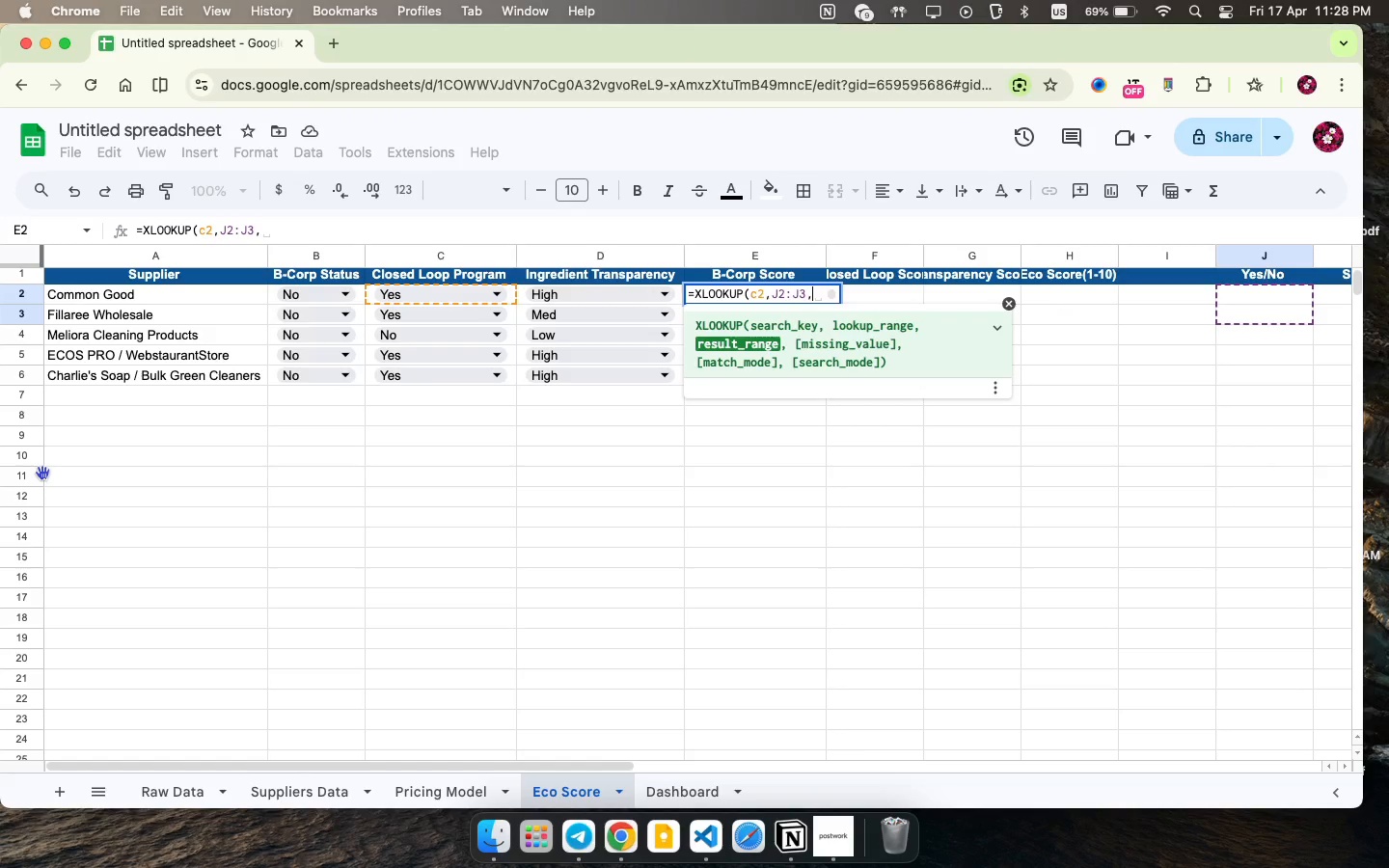 
key(Comma)
 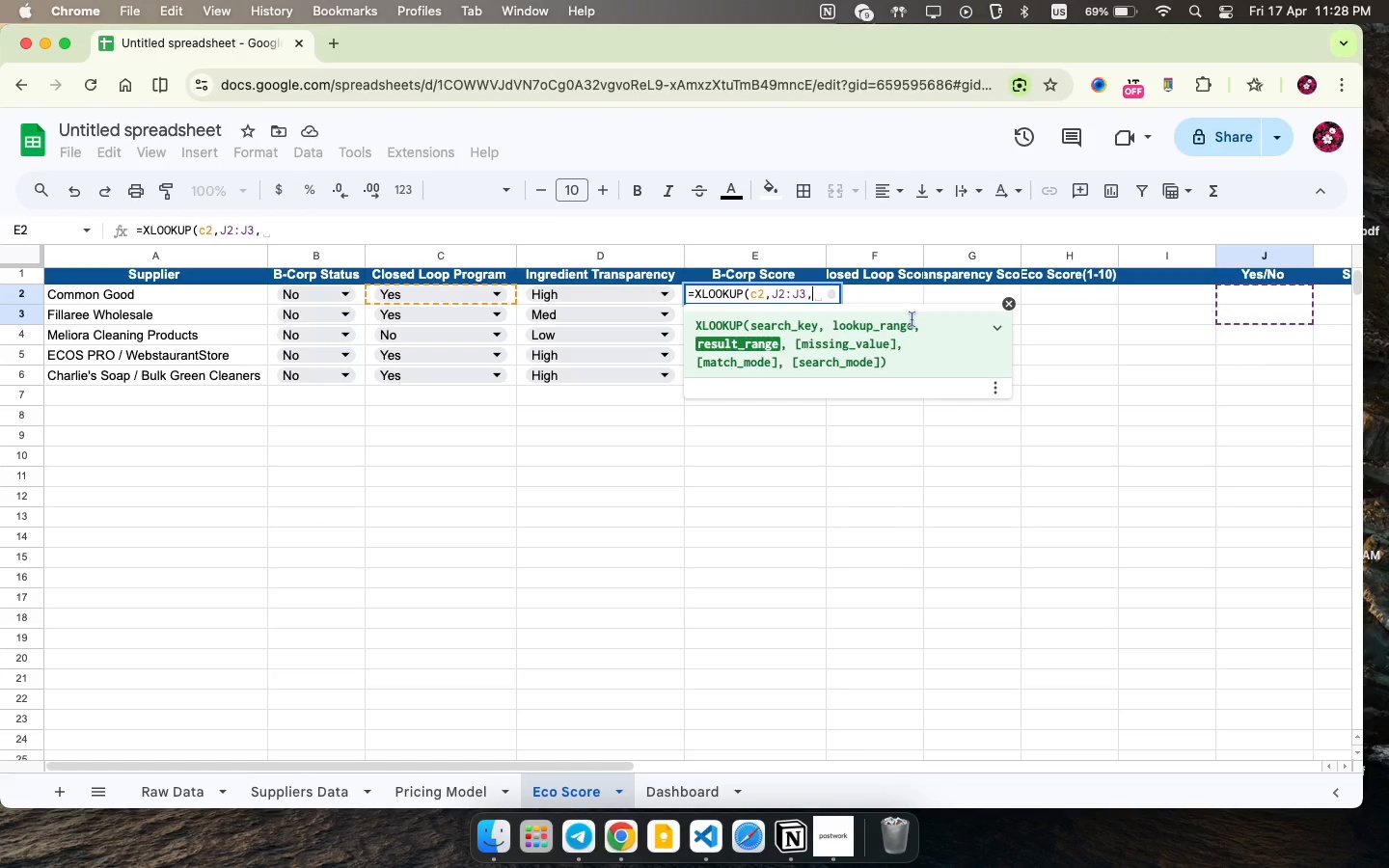 
scroll: coordinate [912, 319], scroll_direction: up, amount: 2.0
 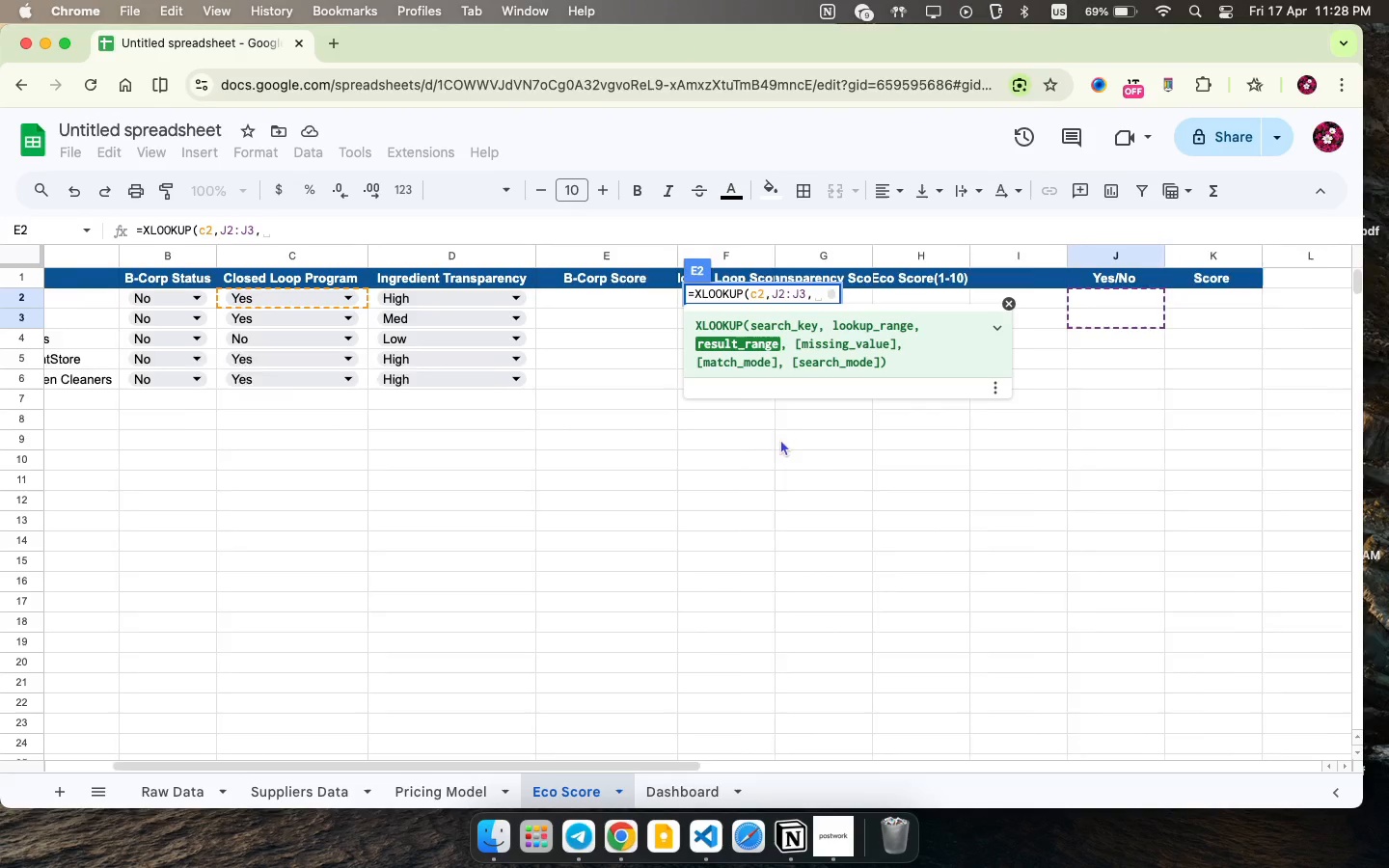 
scroll: coordinate [797, 434], scroll_direction: down, amount: 9.0
 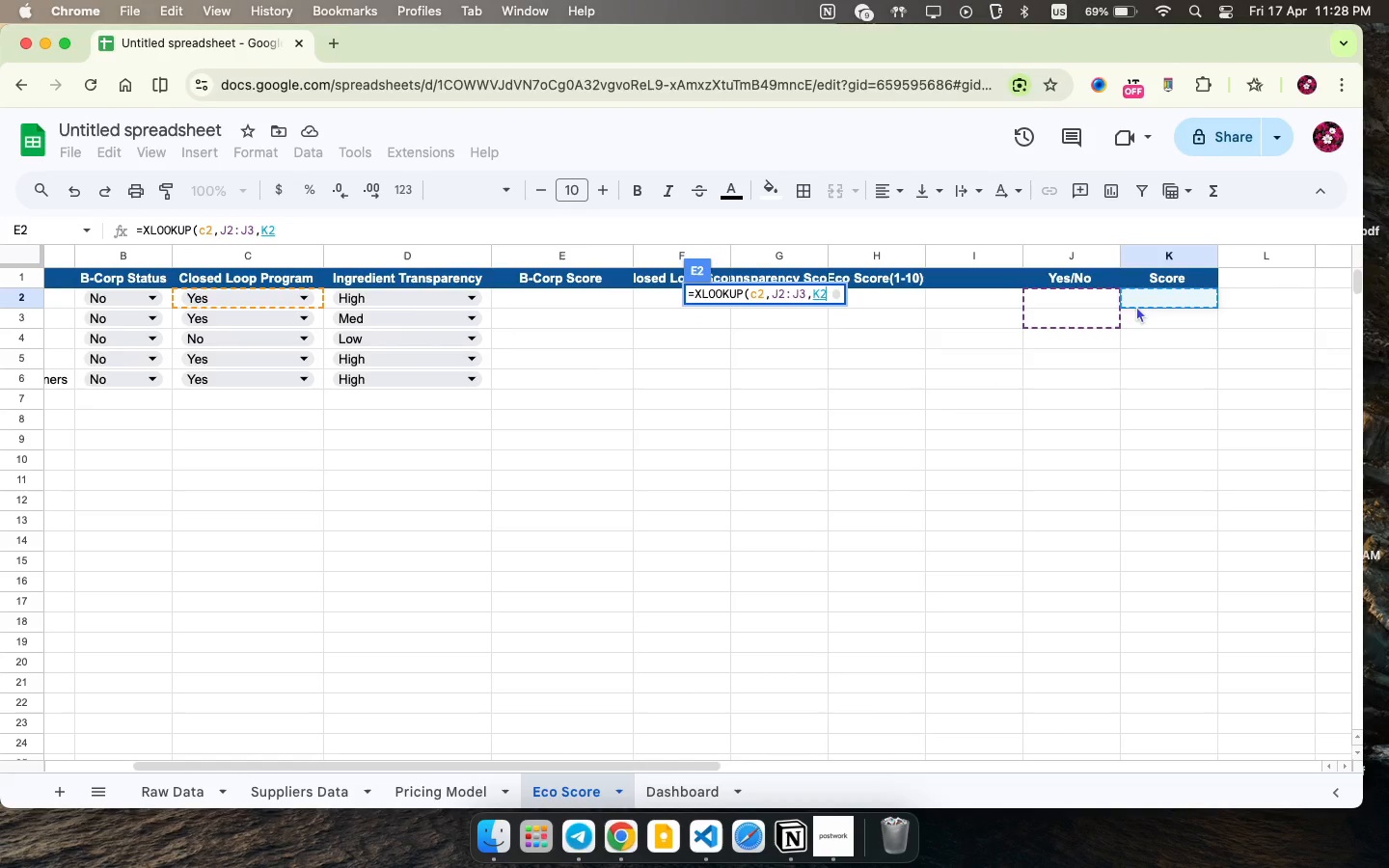 
left_click_drag(start_coordinate=[1130, 294], to_coordinate=[1142, 318])
 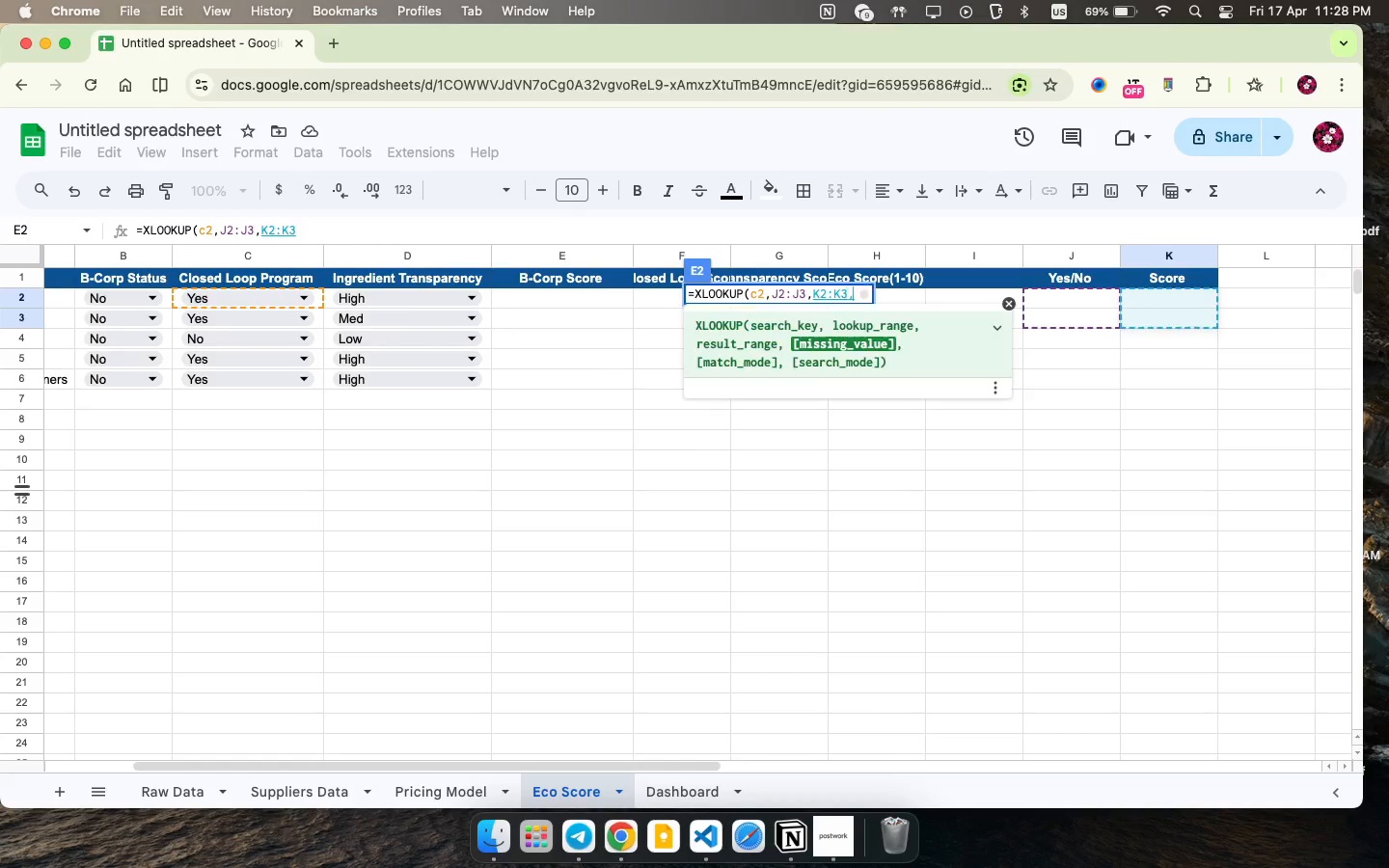 
key(Comma)
 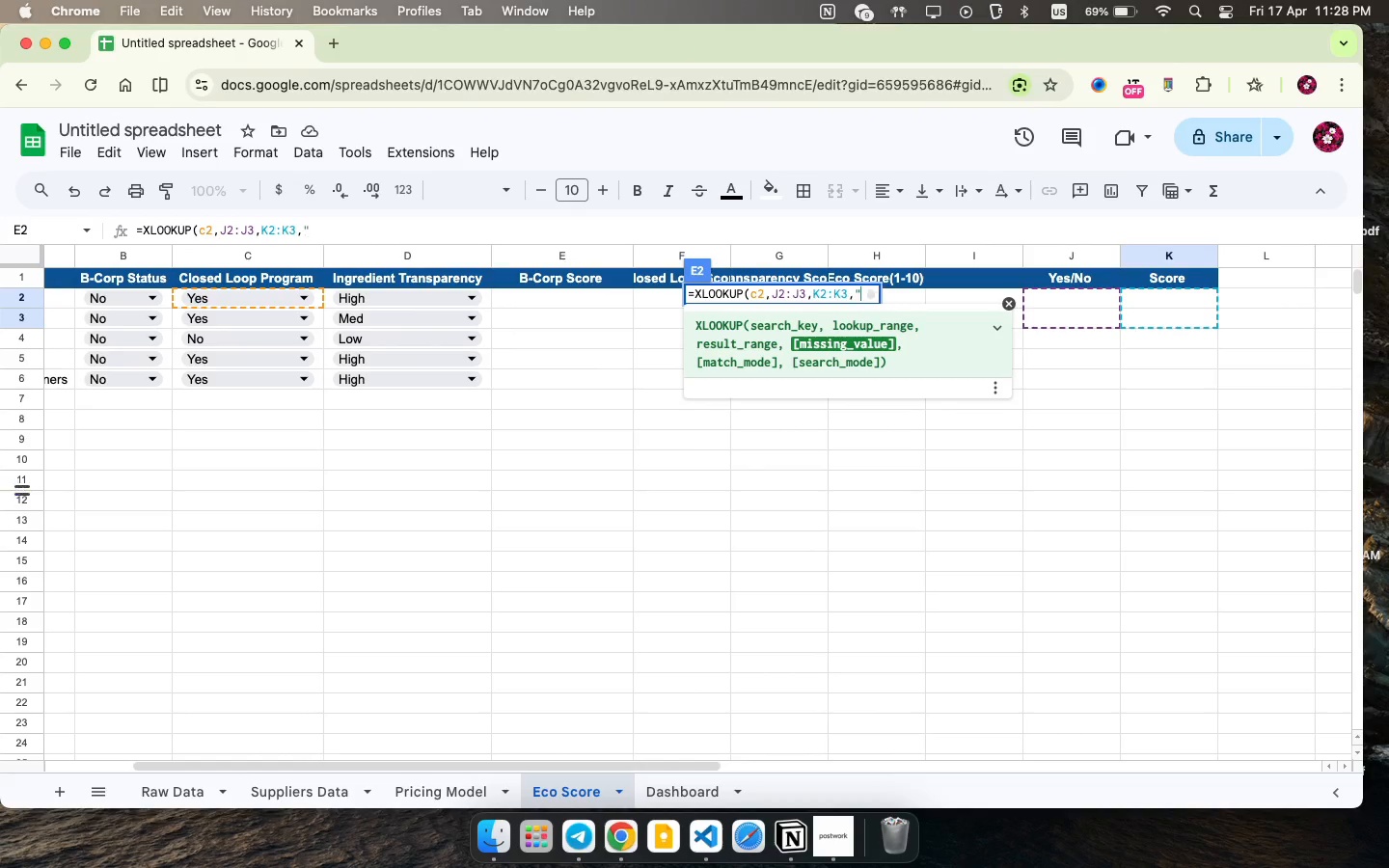 
key(Shift+Quote)
 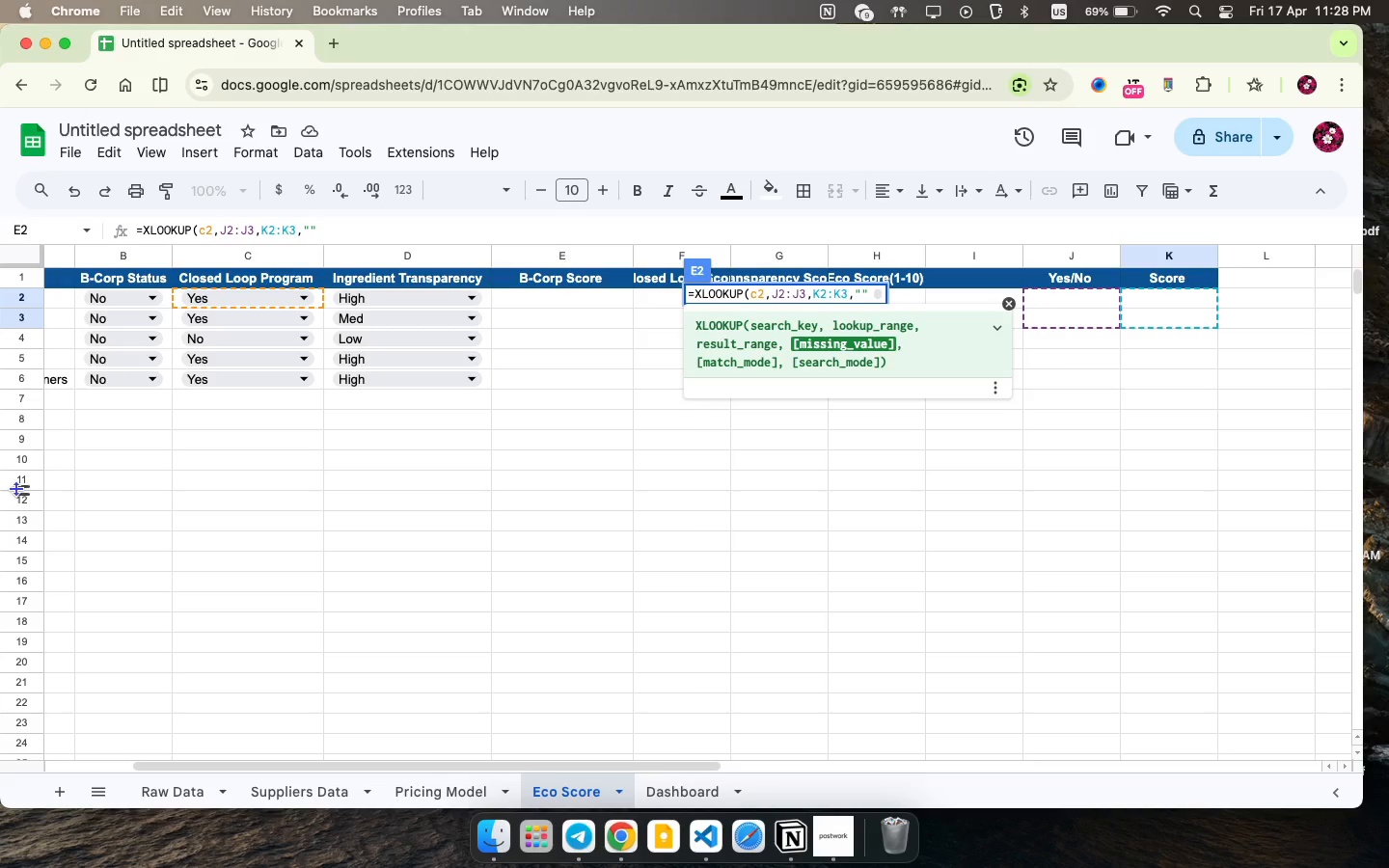 
key(Shift+Quote)
 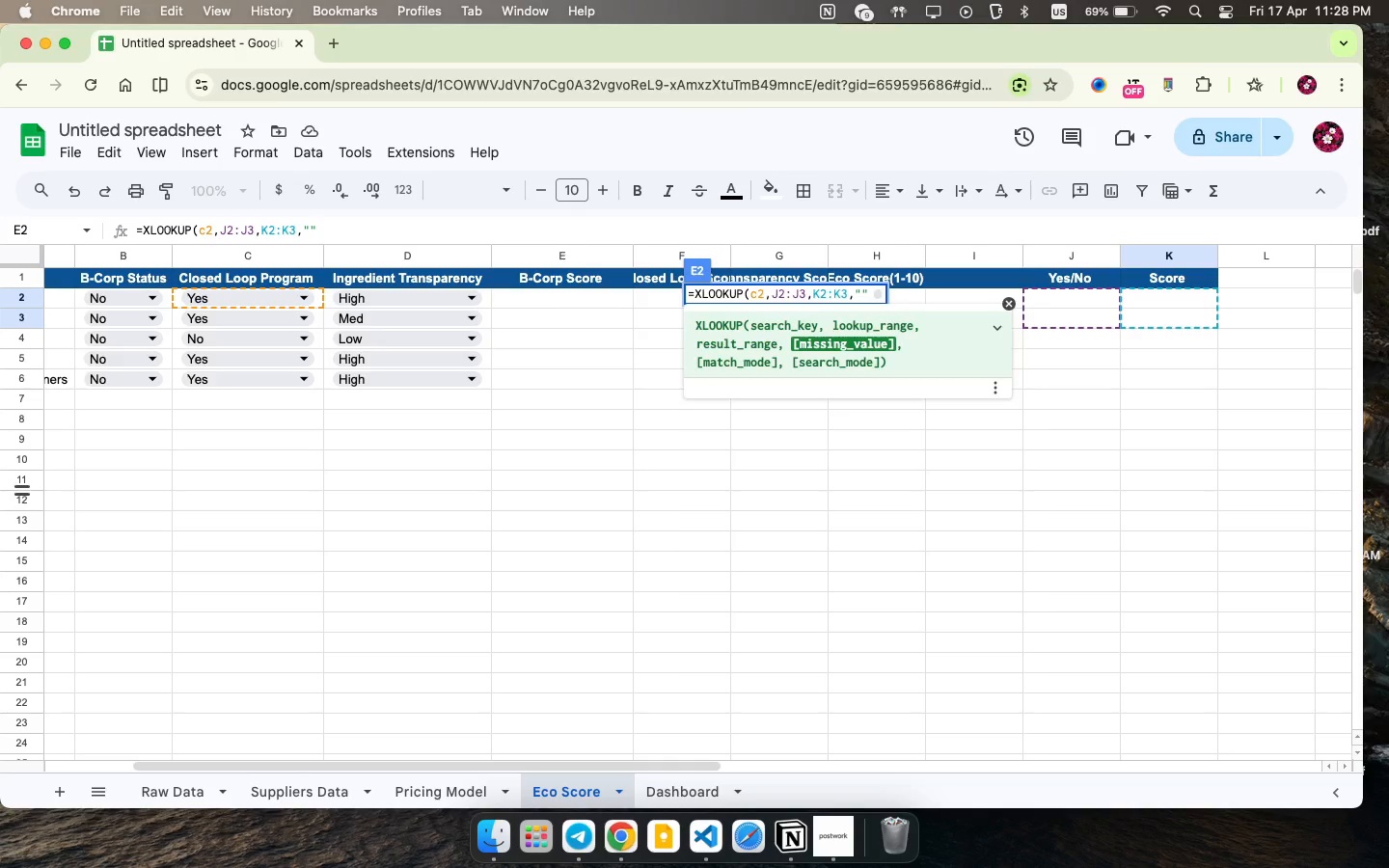 
key(Shift+0)
 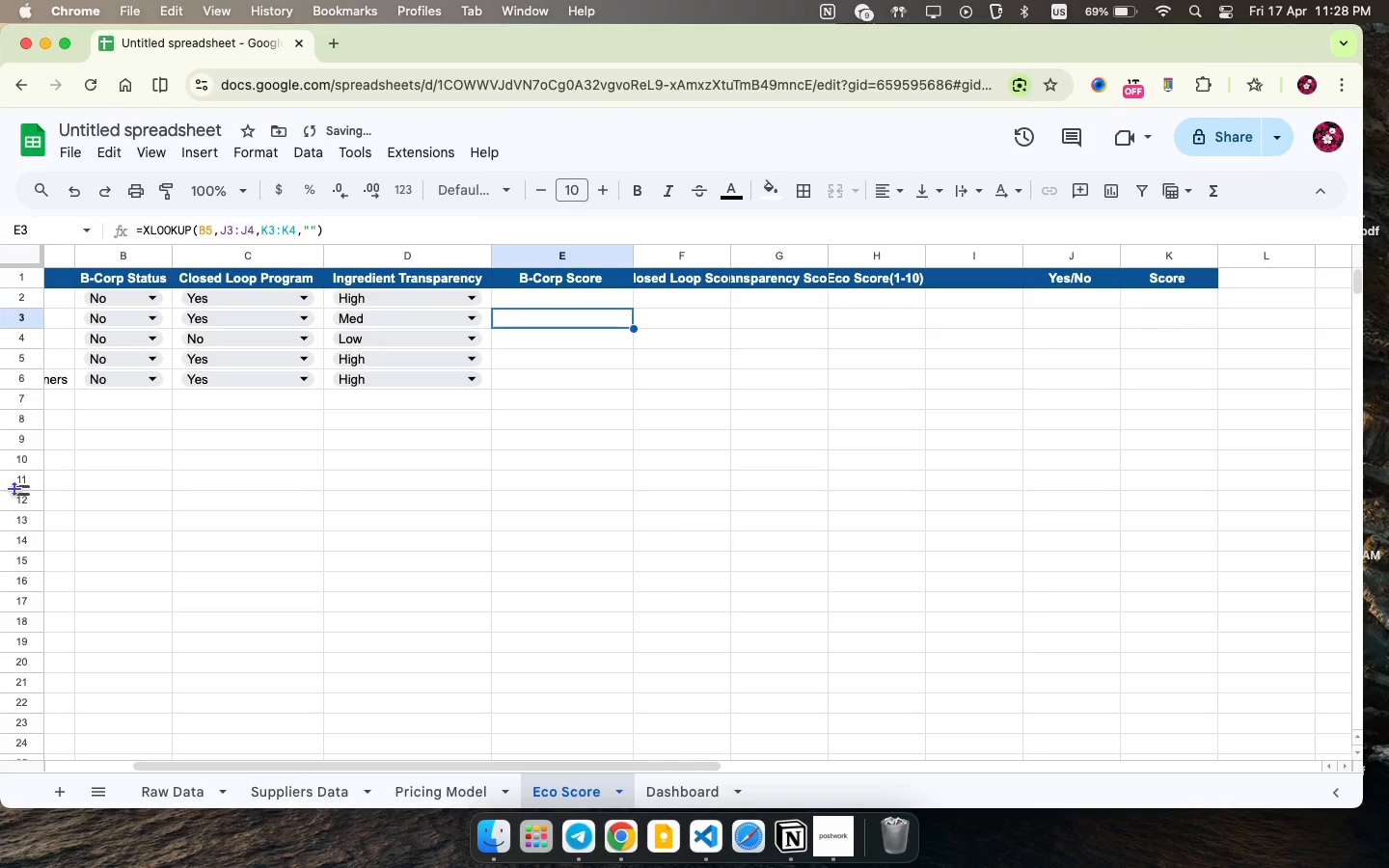 
key(Enter)
 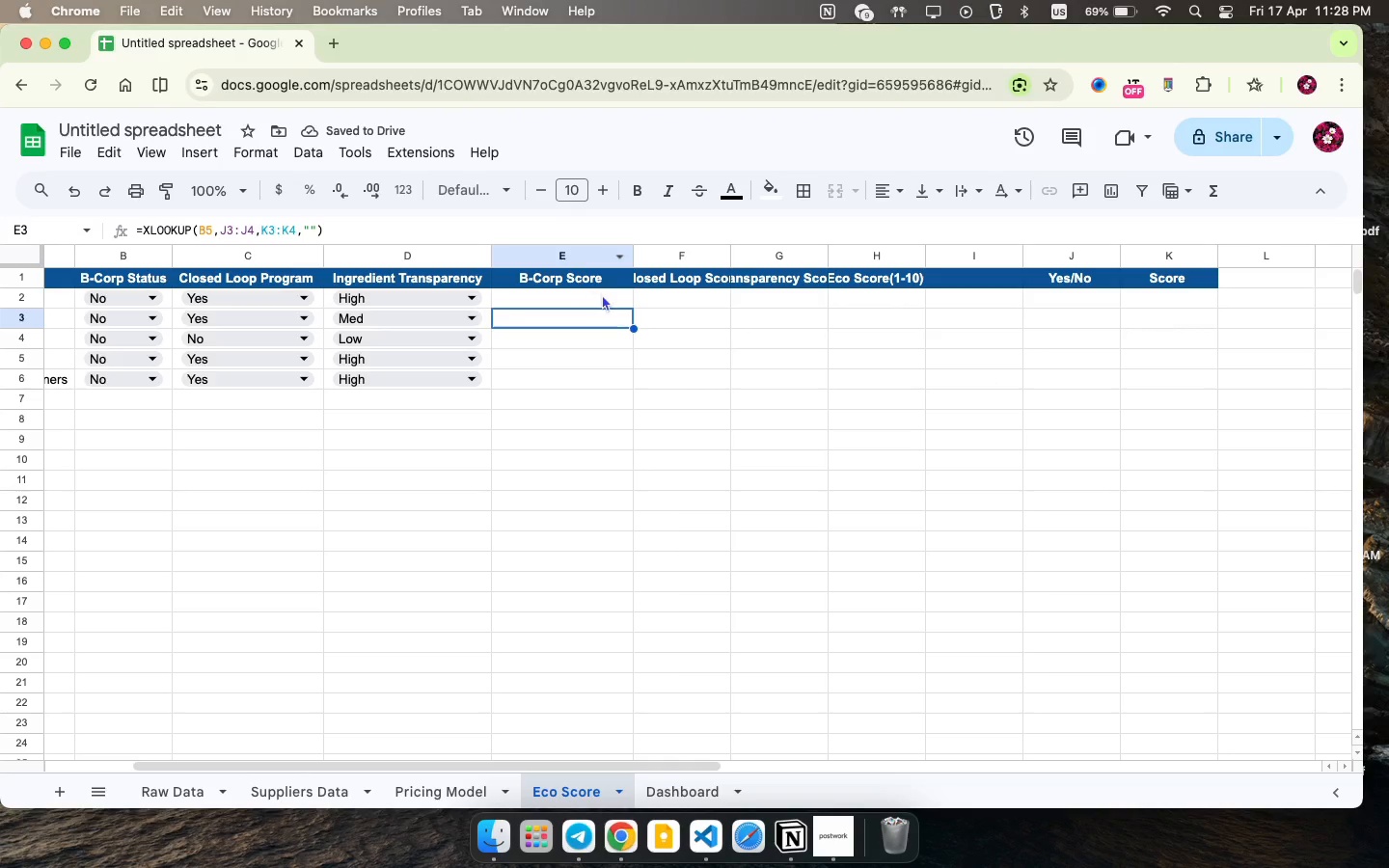 
left_click([603, 296])
 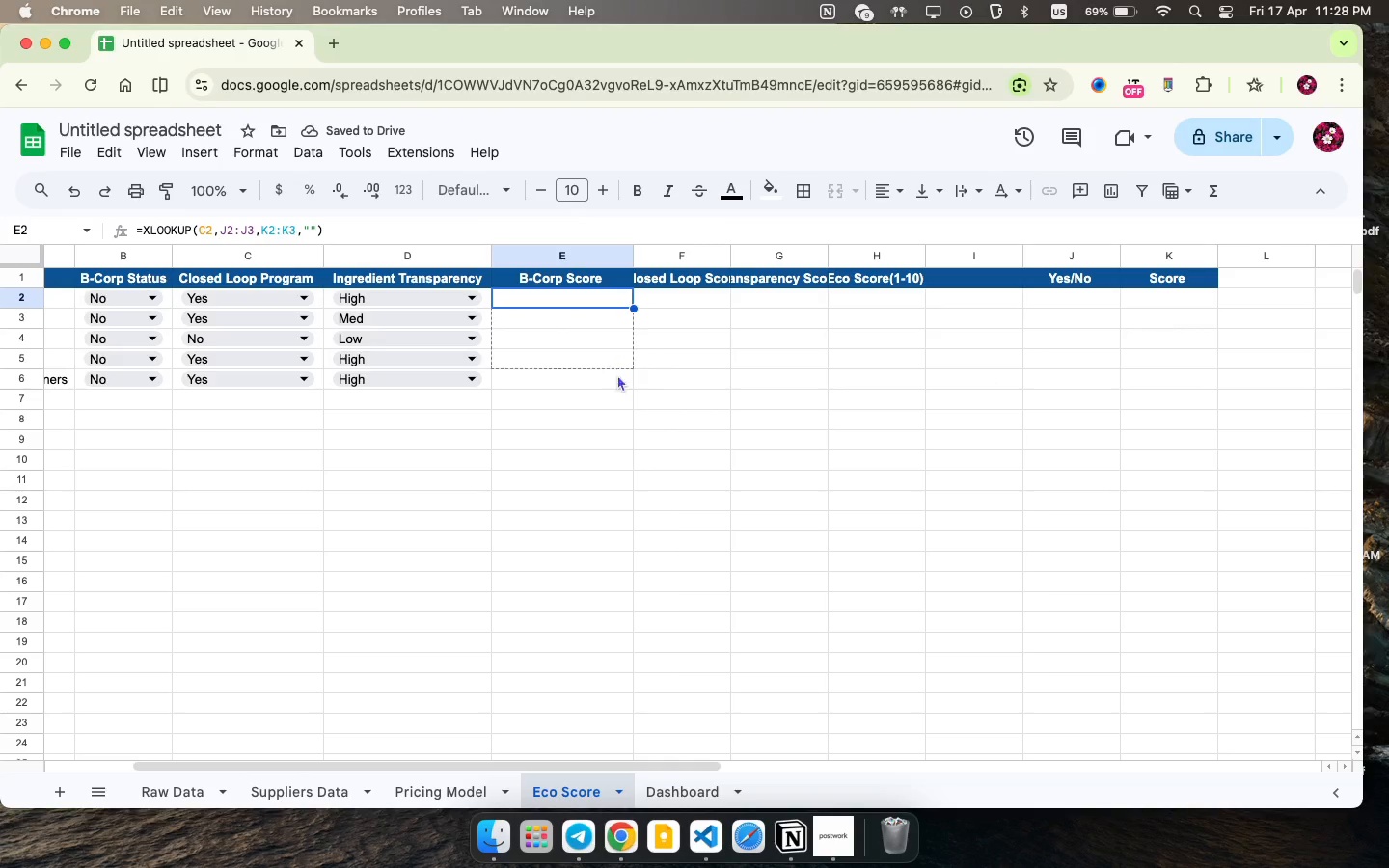 
left_click_drag(start_coordinate=[636, 309], to_coordinate=[618, 385])
 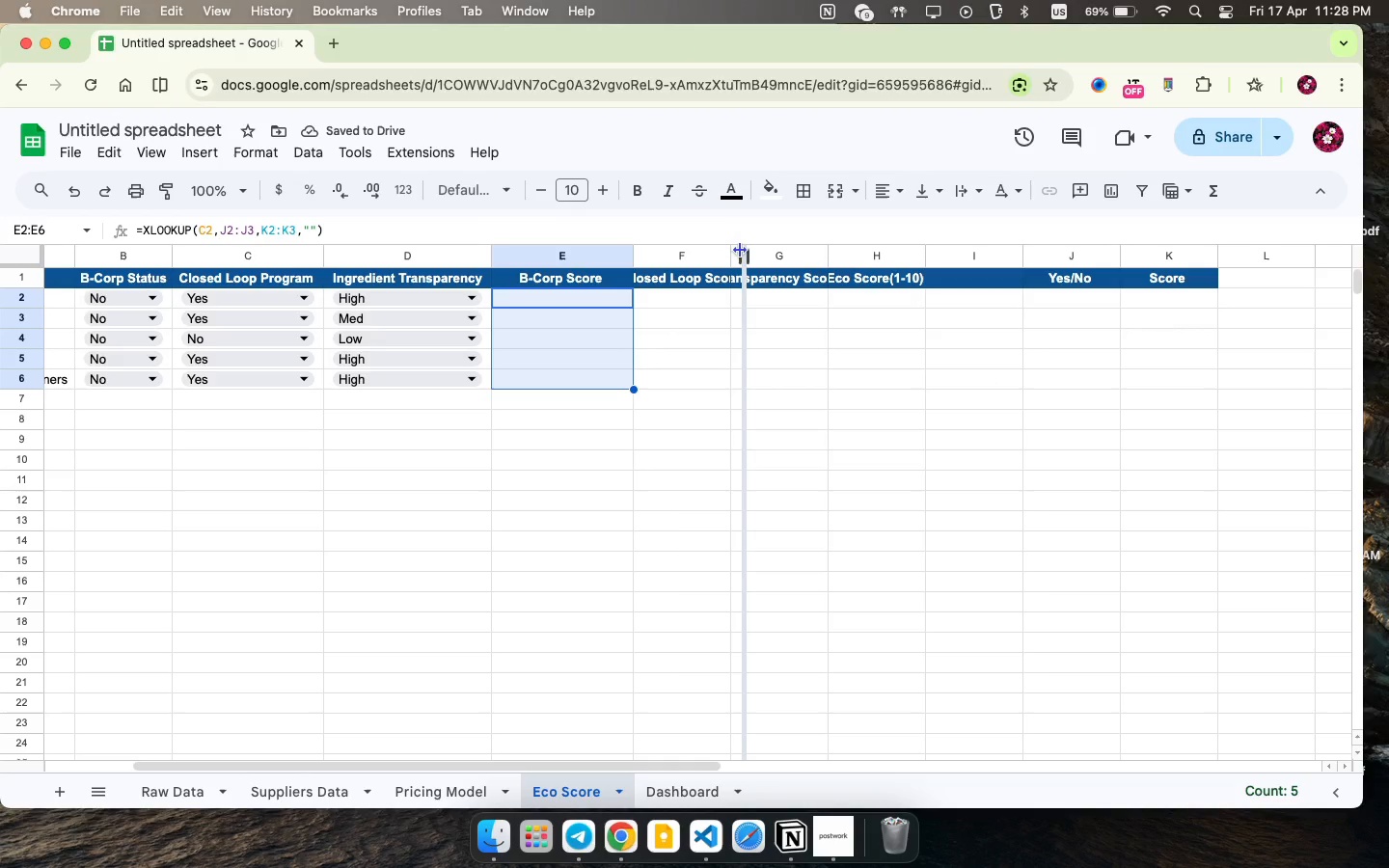 
left_click_drag(start_coordinate=[726, 249], to_coordinate=[751, 247])
 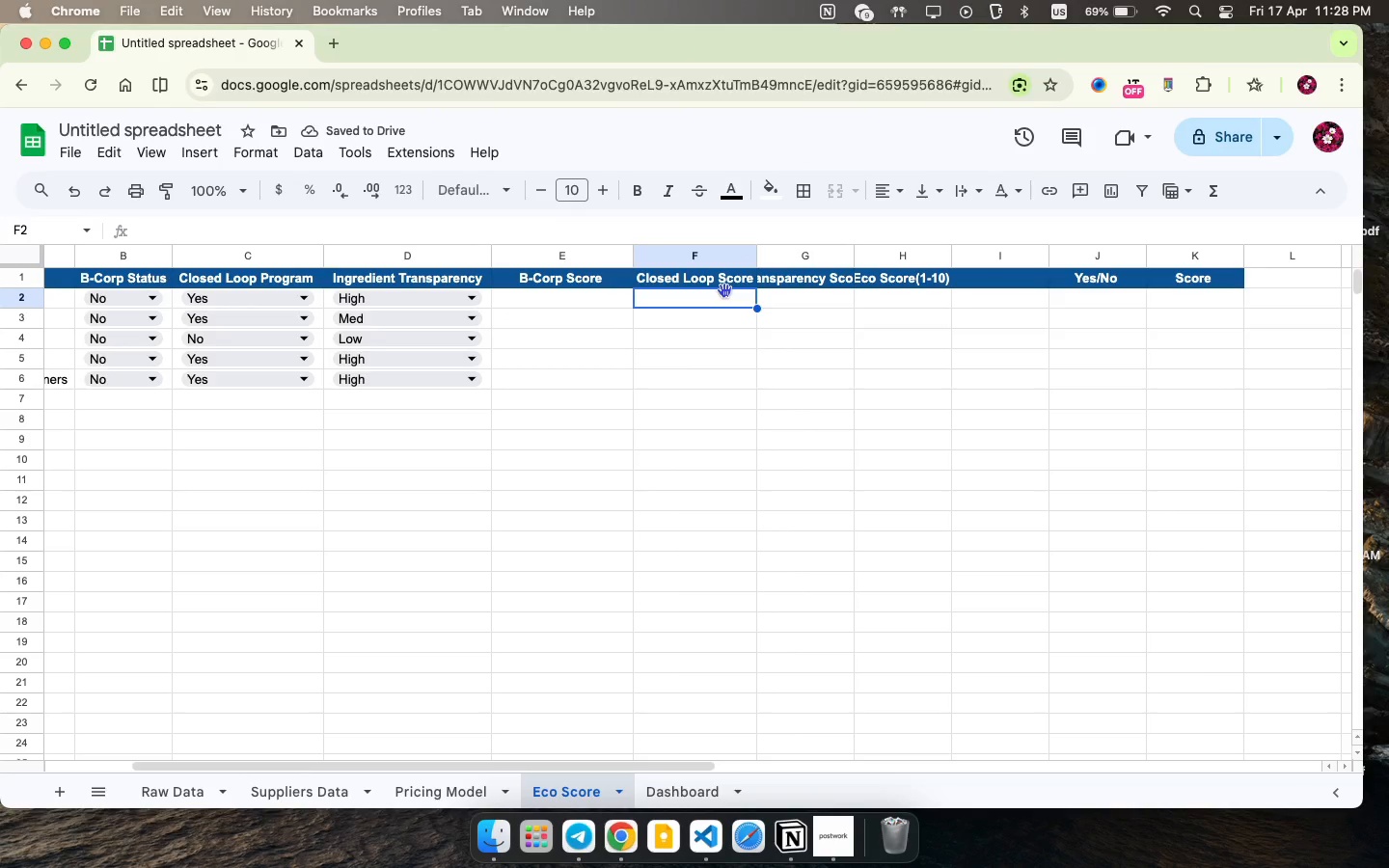 
wait(8.66)
 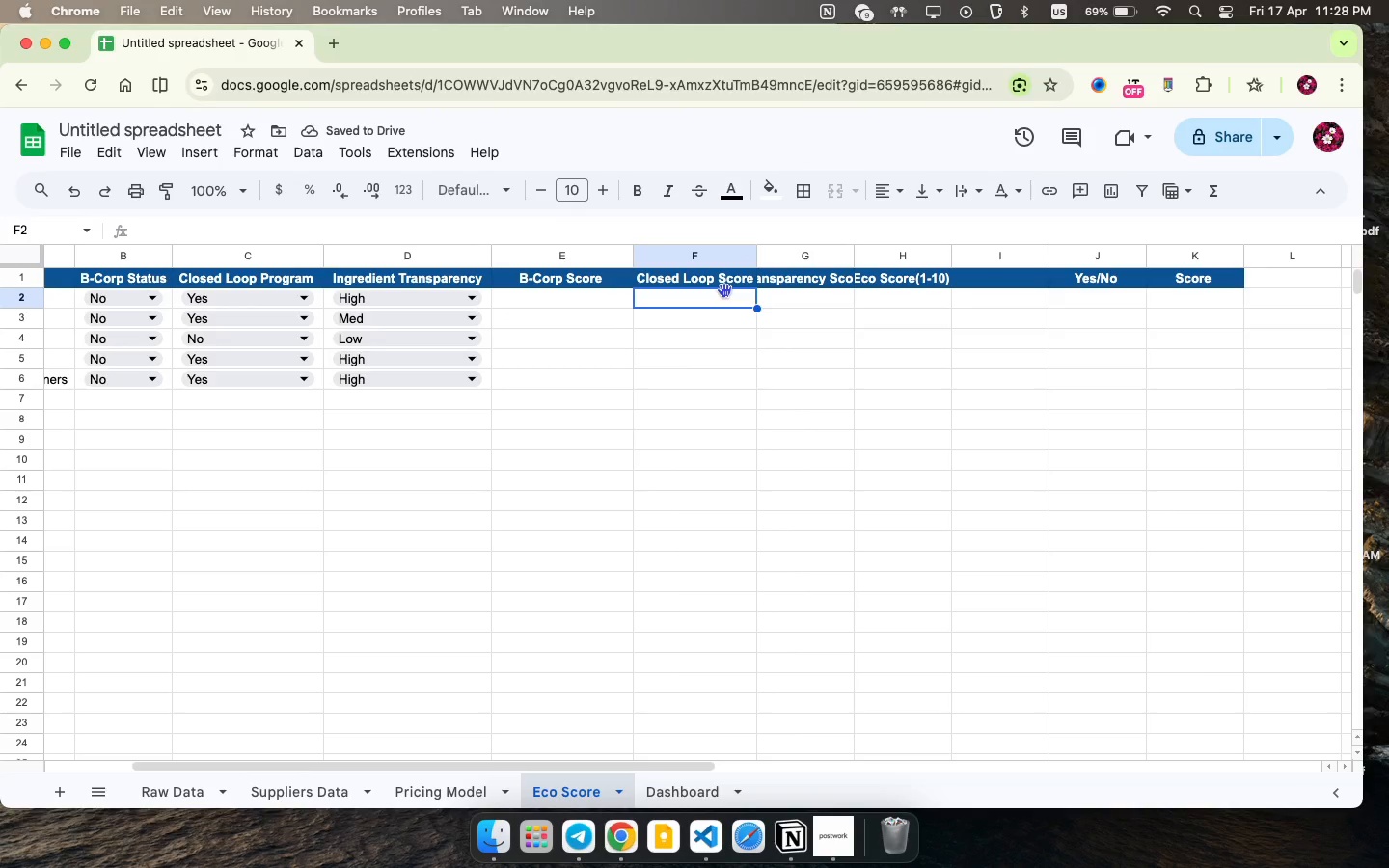 
left_click([806, 291])
 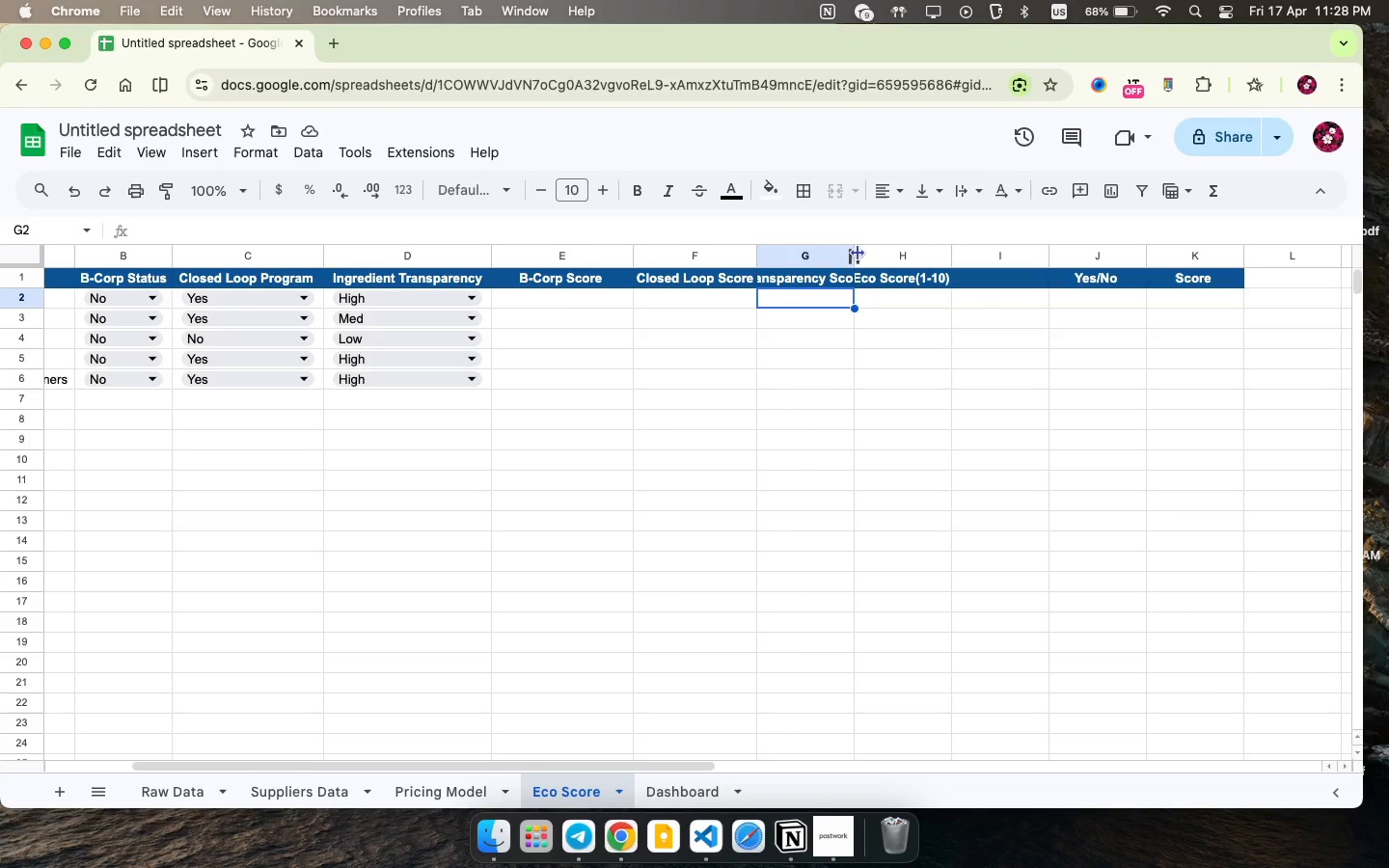 
left_click_drag(start_coordinate=[852, 256], to_coordinate=[888, 251])
 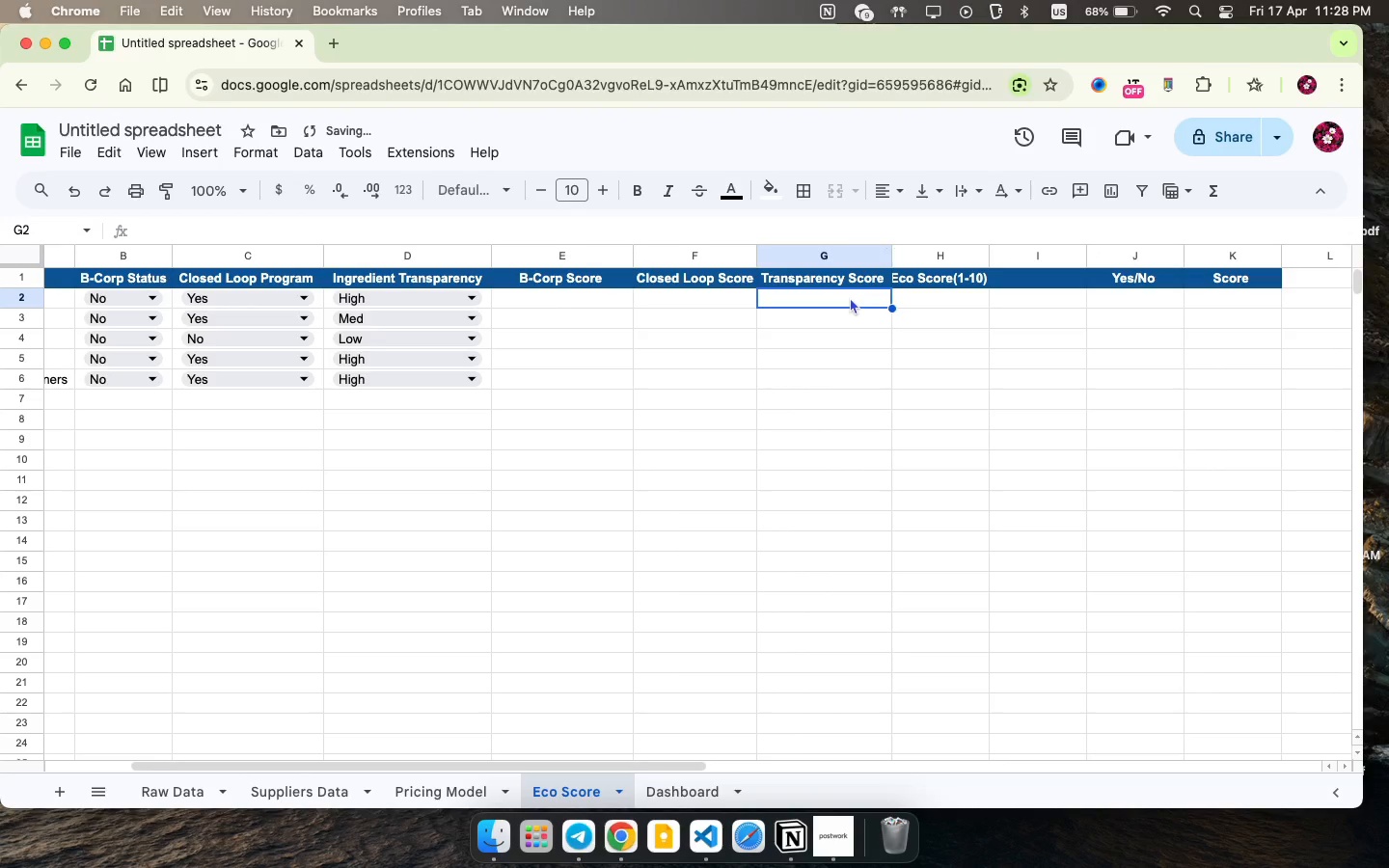 
left_click([849, 301])
 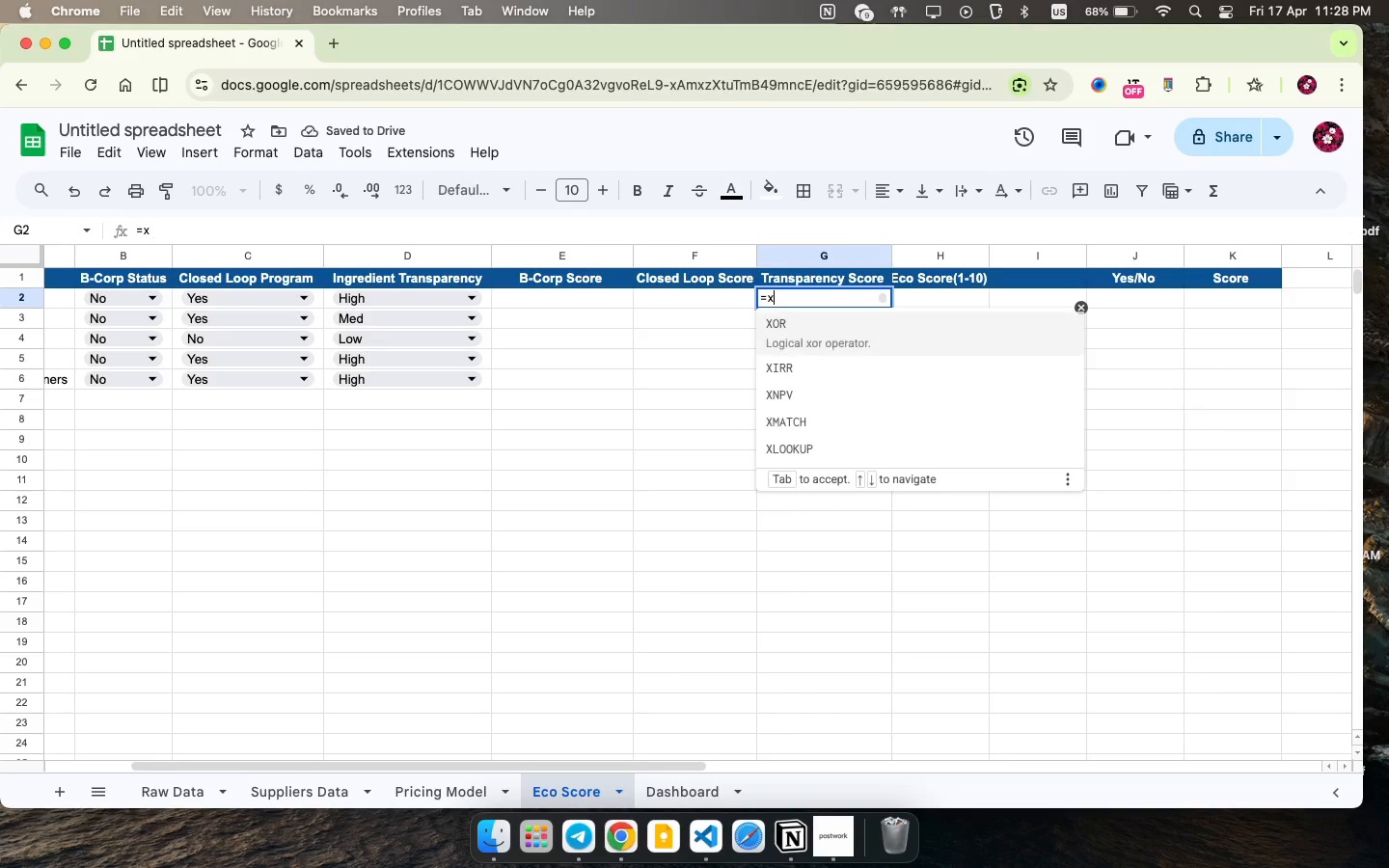 
type(=xloo)
 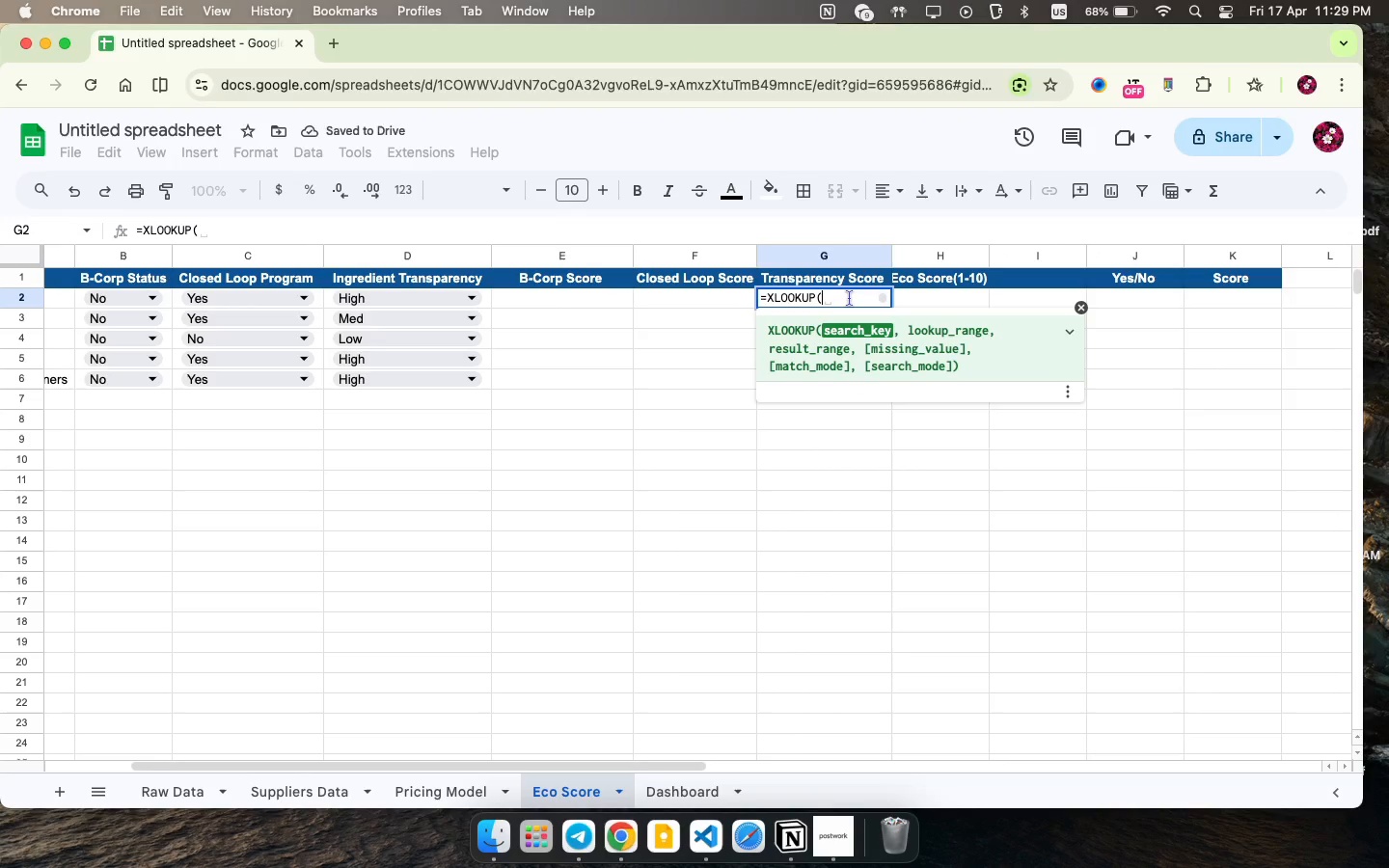 
key(Enter)
 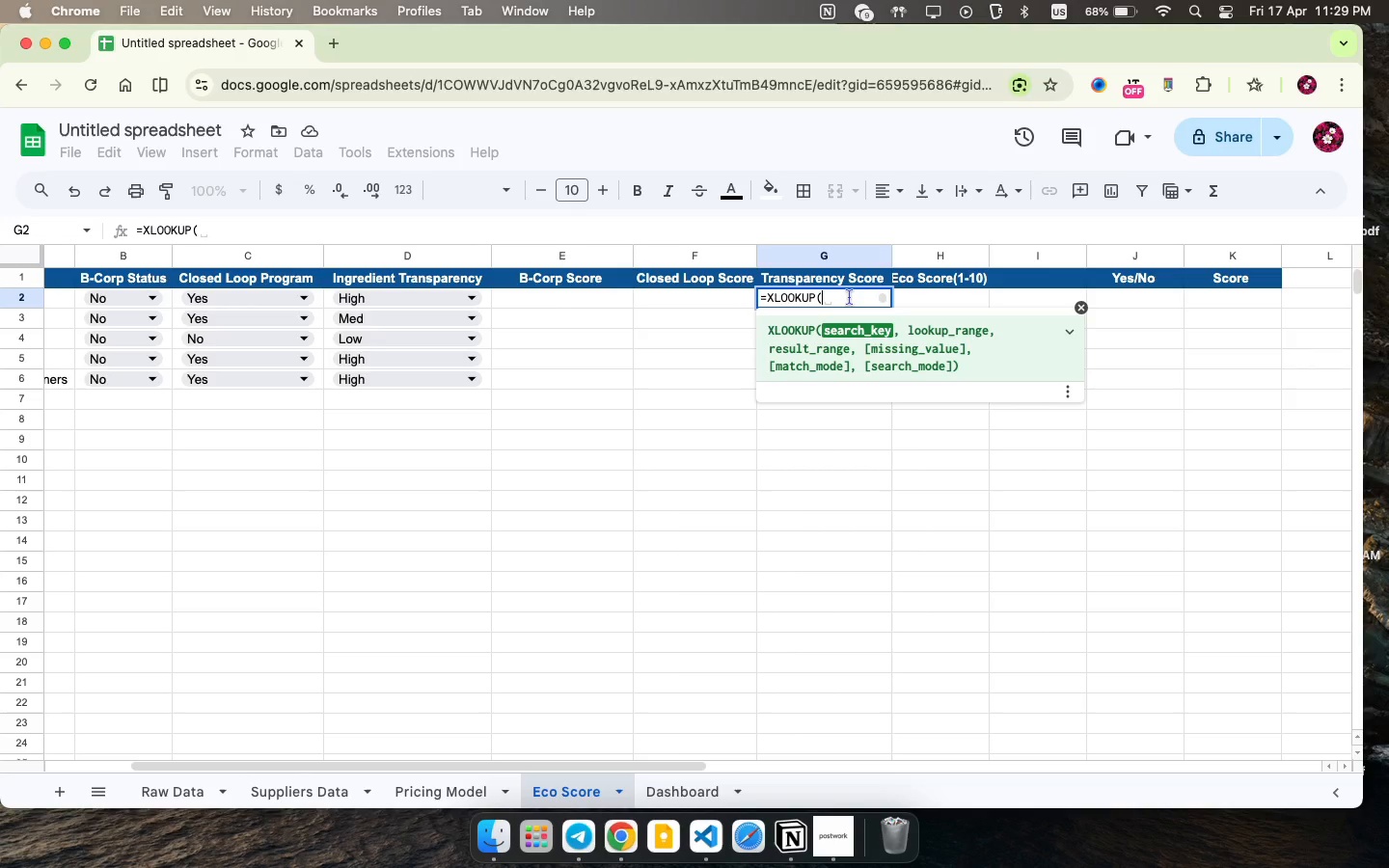 
type(d2,)
 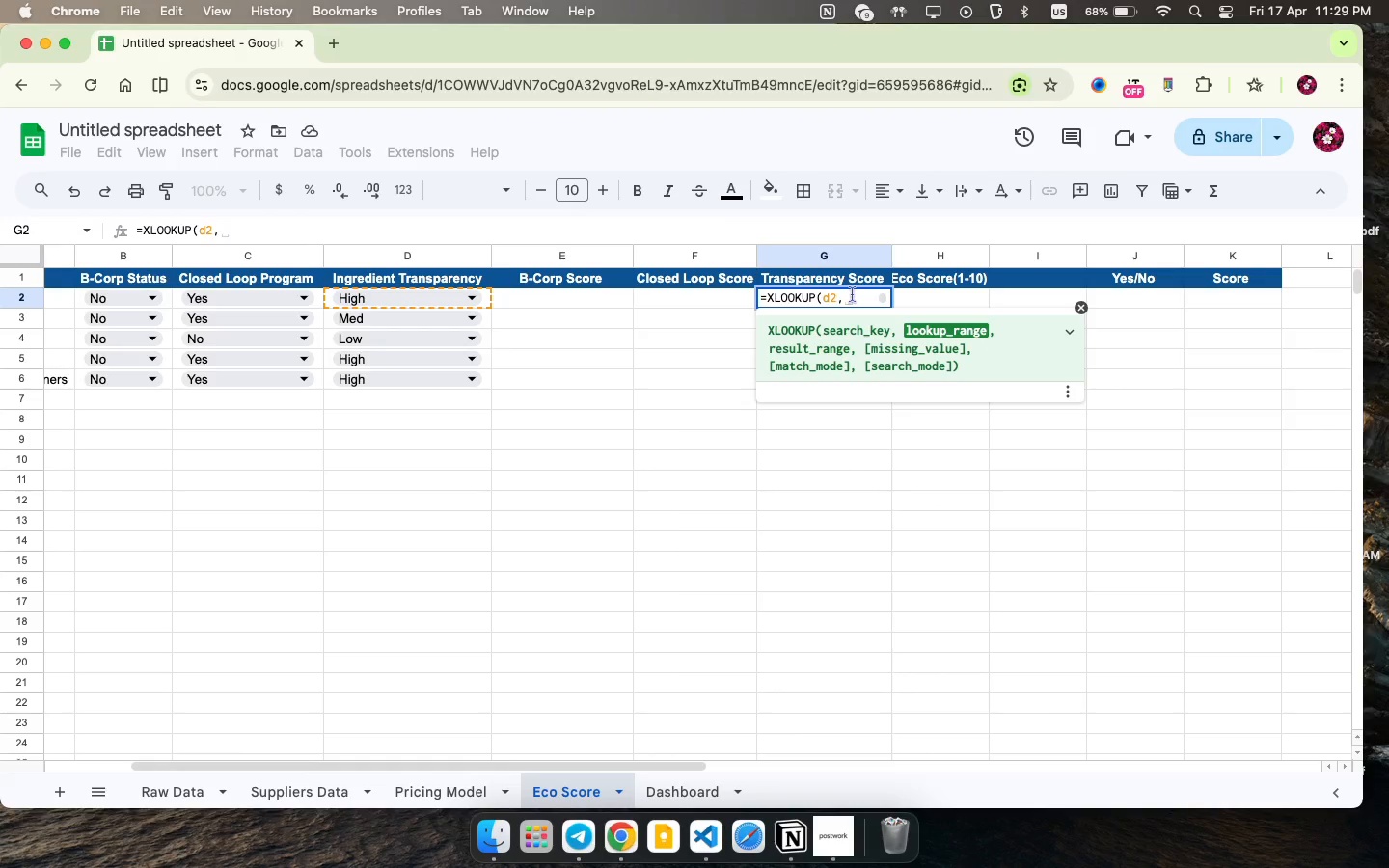 
wait(9.89)
 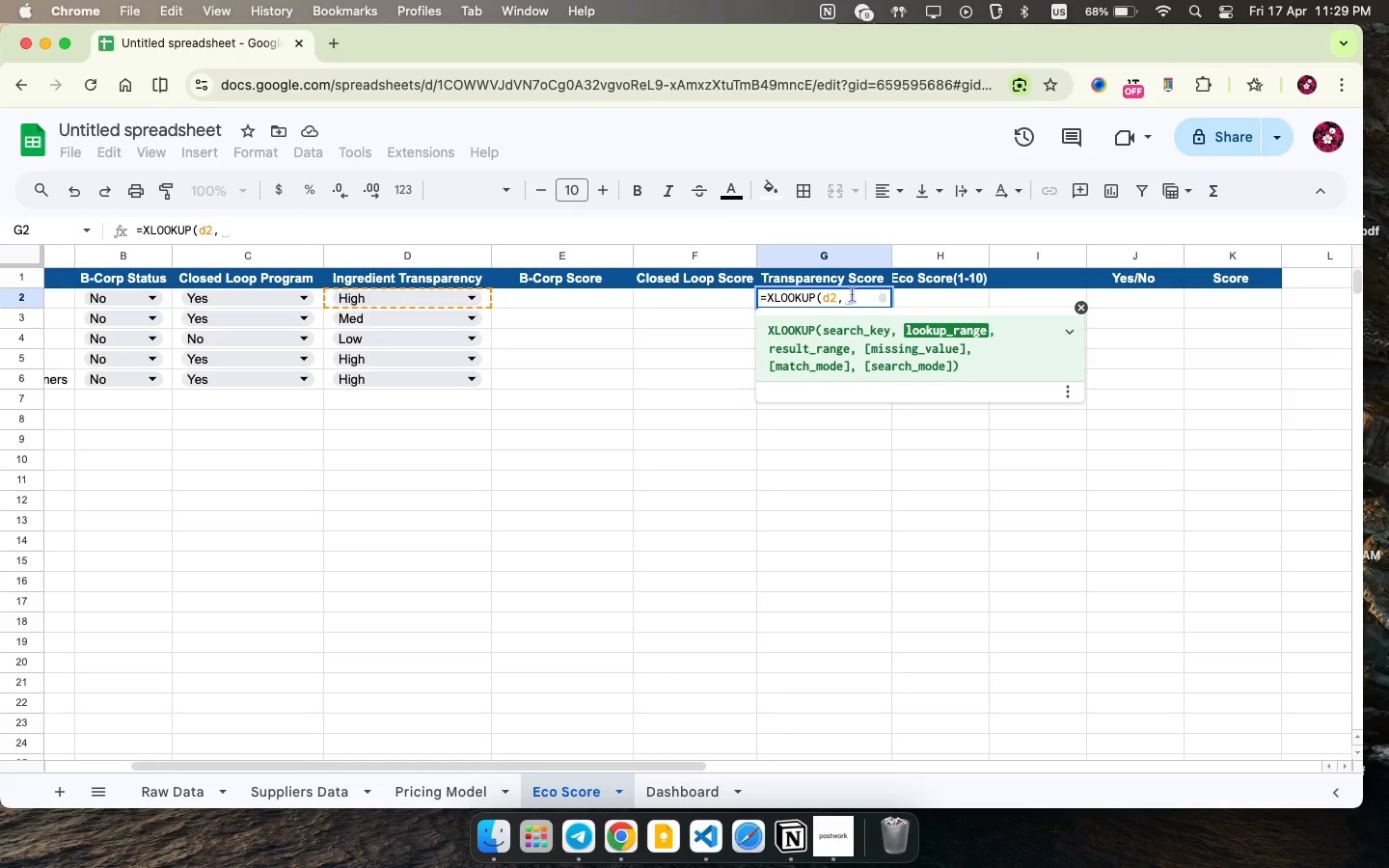 
left_click_drag(start_coordinate=[1222, 401], to_coordinate=[1223, 418])
 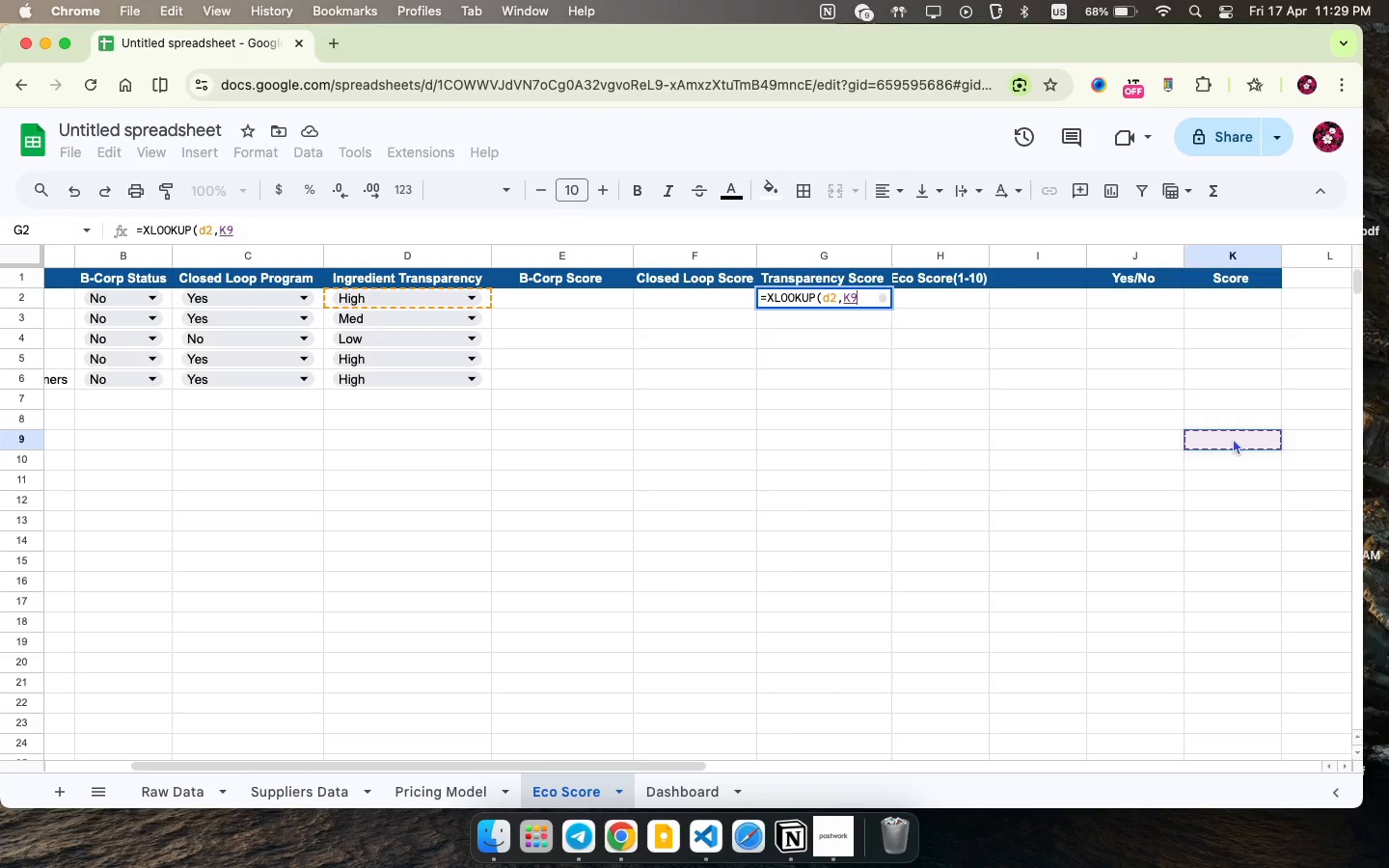 
left_click_drag(start_coordinate=[1232, 434], to_coordinate=[1245, 476])
 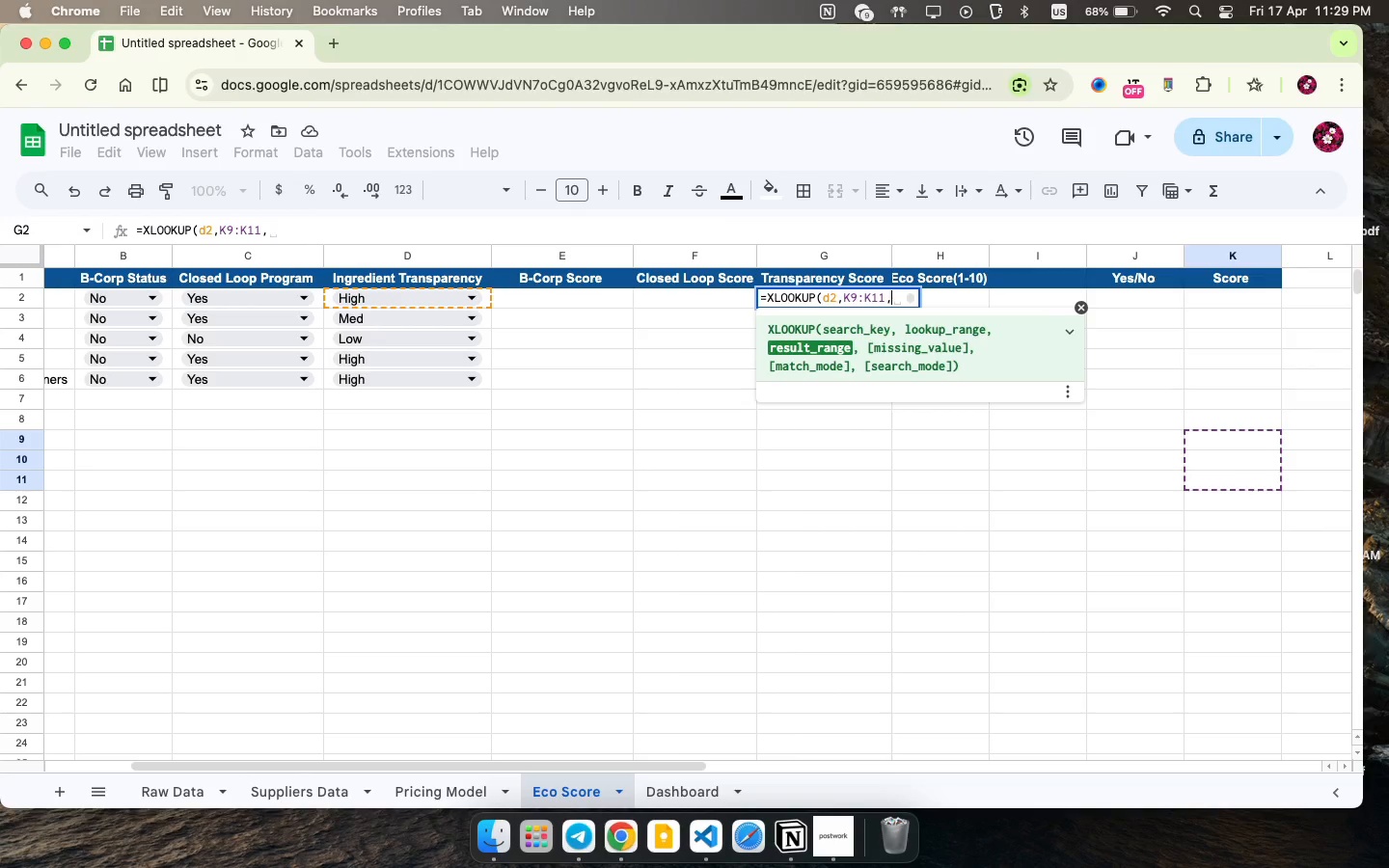 
key(Comma)
 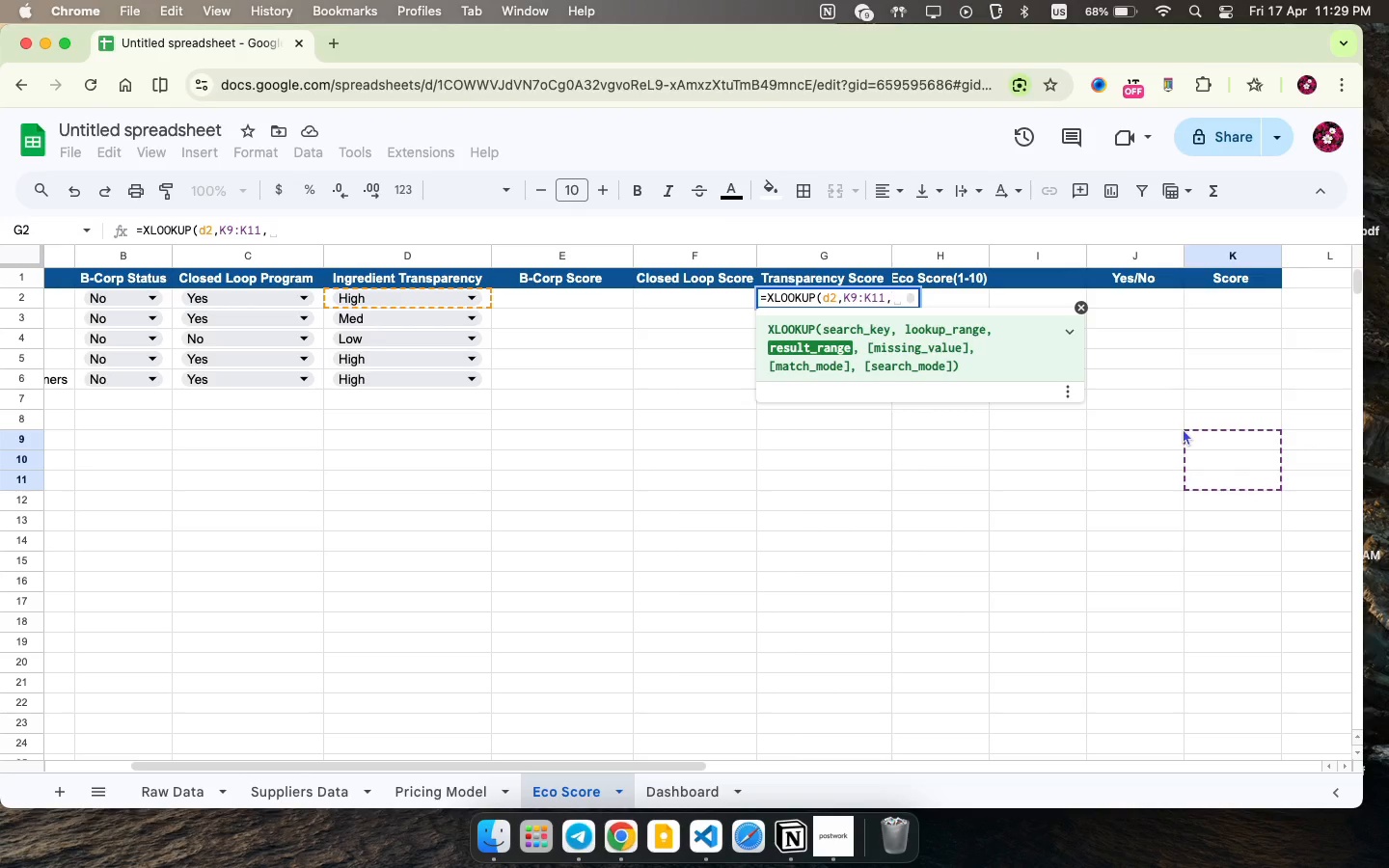 
wait(6.44)
 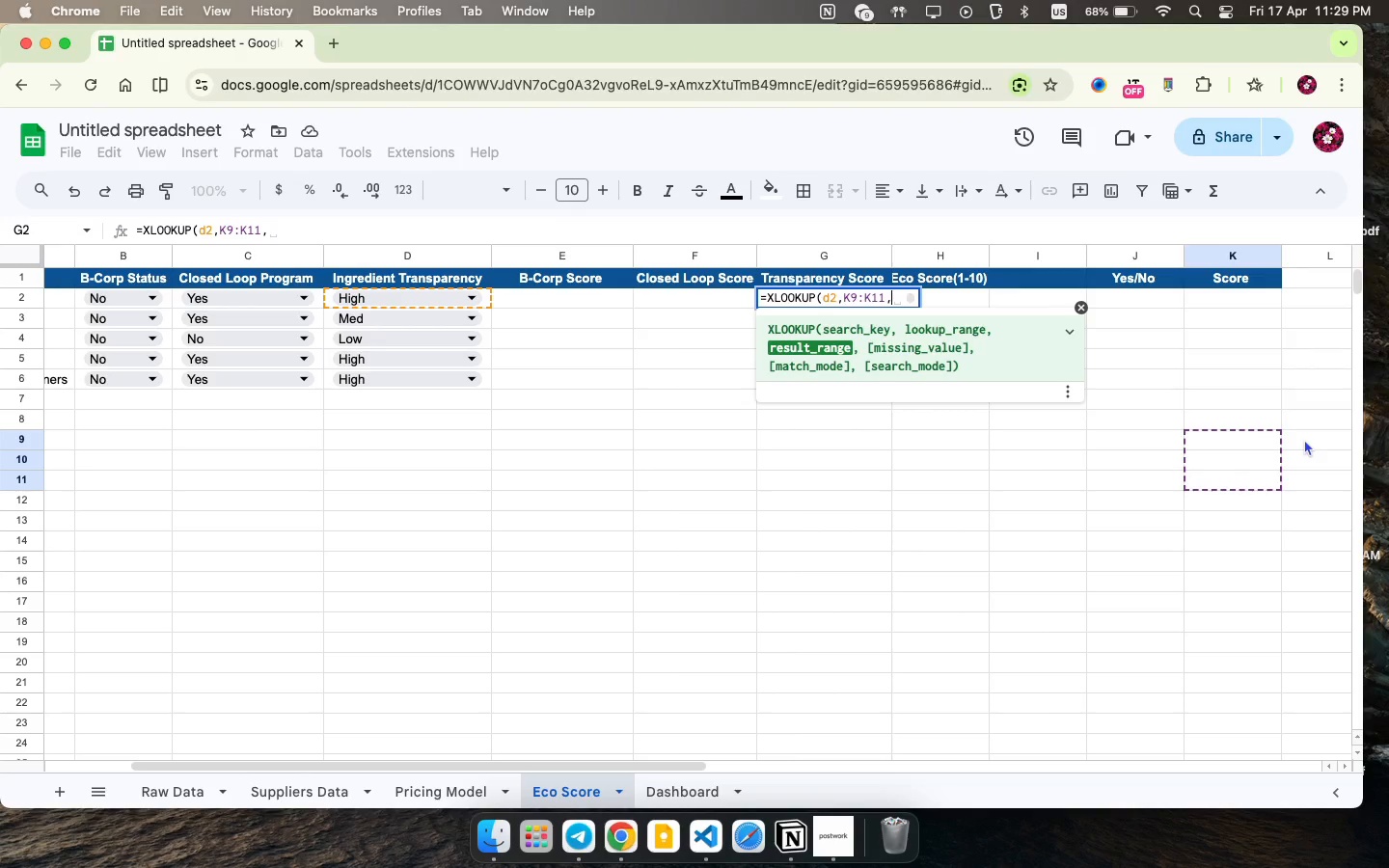 
left_click_drag(start_coordinate=[1202, 434], to_coordinate=[1216, 489])
 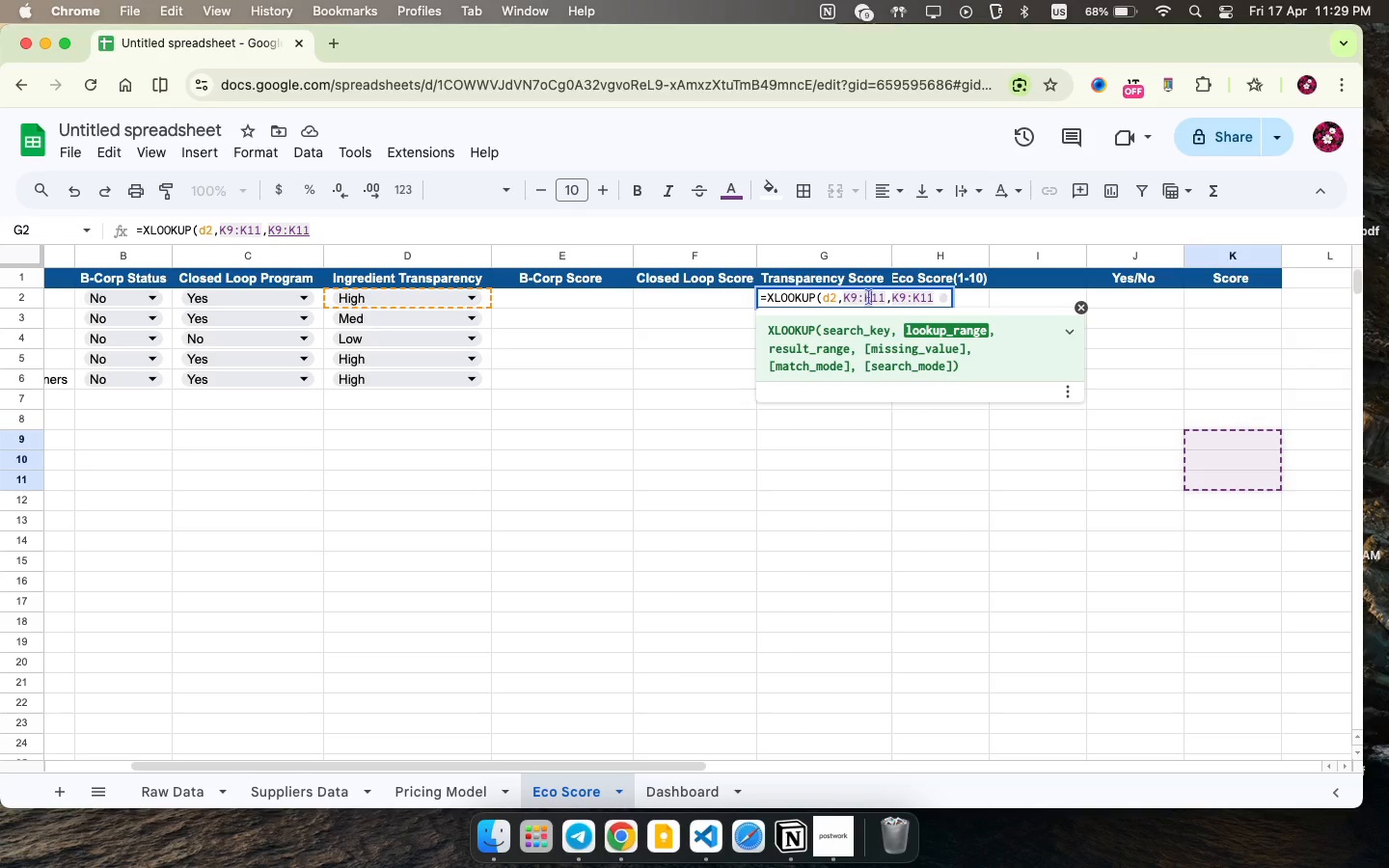 
left_click([869, 296])
 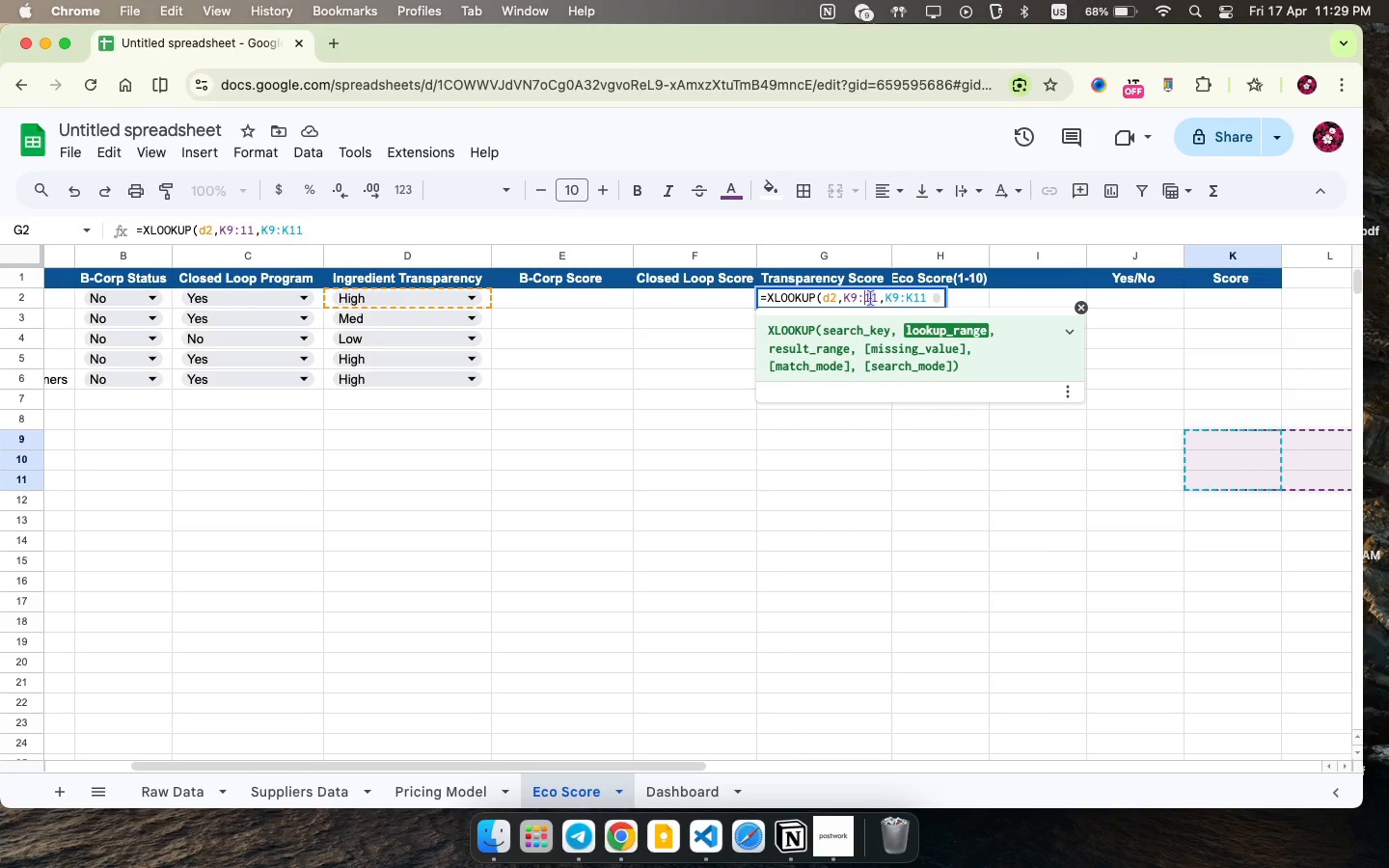 
key(Backspace)
 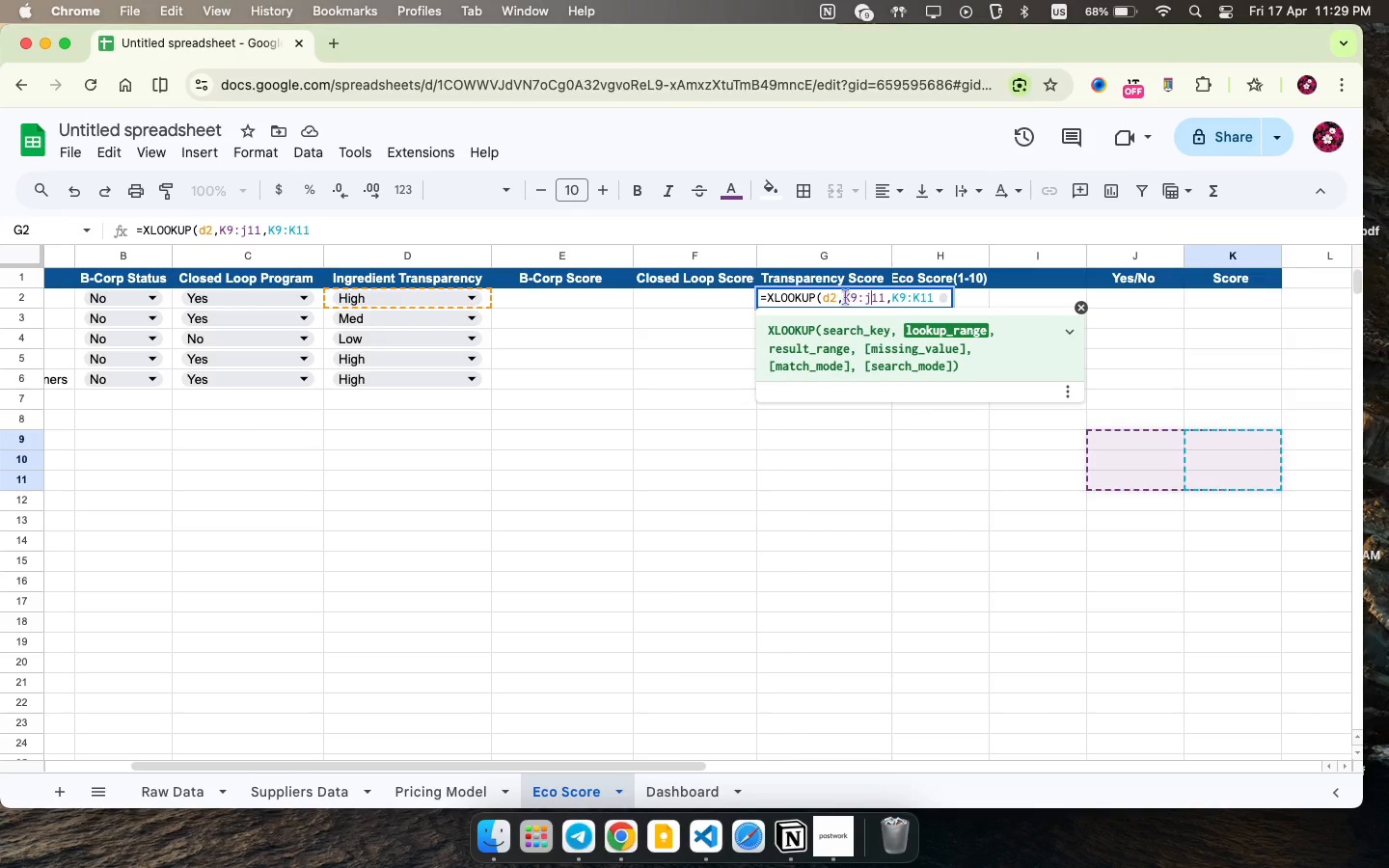 
key(J)
 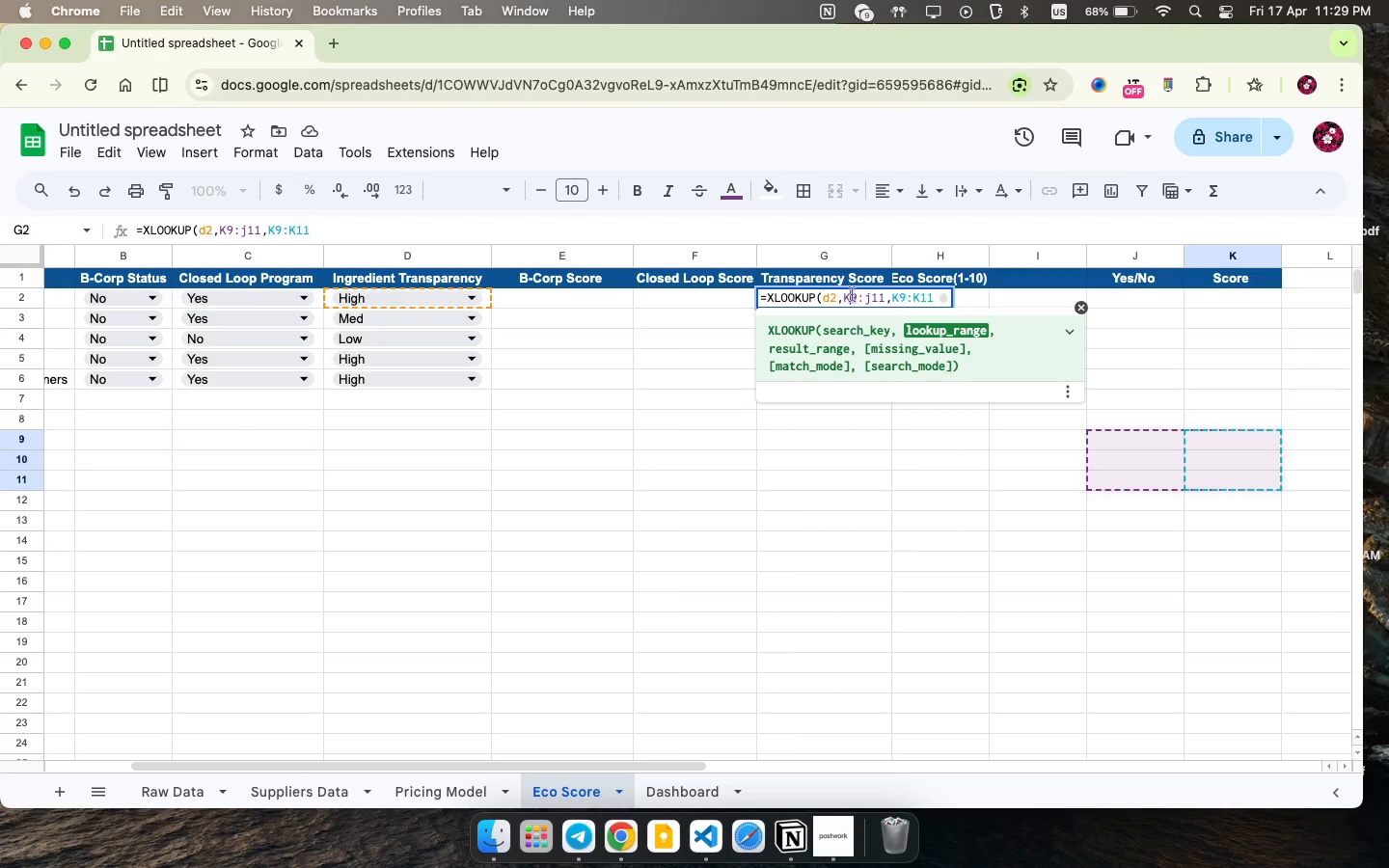 
left_click([852, 294])
 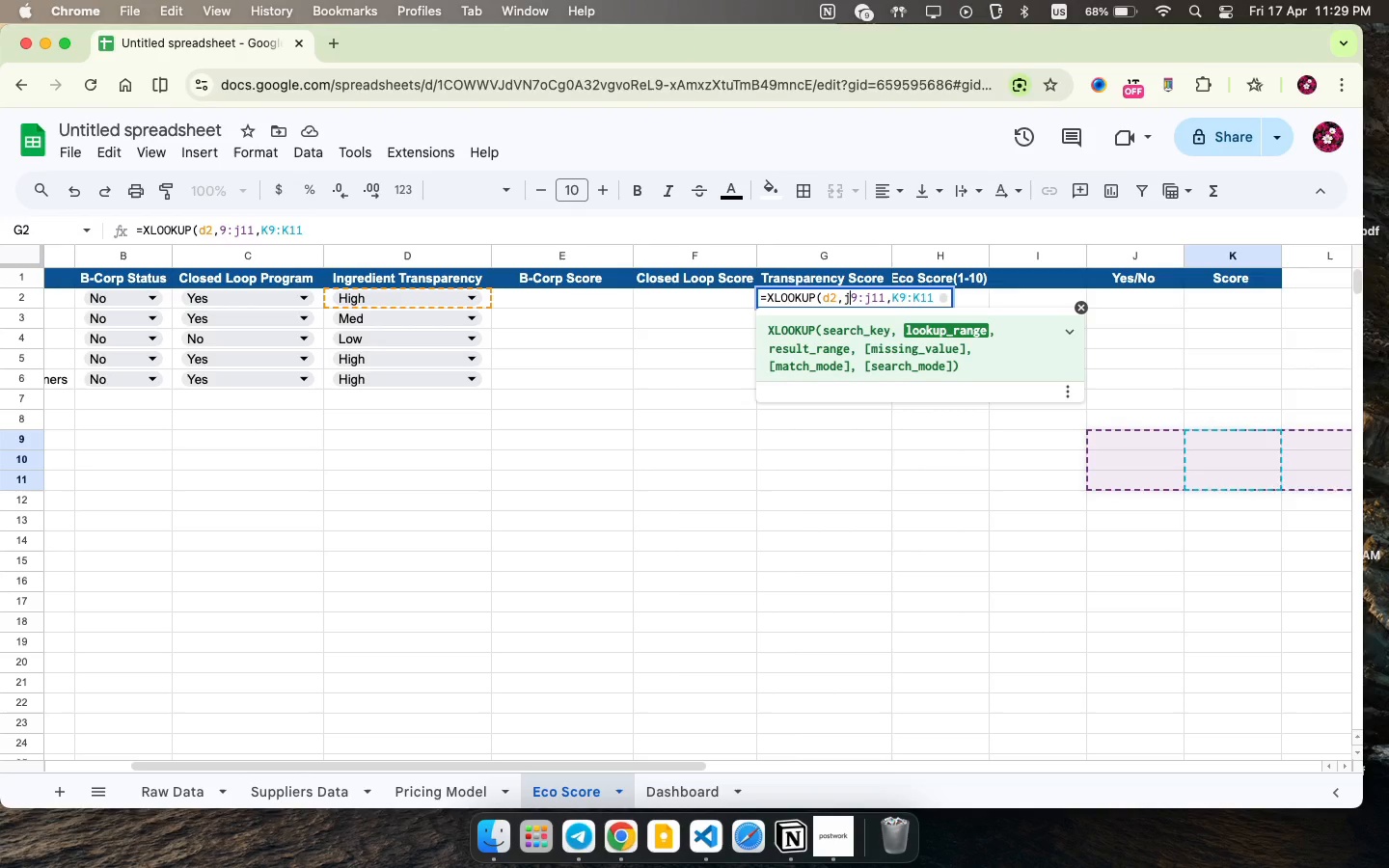 
key(Backspace)
 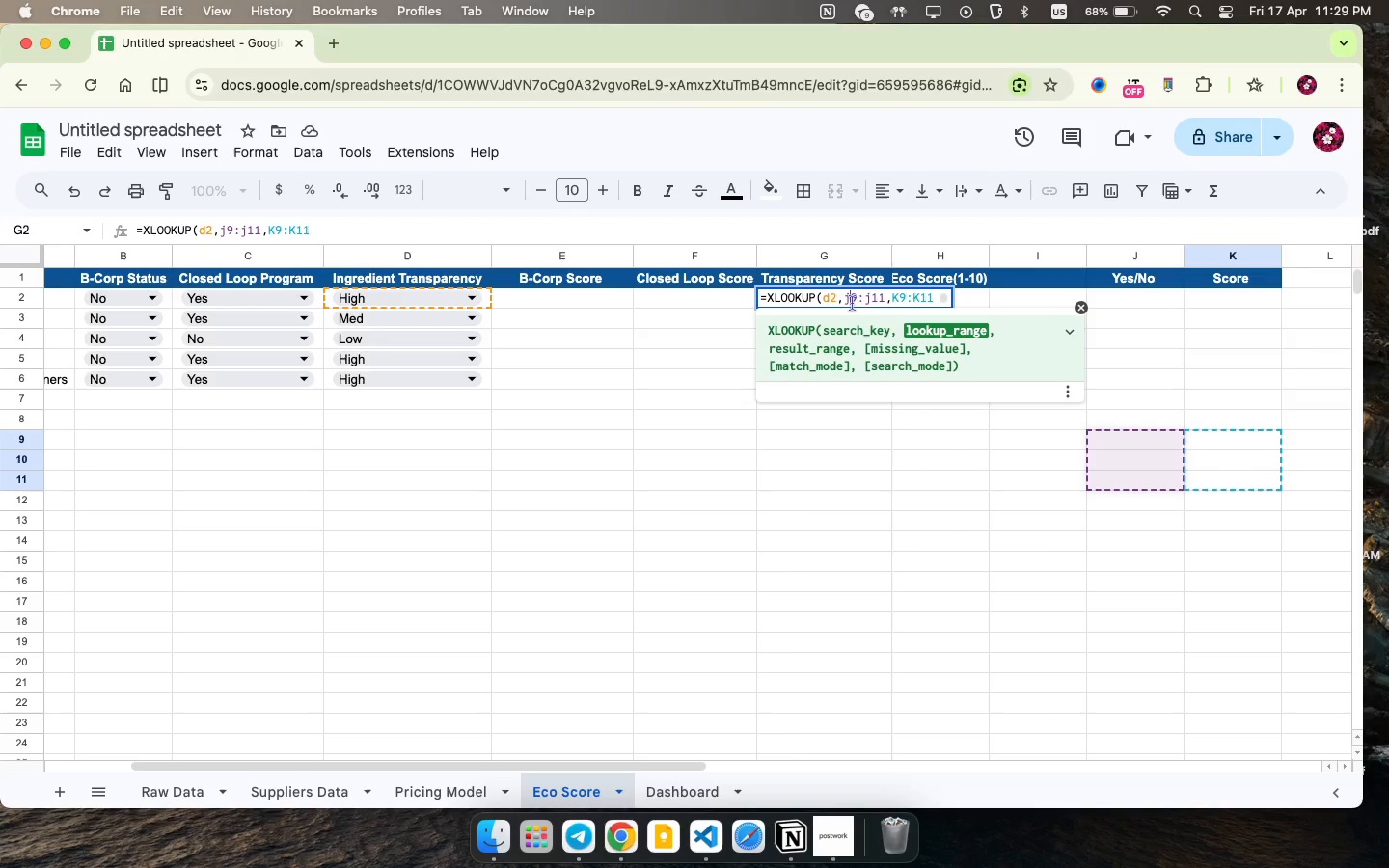 
key(J)
 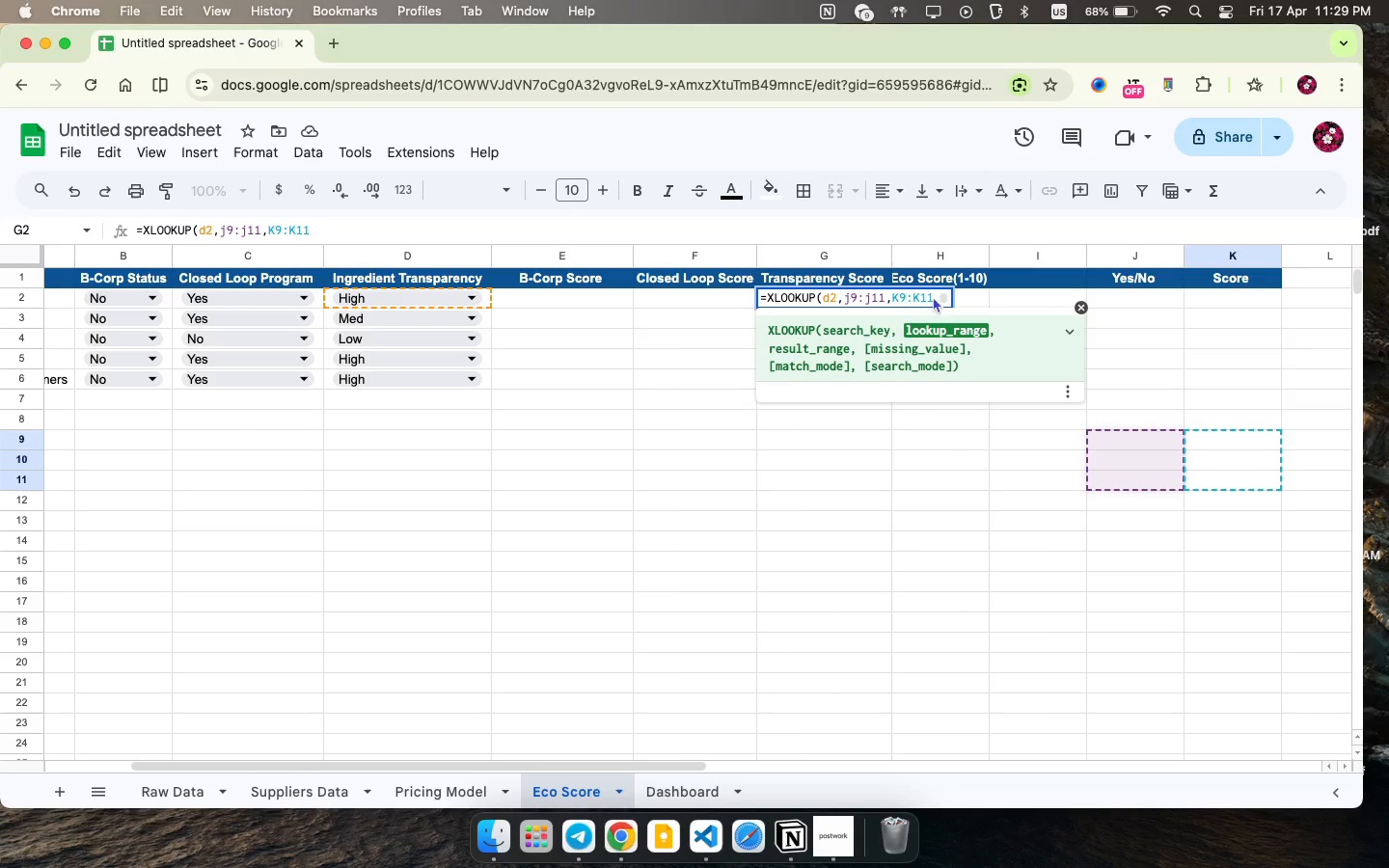 
left_click([934, 295])
 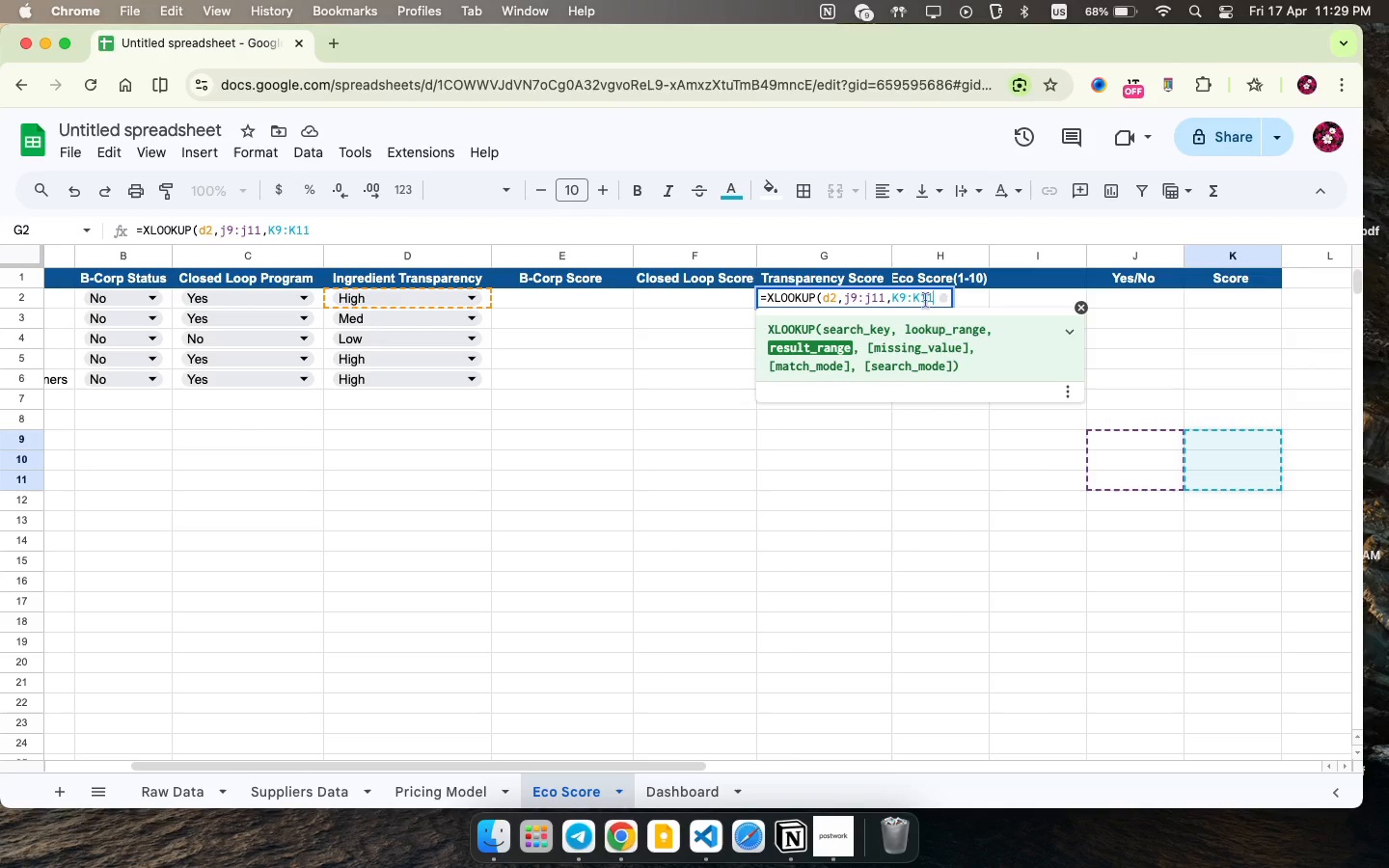 
key(ArrowRight)
 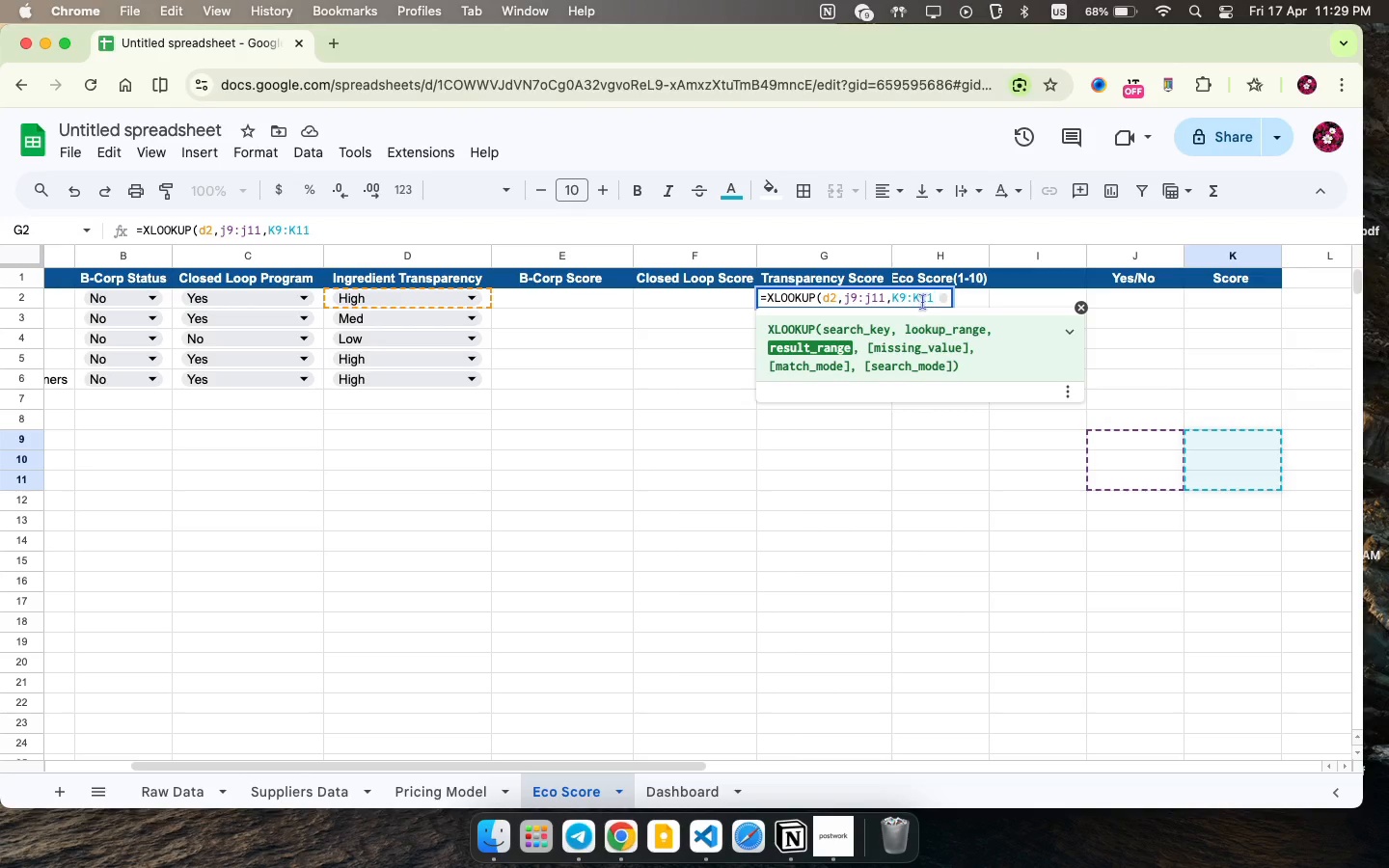 
key(ArrowRight)
 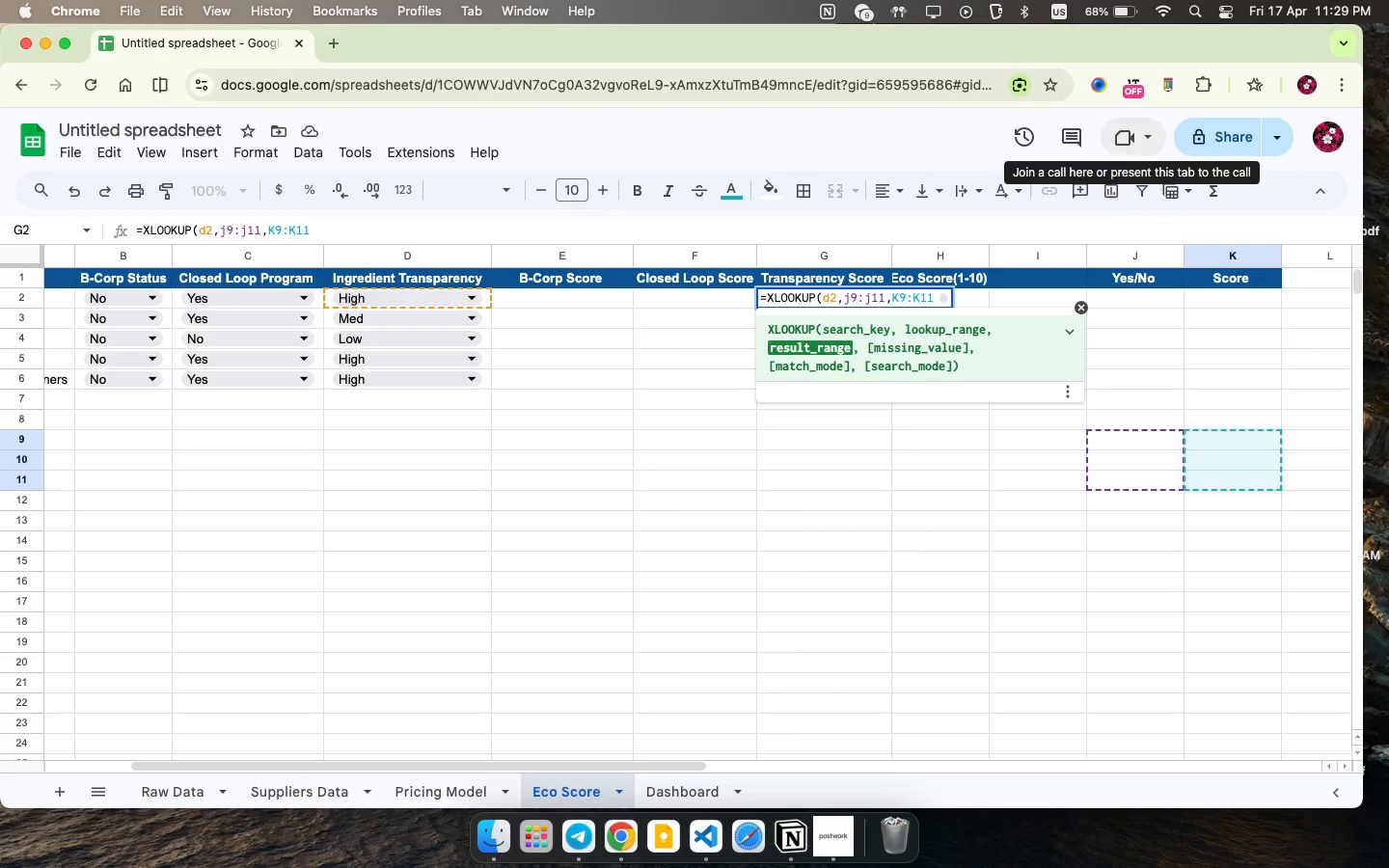 
key(Comma)
 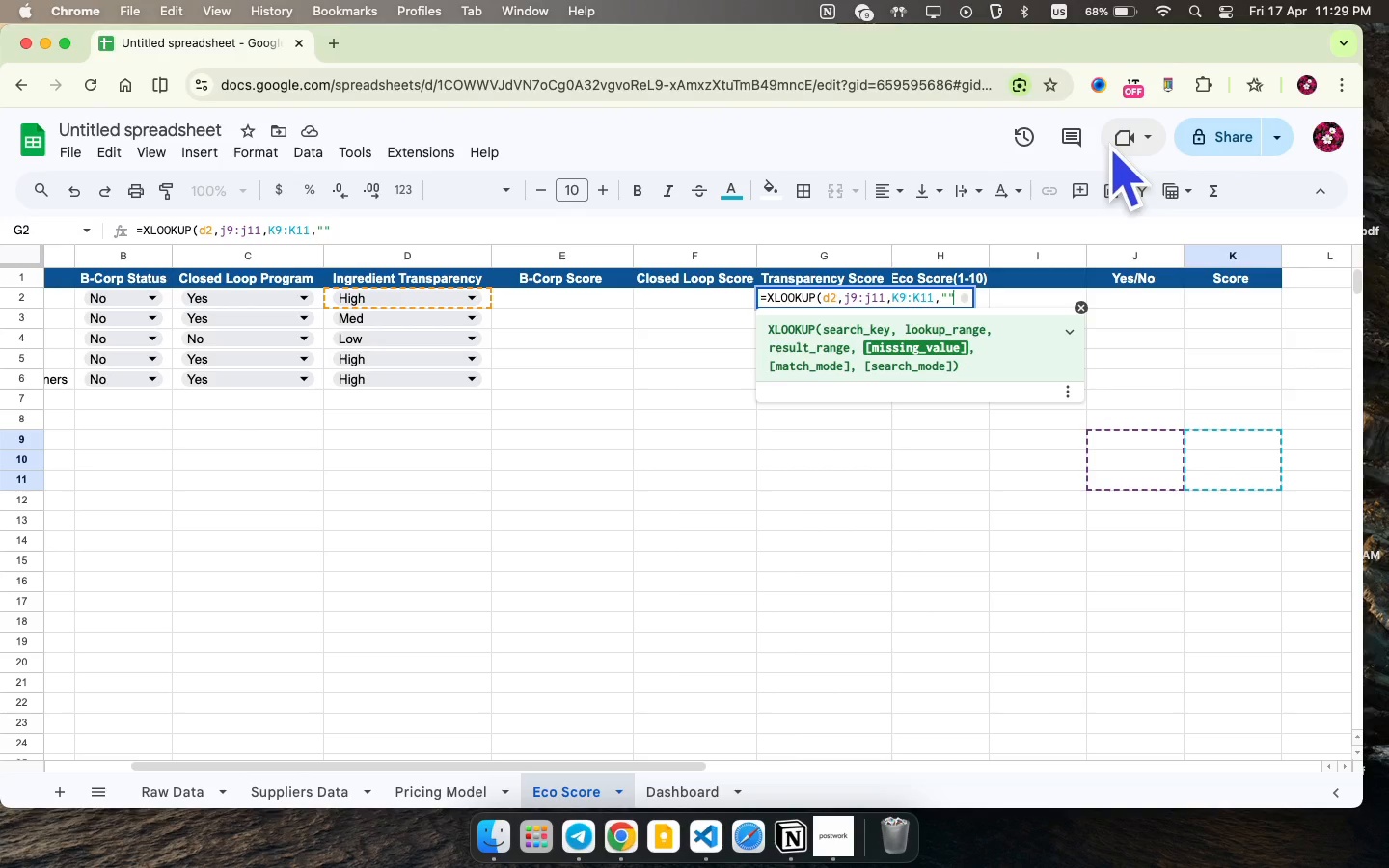 
key(Shift+Quote)
 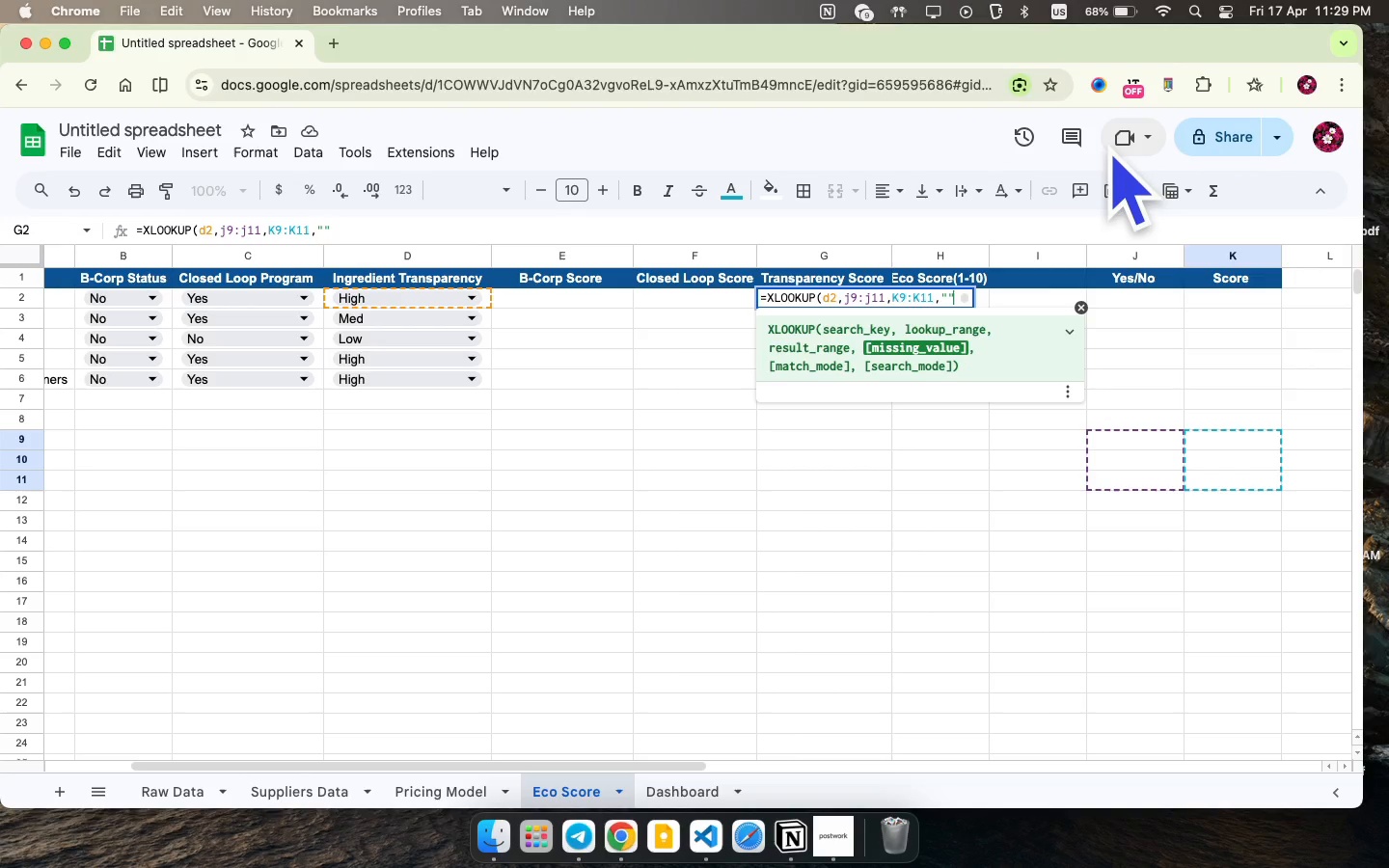 
key(Shift+Quote)
 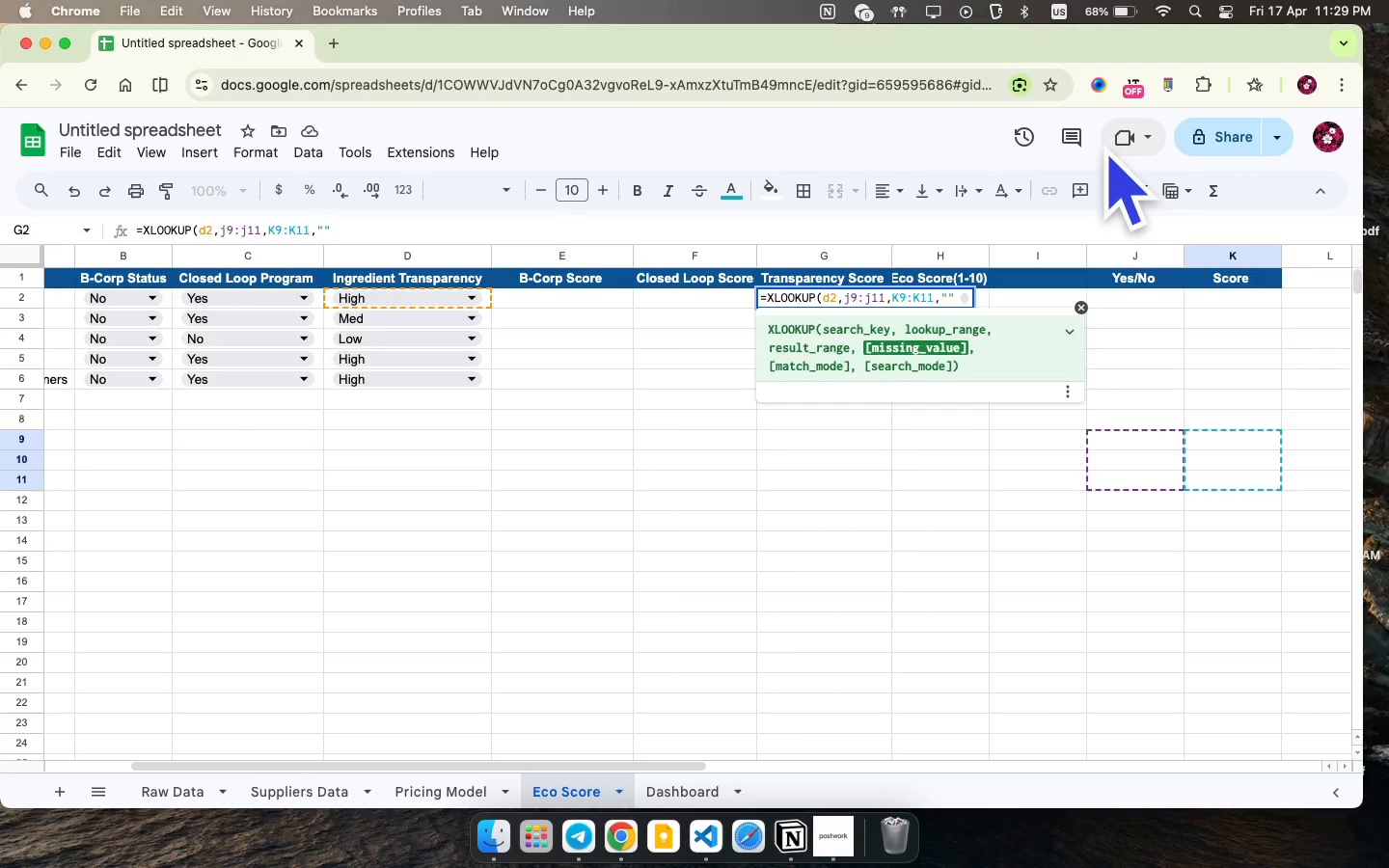 
key(Shift+0)
 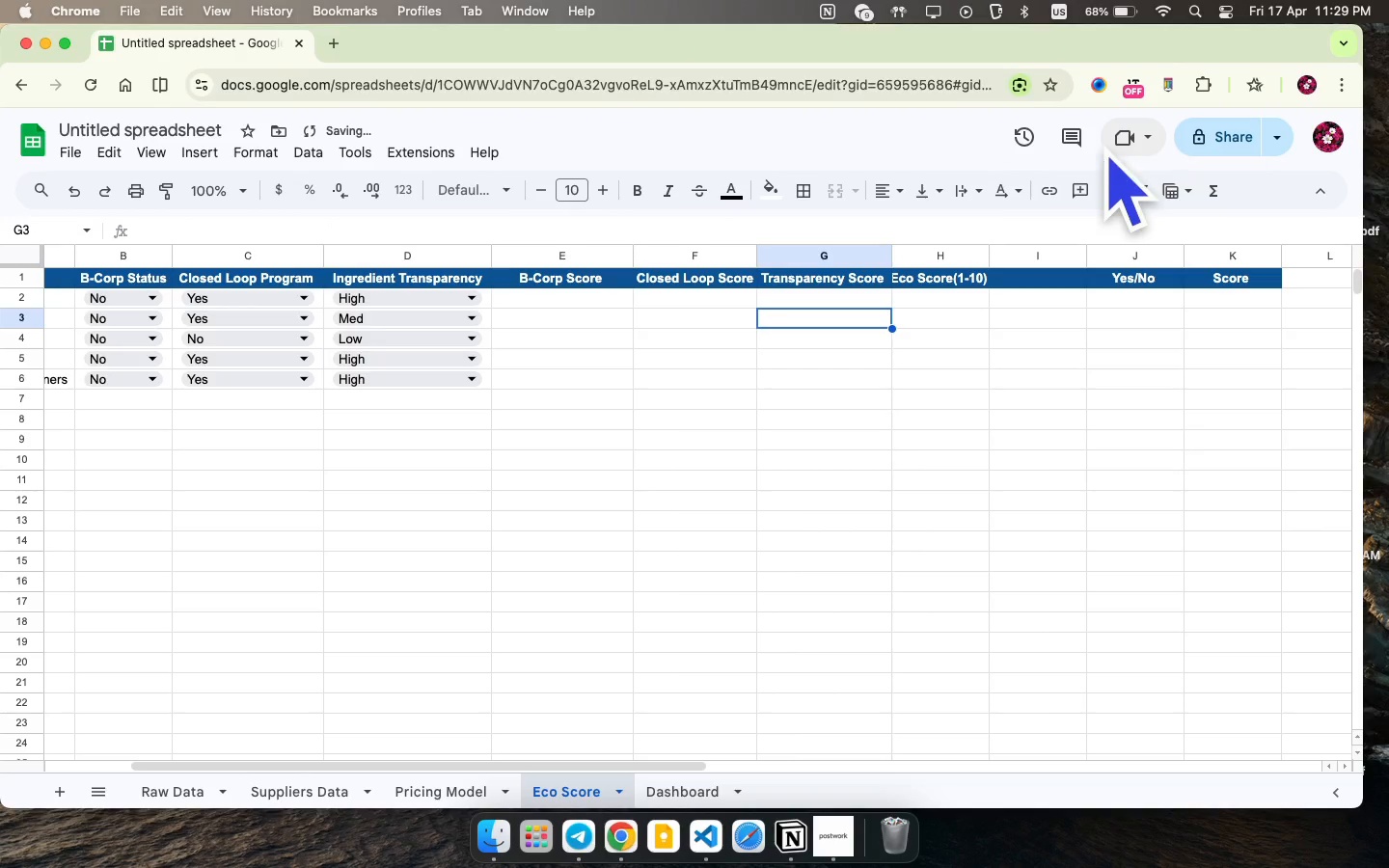 
key(Enter)
 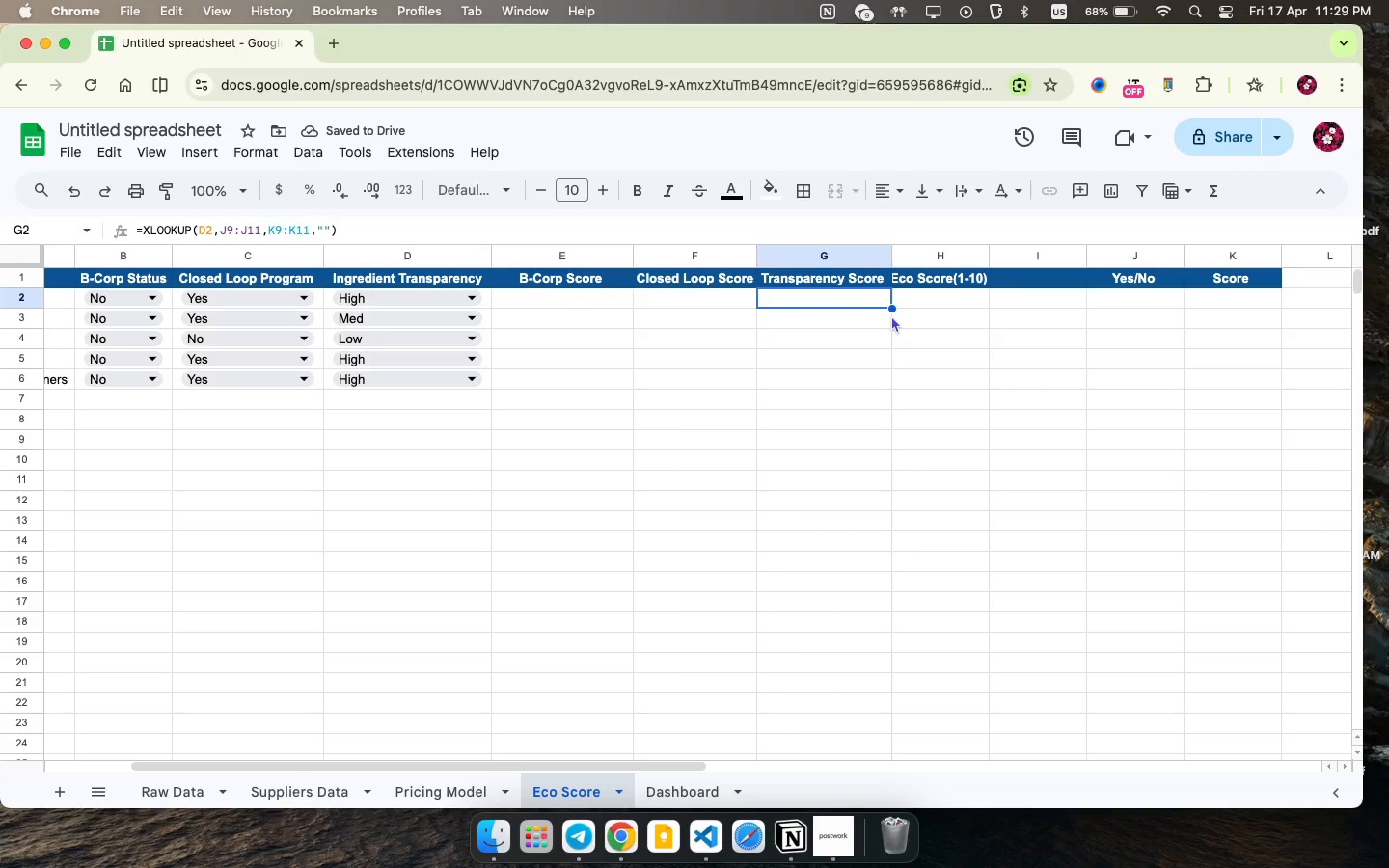 
wait(5.45)
 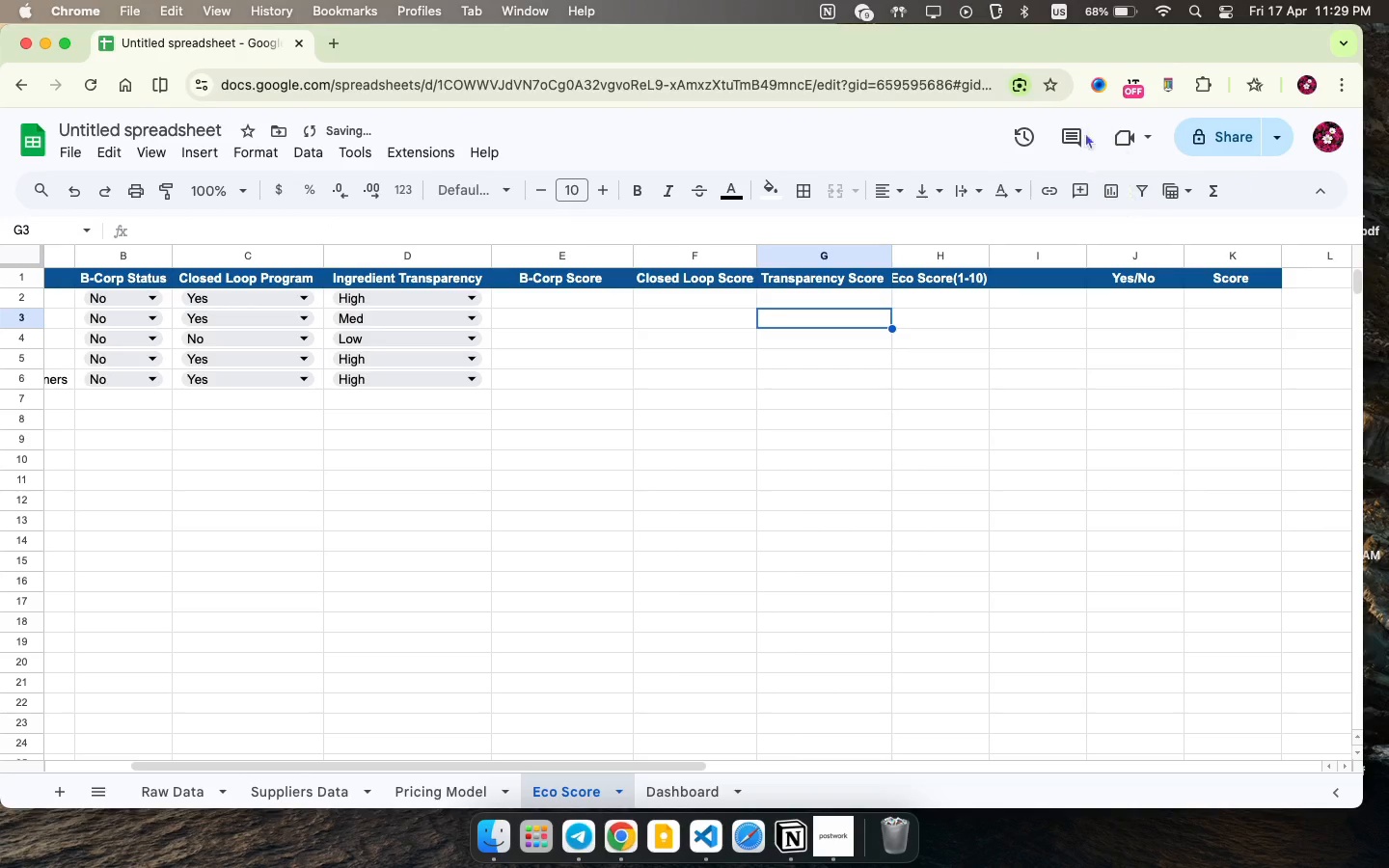 
left_click_drag(start_coordinate=[892, 309], to_coordinate=[885, 378])
 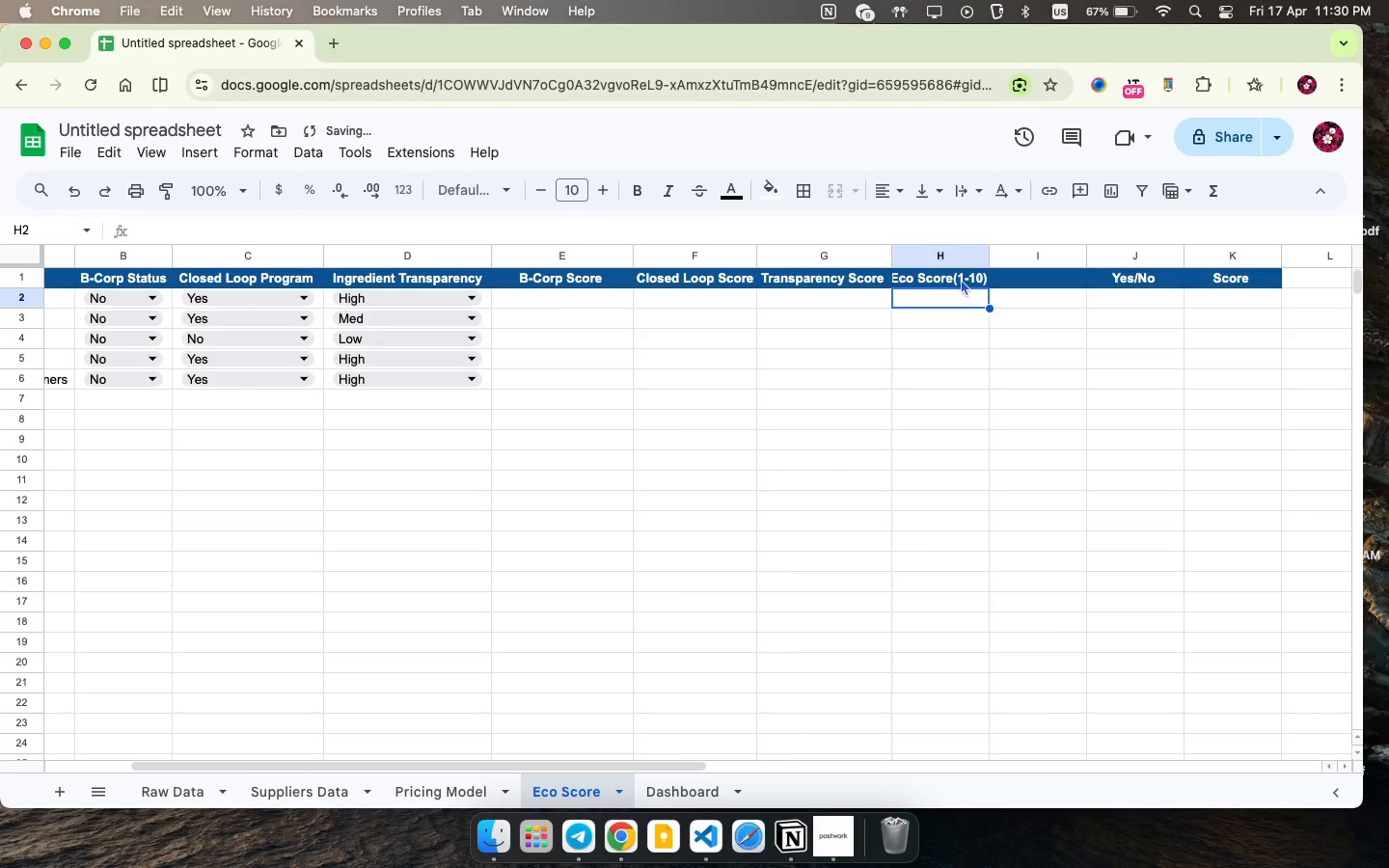 
left_click([944, 302])
 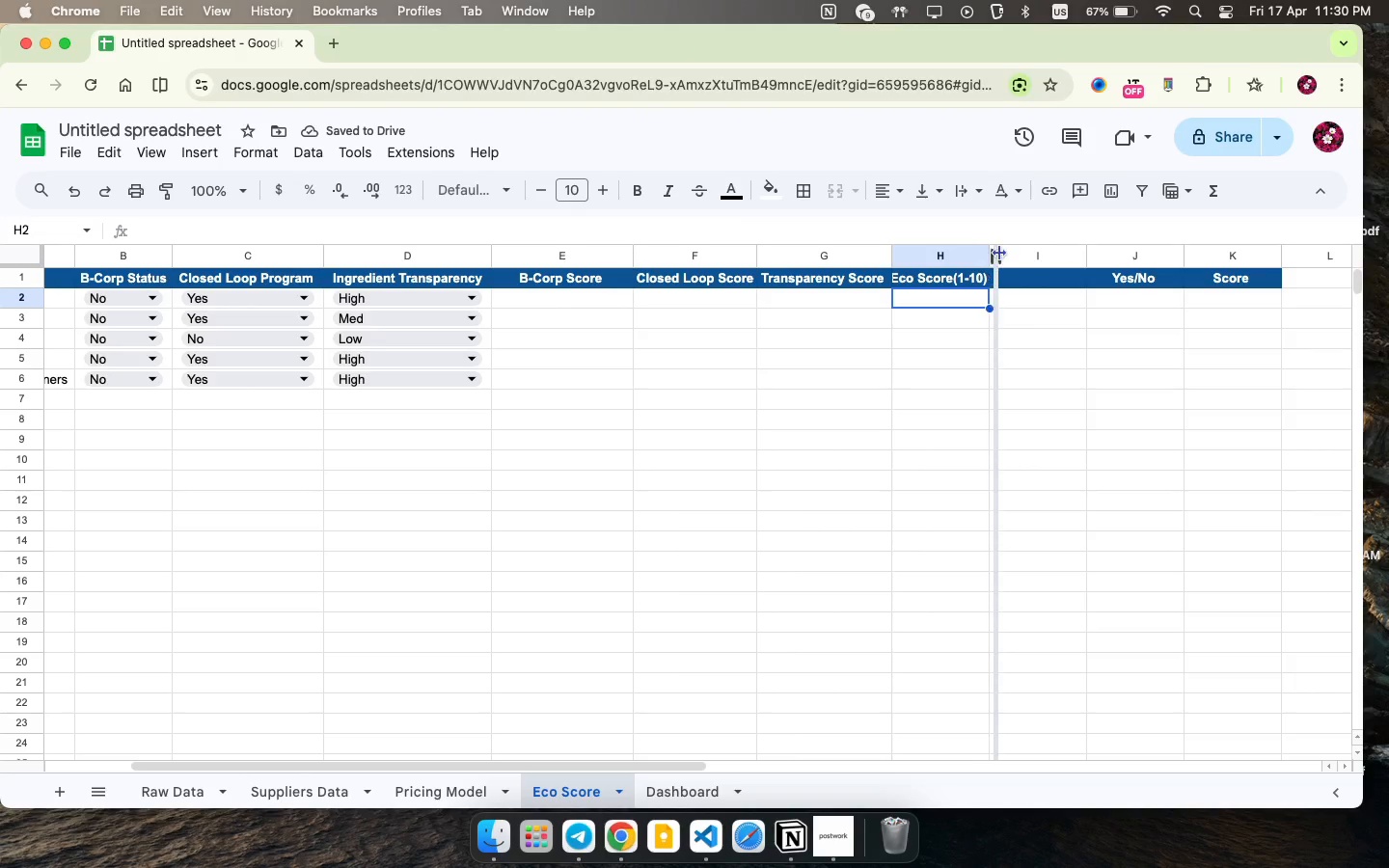 
left_click_drag(start_coordinate=[992, 257], to_coordinate=[1006, 255])
 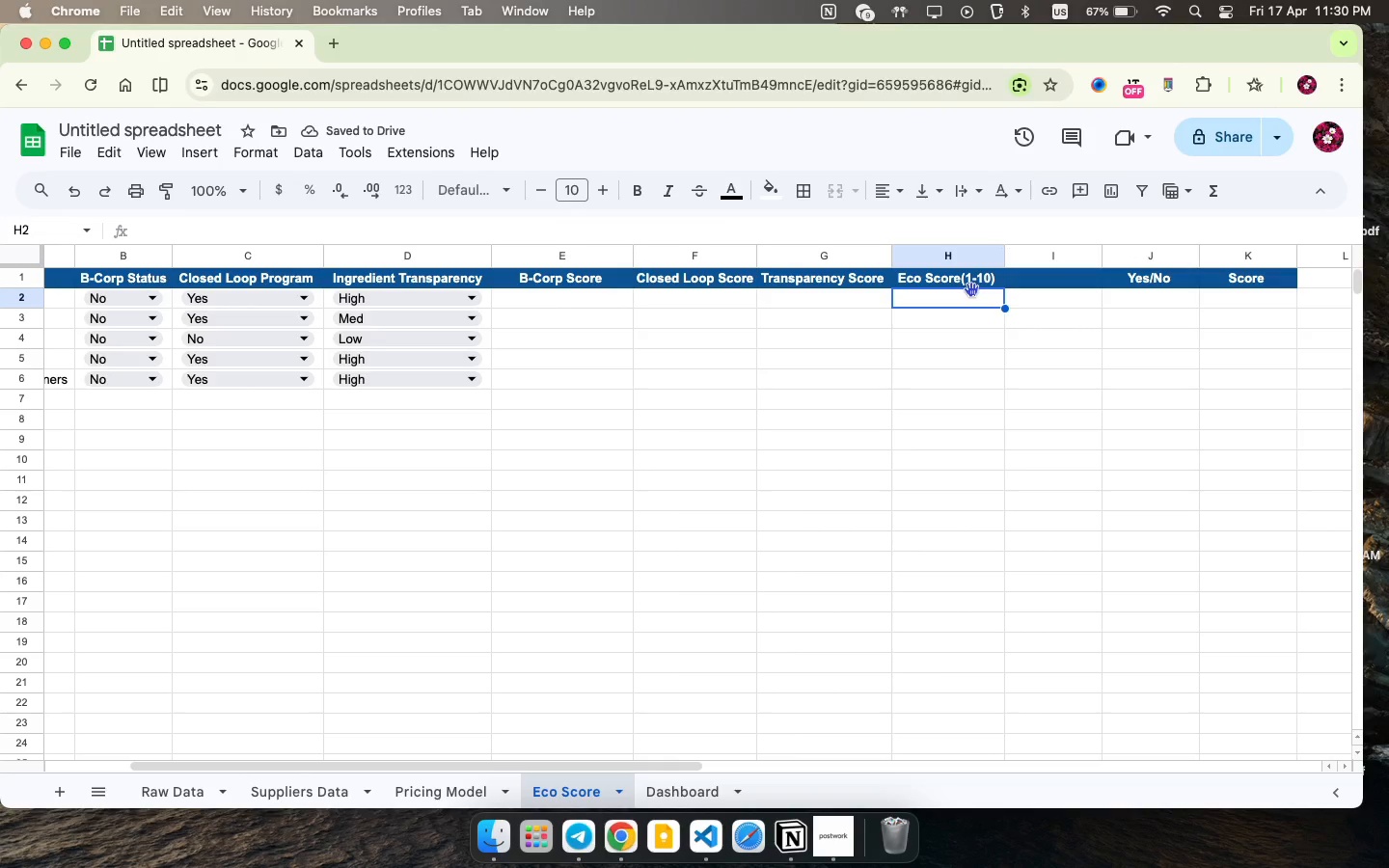 
wait(5.58)
 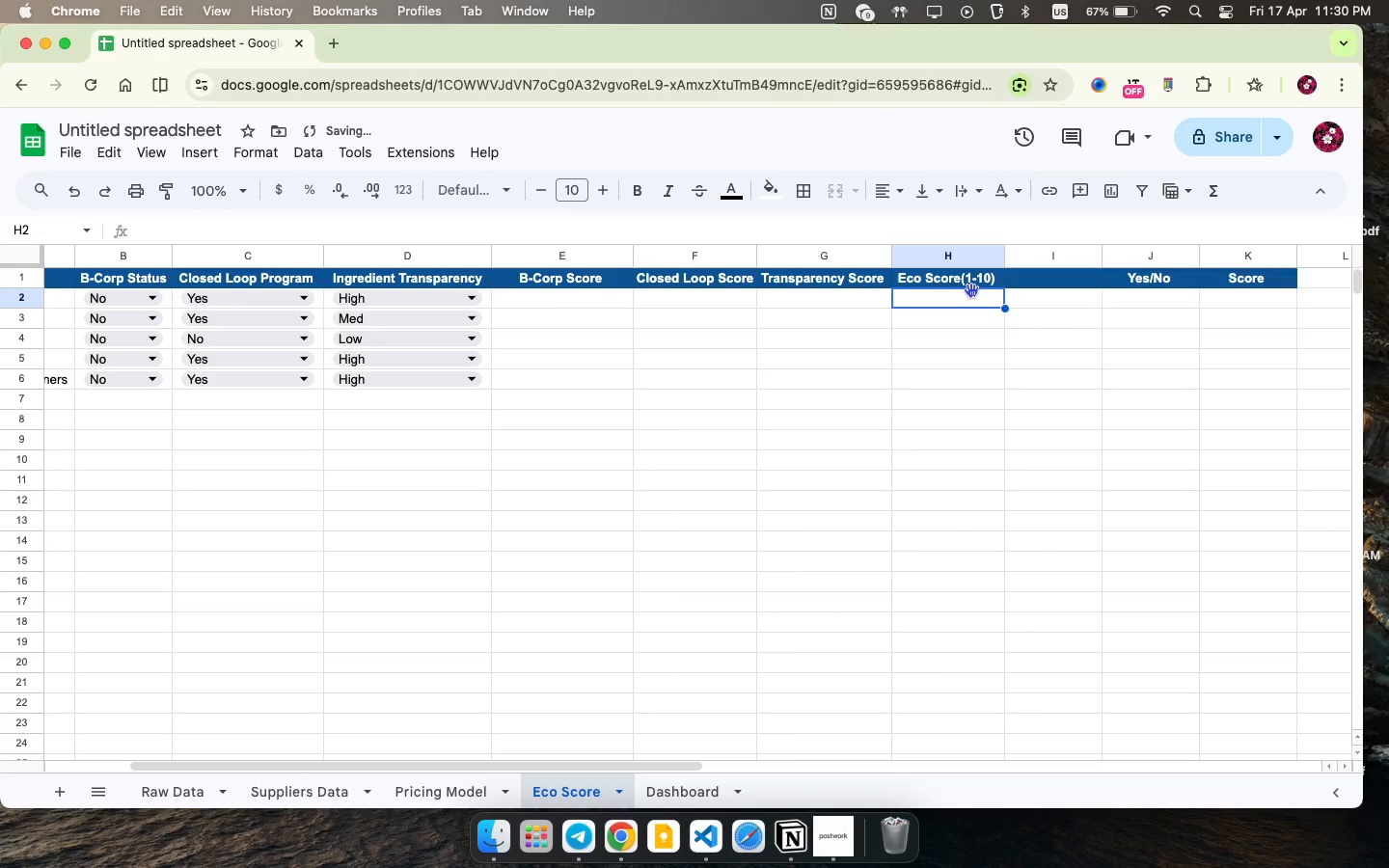 
type(=round((e2*3 + f2)
 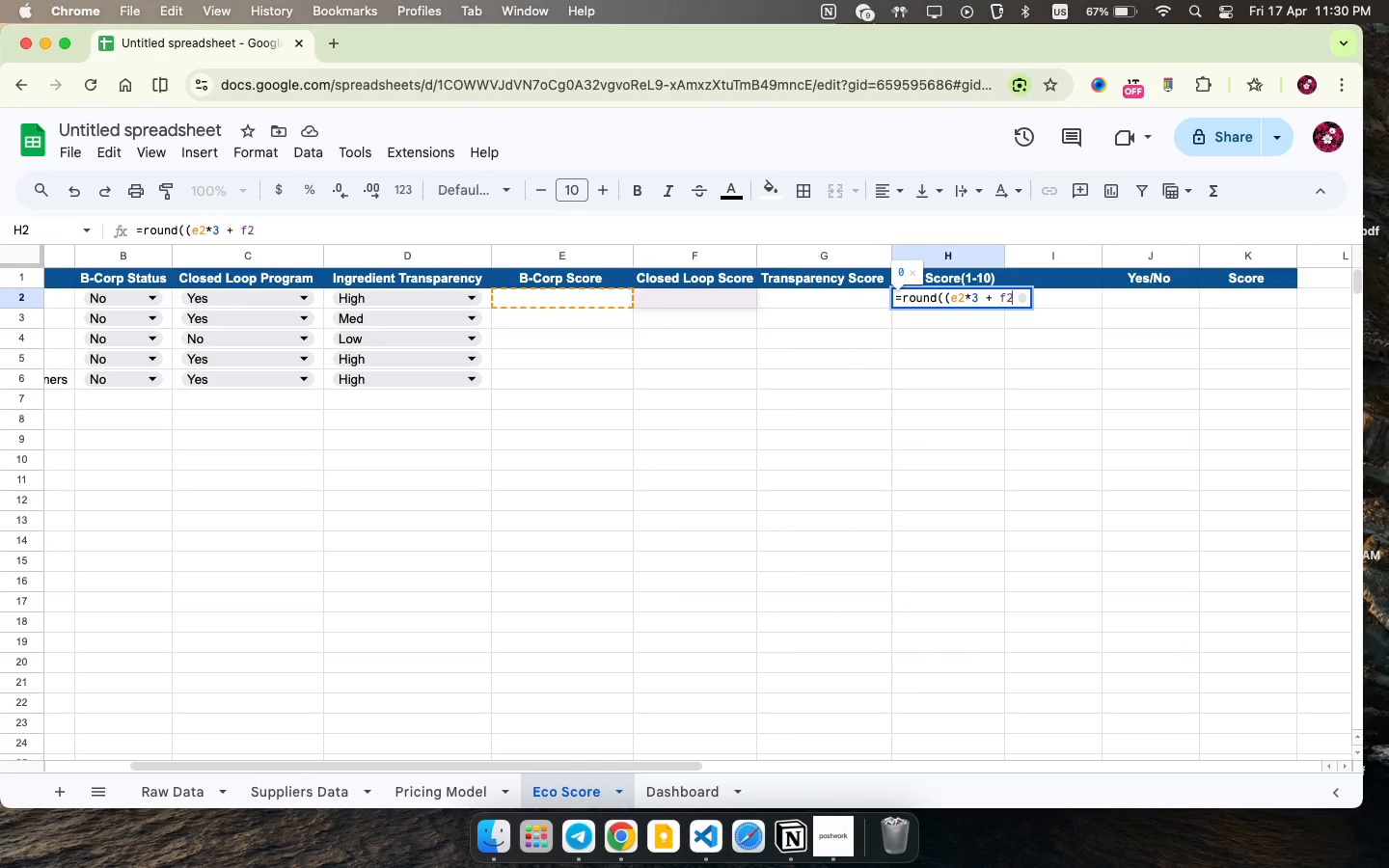 
type(*4 + g2*3),1))
 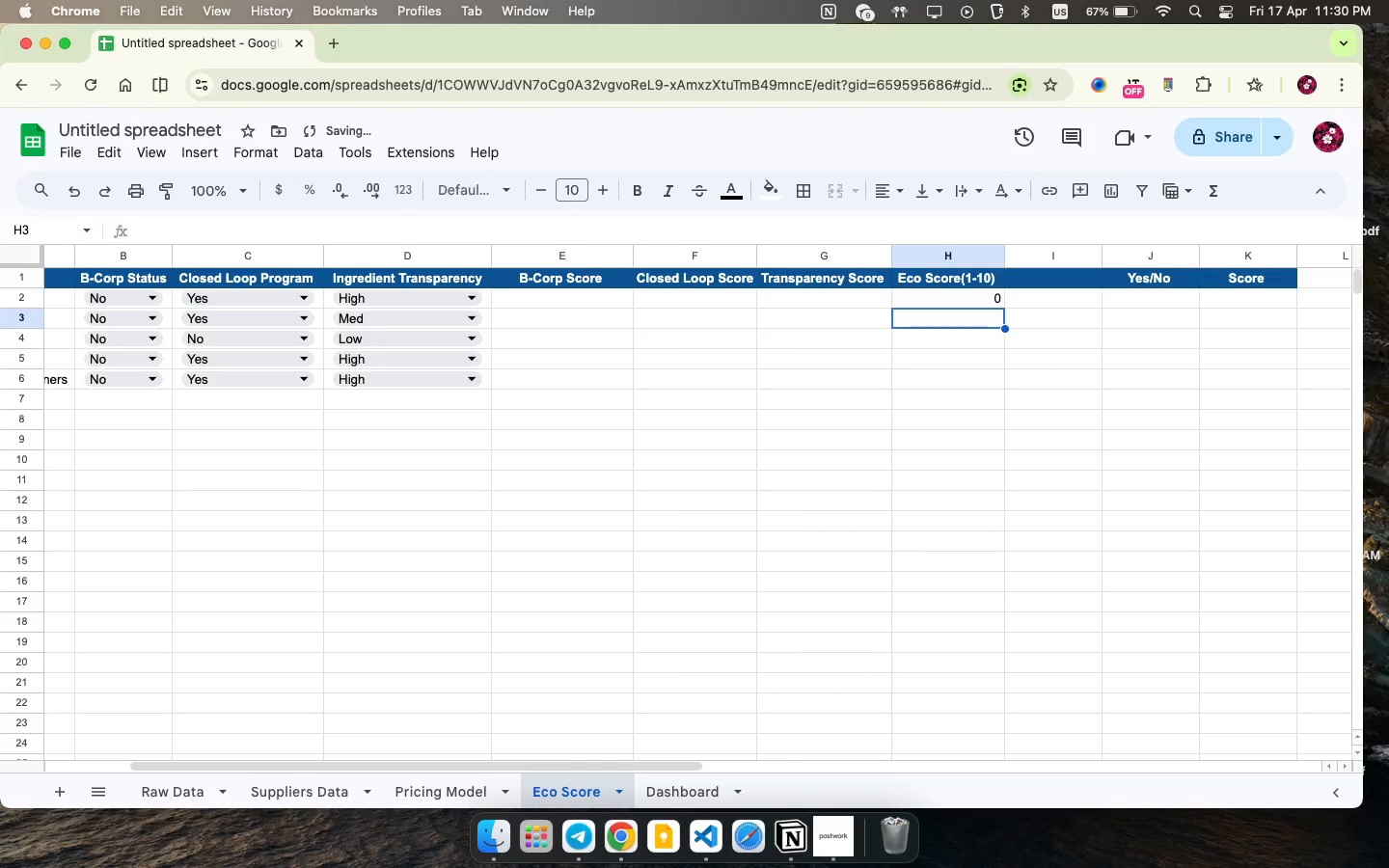 
key(Enter)
 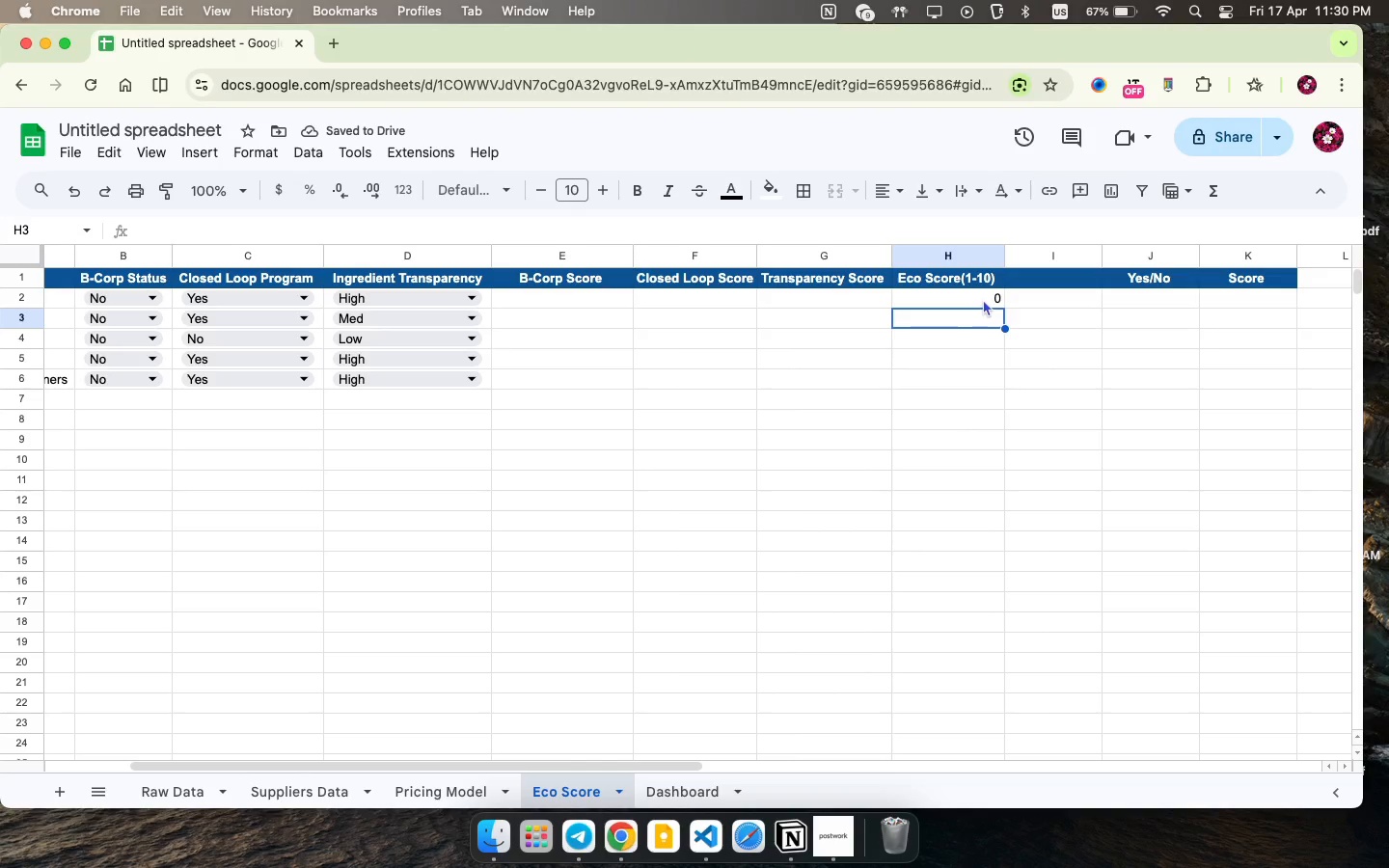 
left_click([983, 299])
 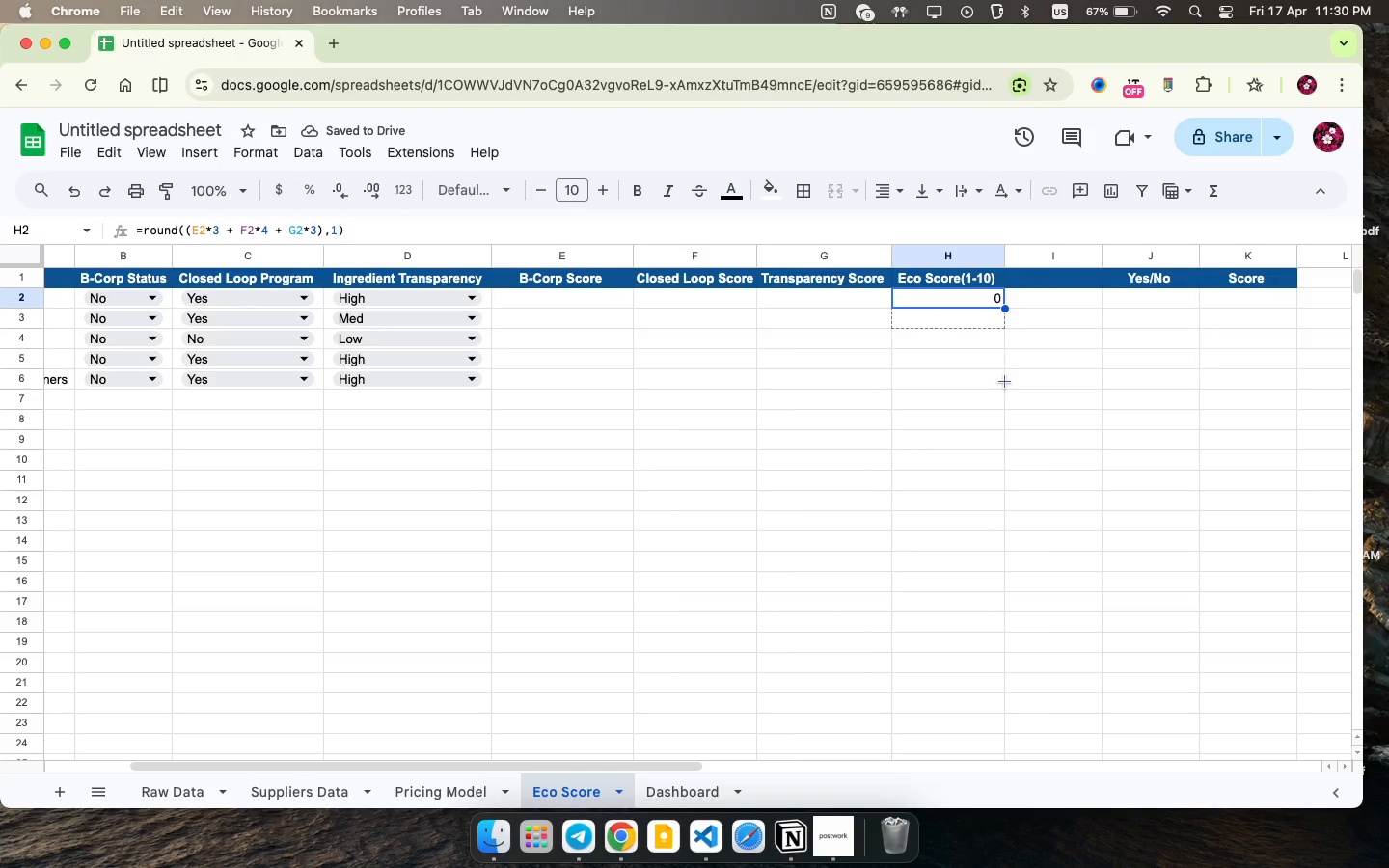 
left_click_drag(start_coordinate=[1003, 306], to_coordinate=[998, 385])
 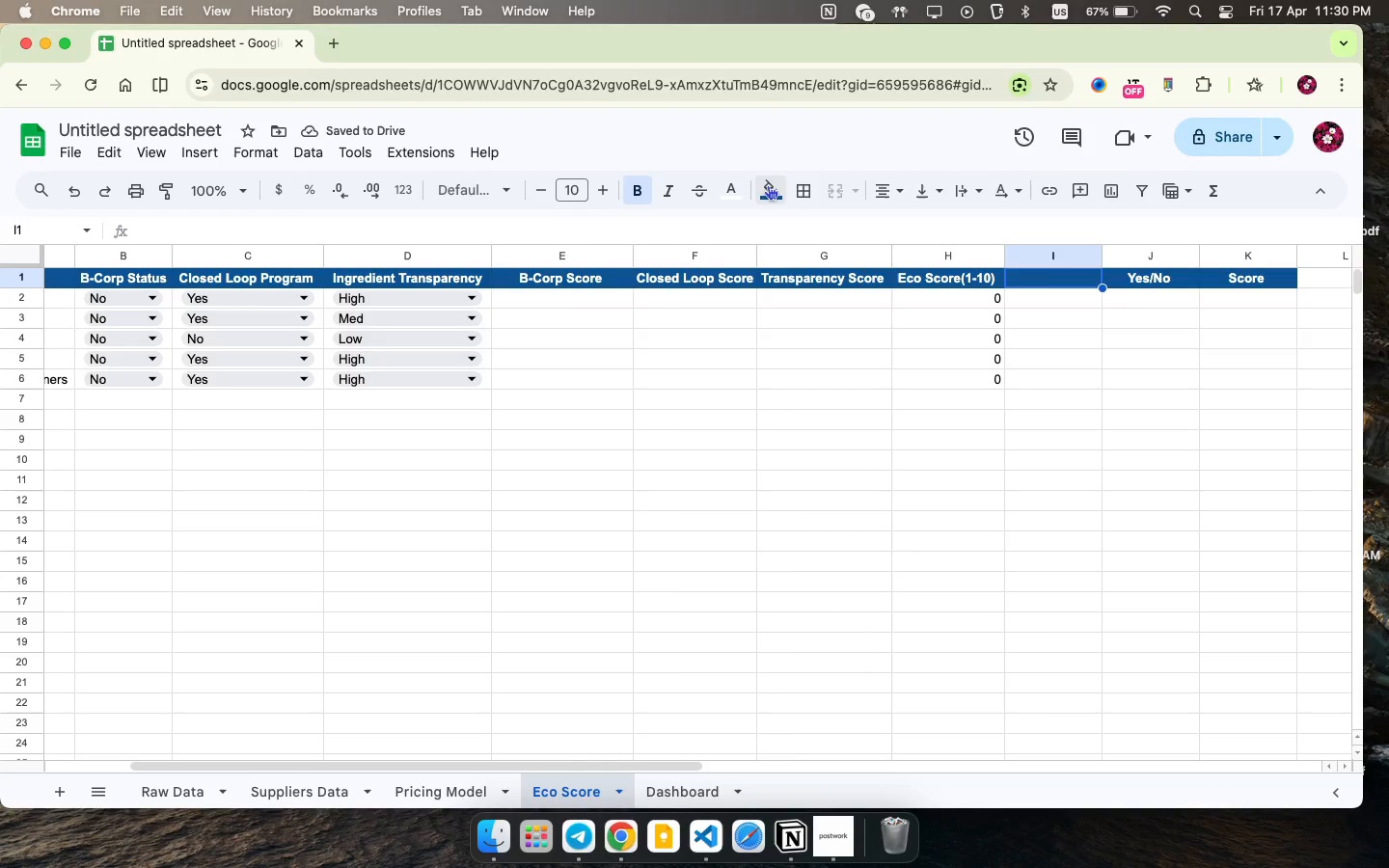 
left_click([770, 189])
 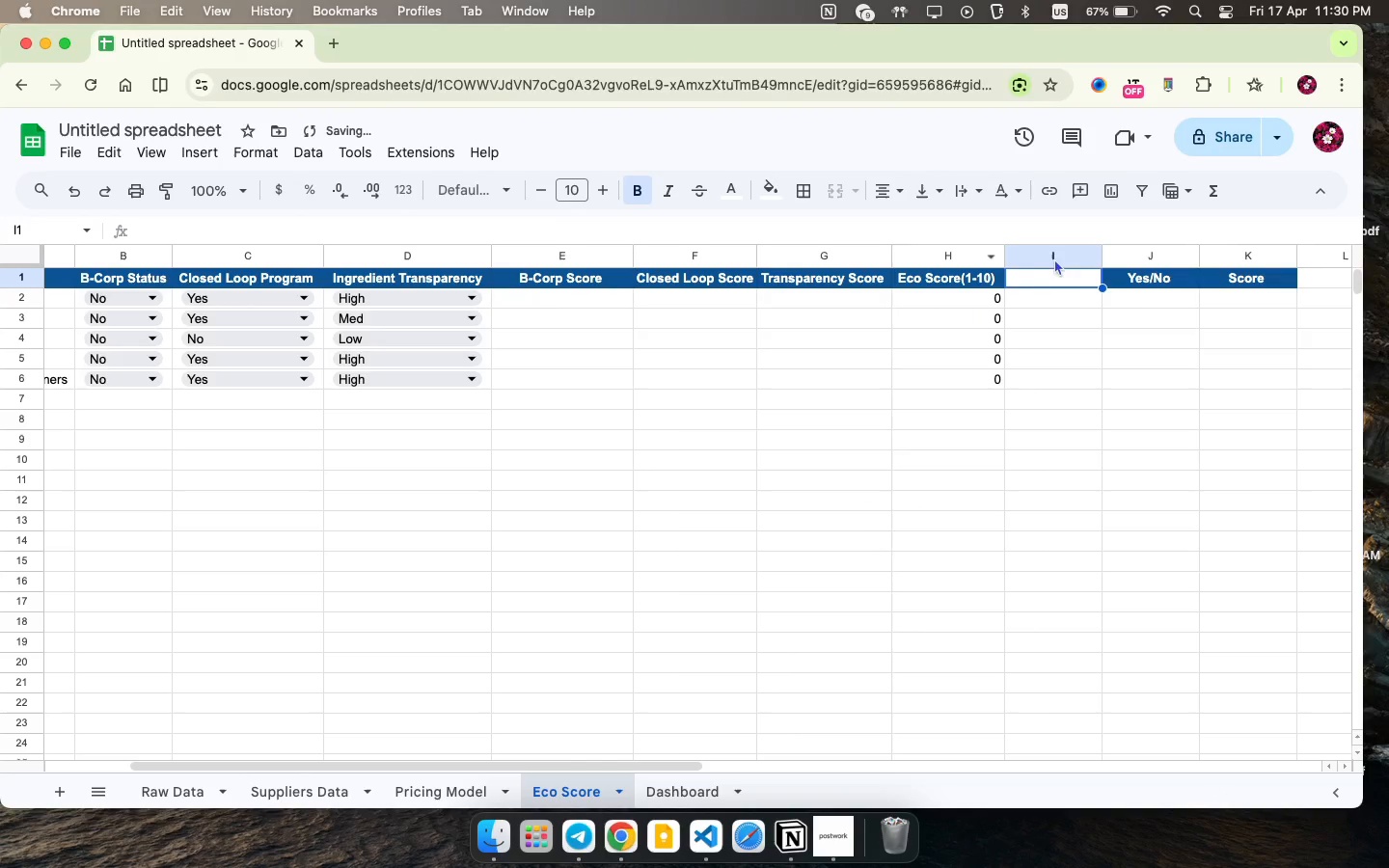 
left_click([972, 260])
 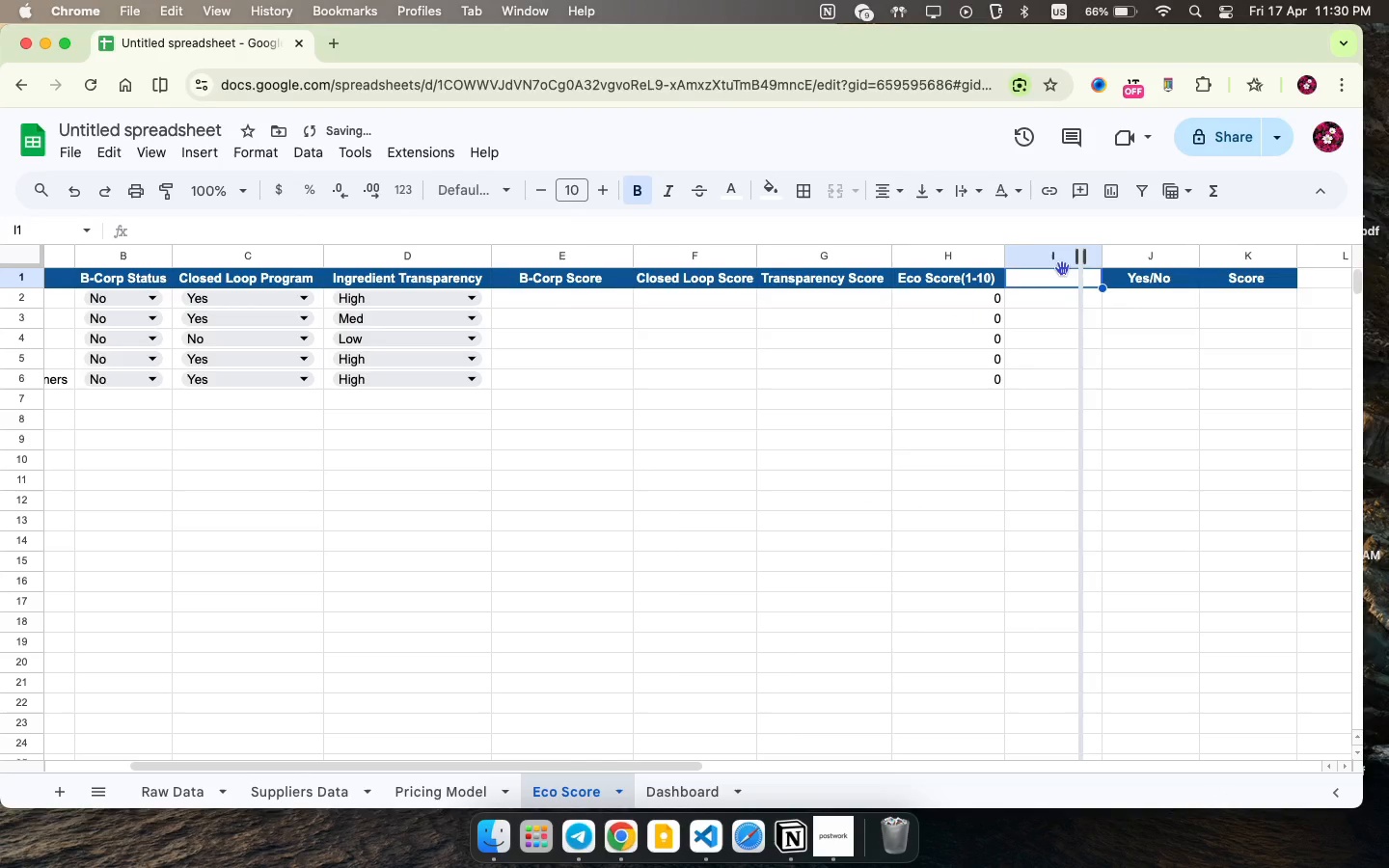 
left_click_drag(start_coordinate=[1098, 258], to_coordinate=[1039, 274])
 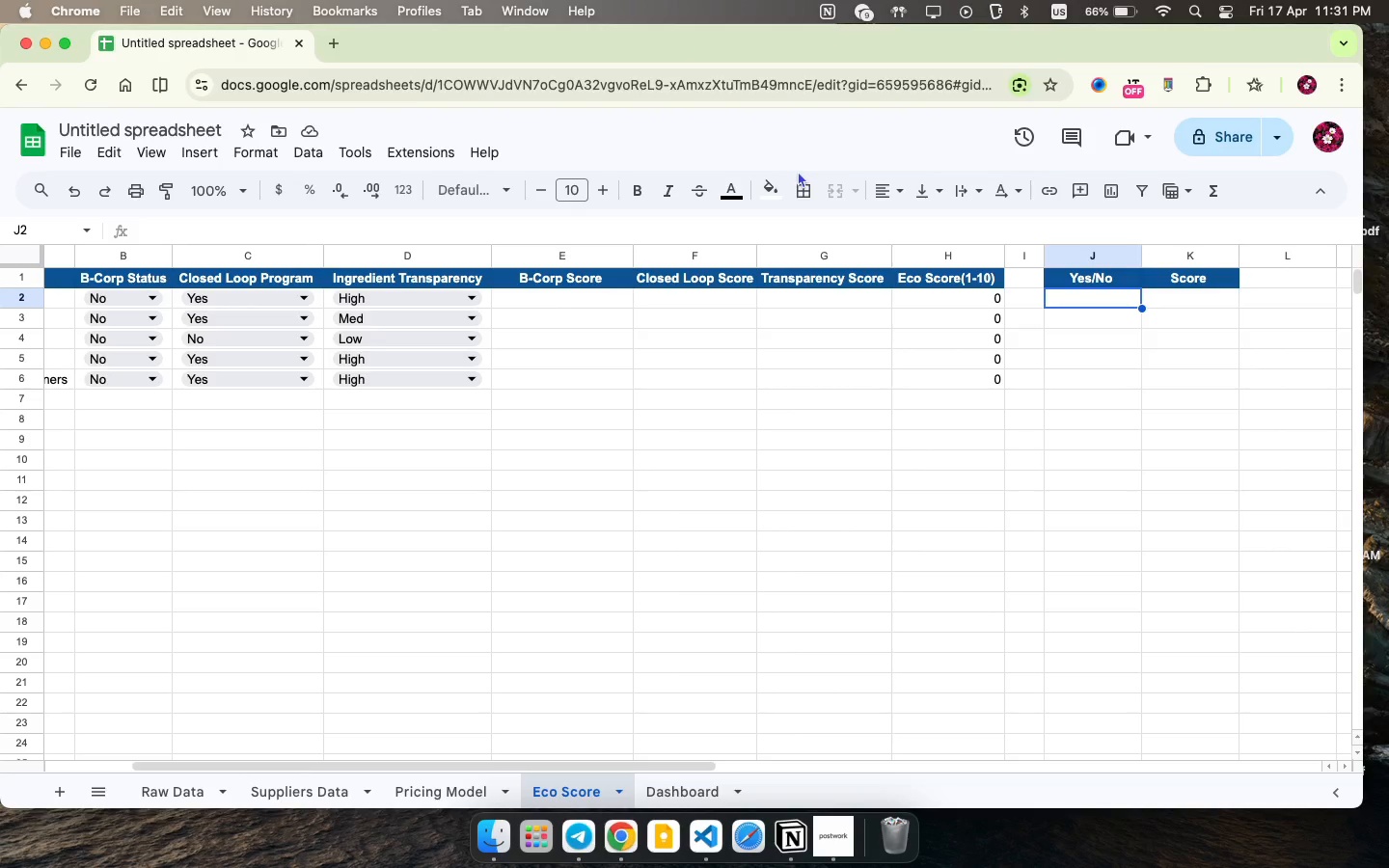 
wait(6.13)
 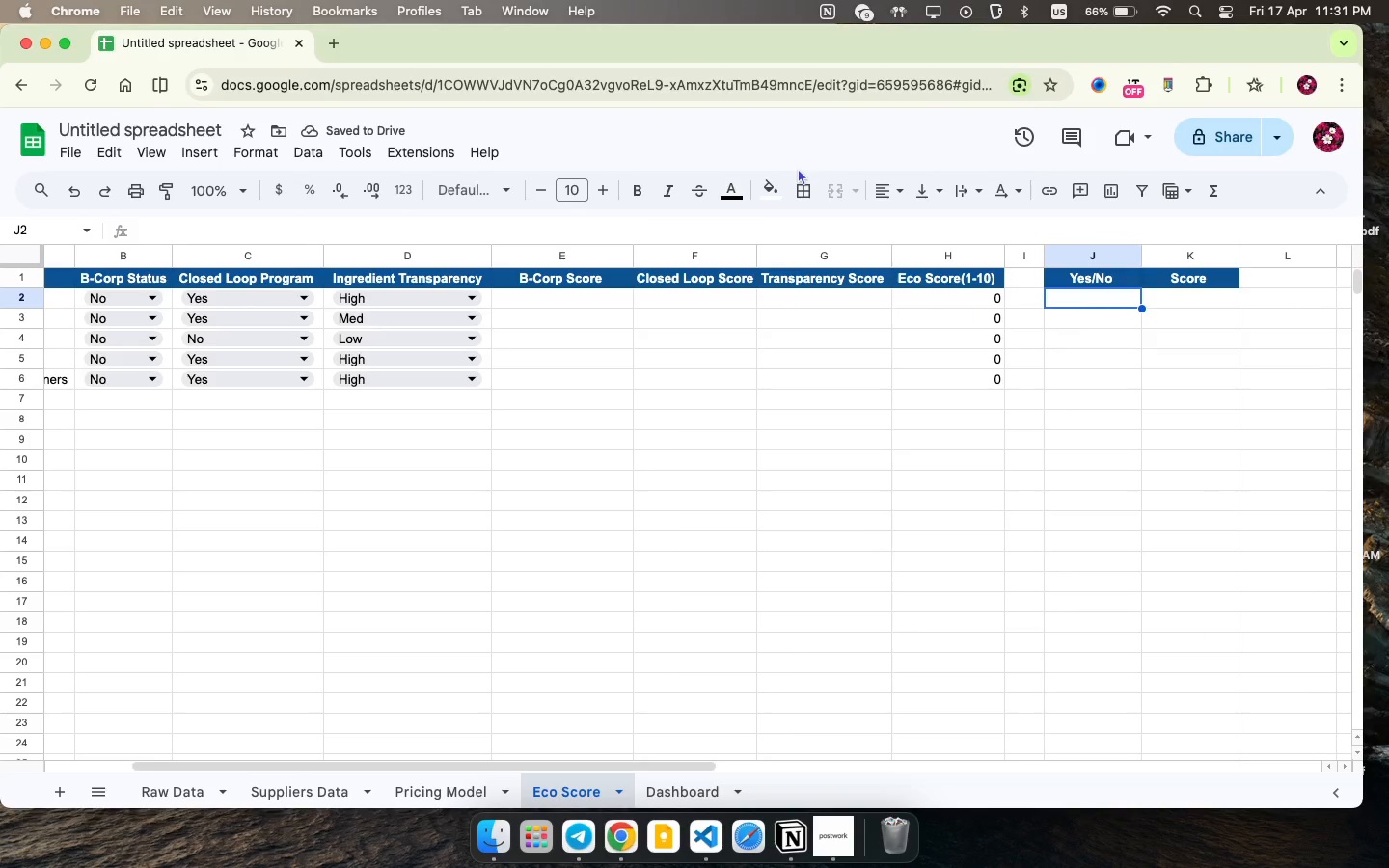 
type(Yes)
 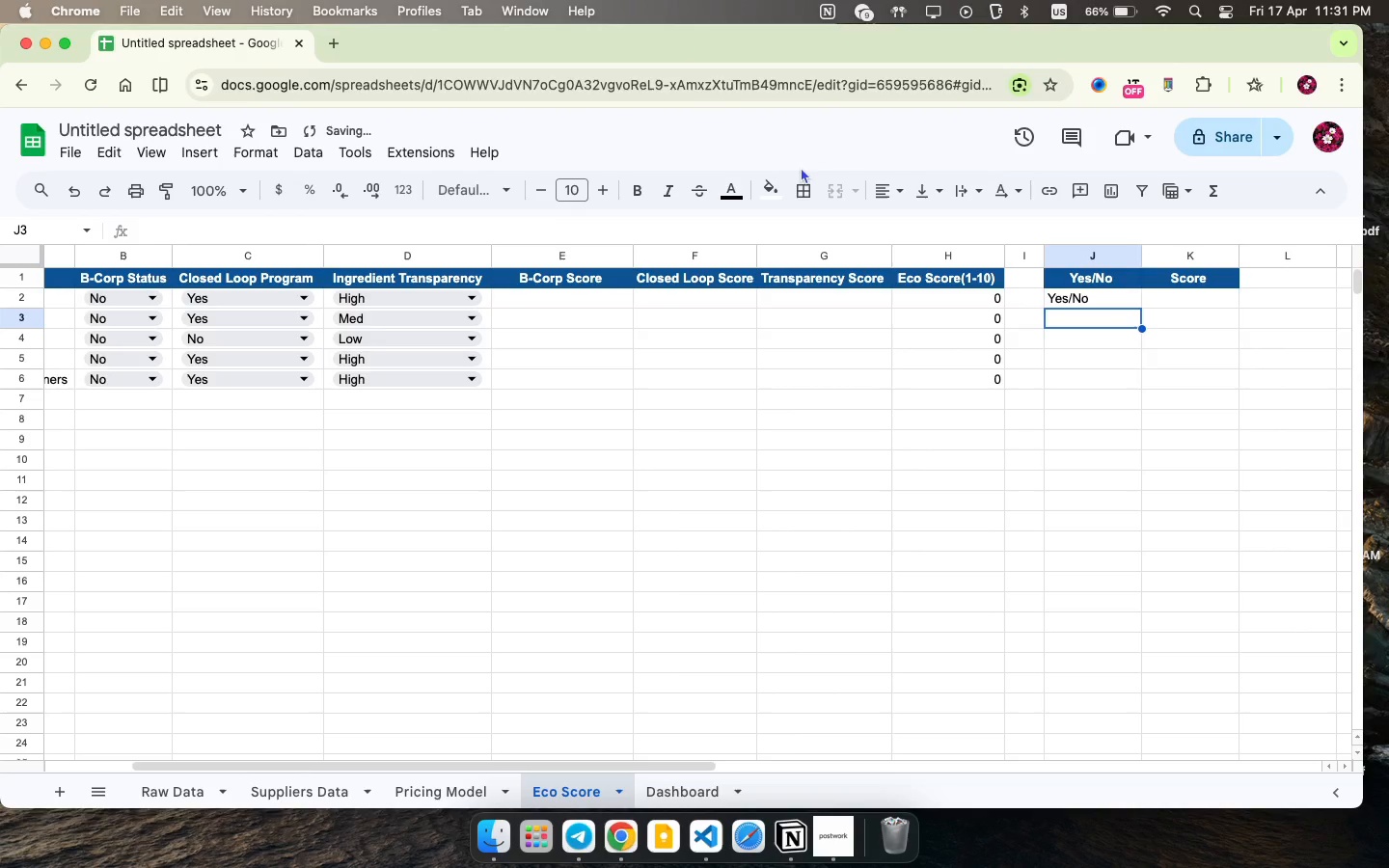 
key(ArrowDown)
 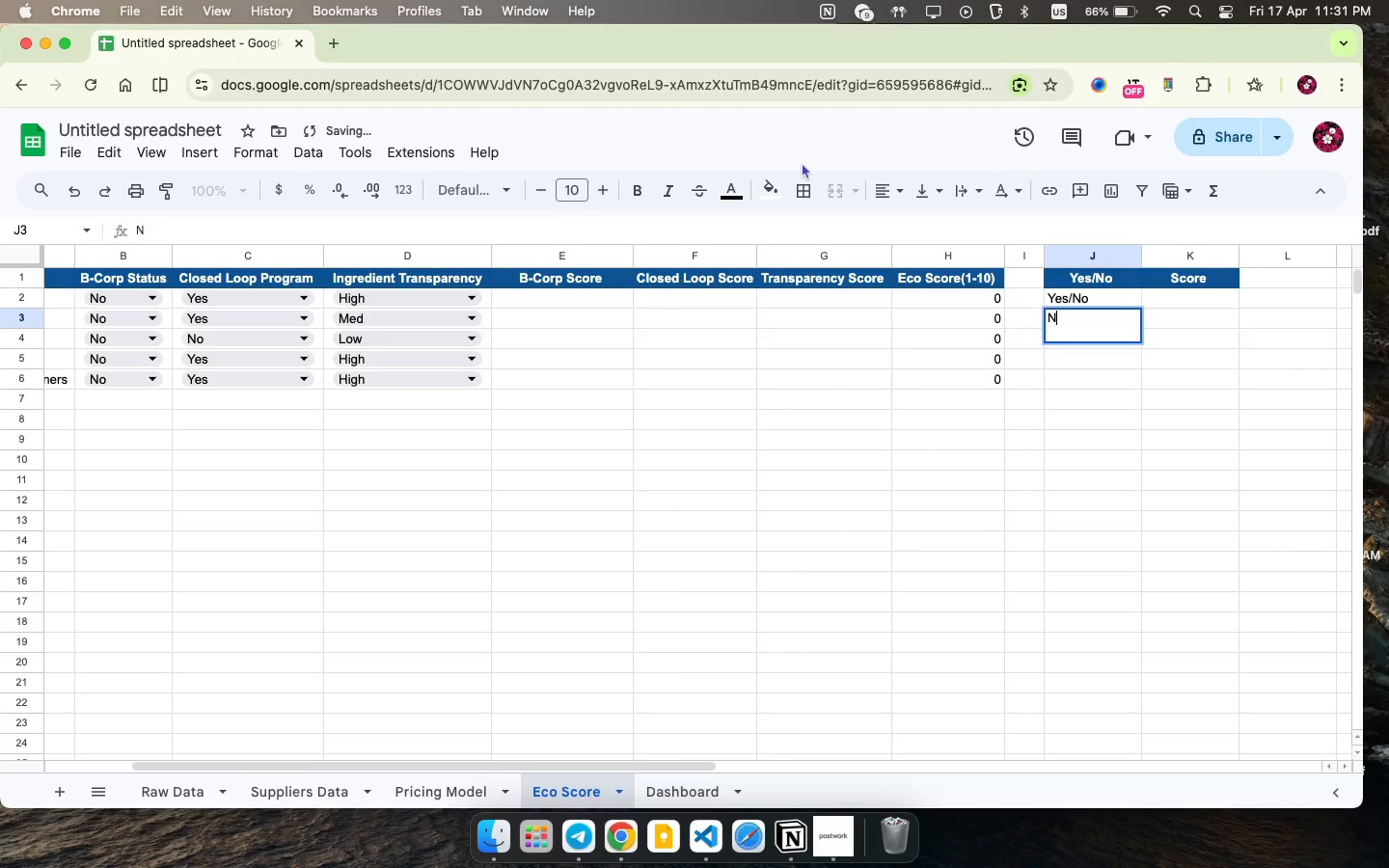 
key(CapsLock)
 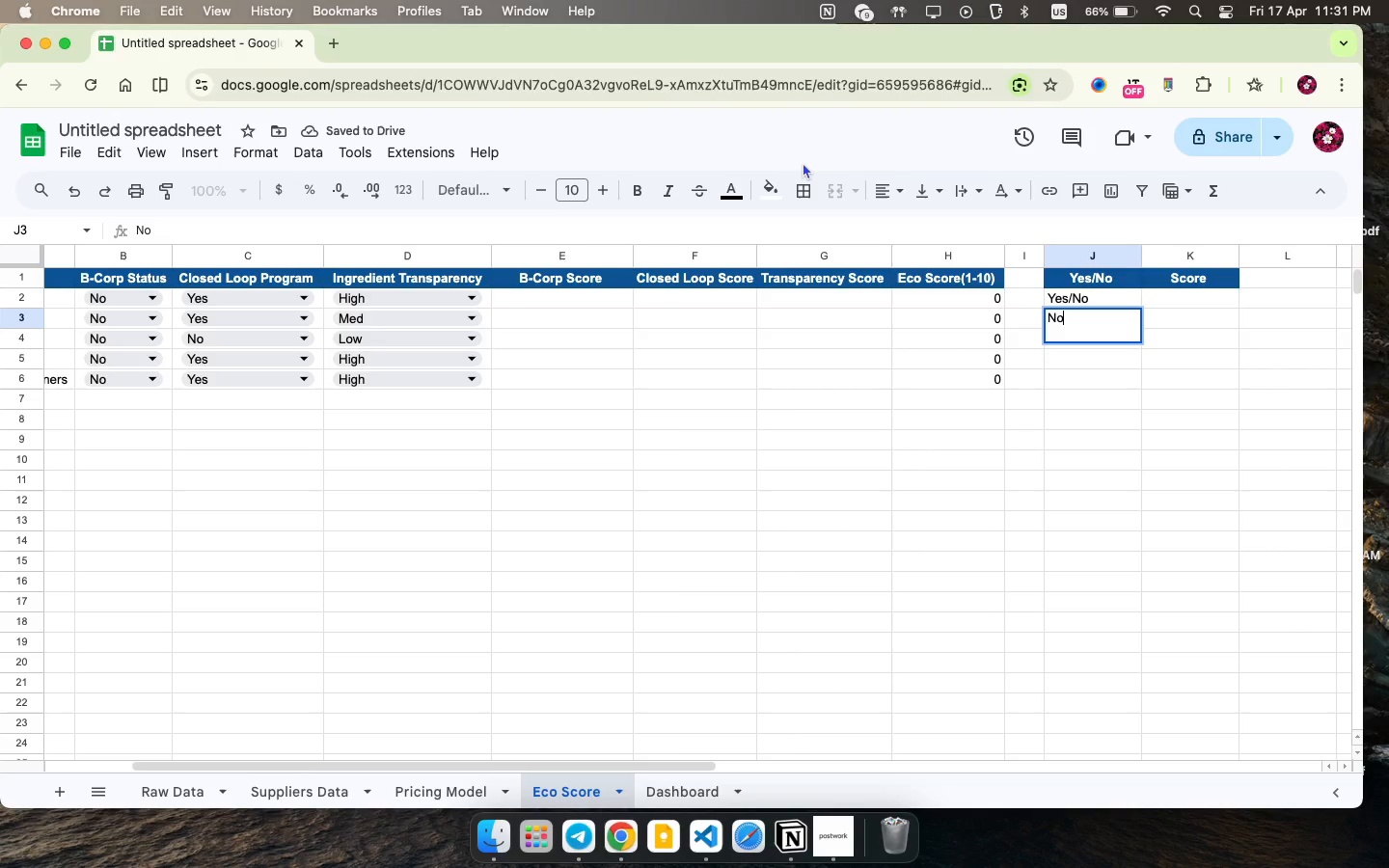 
key(N)
 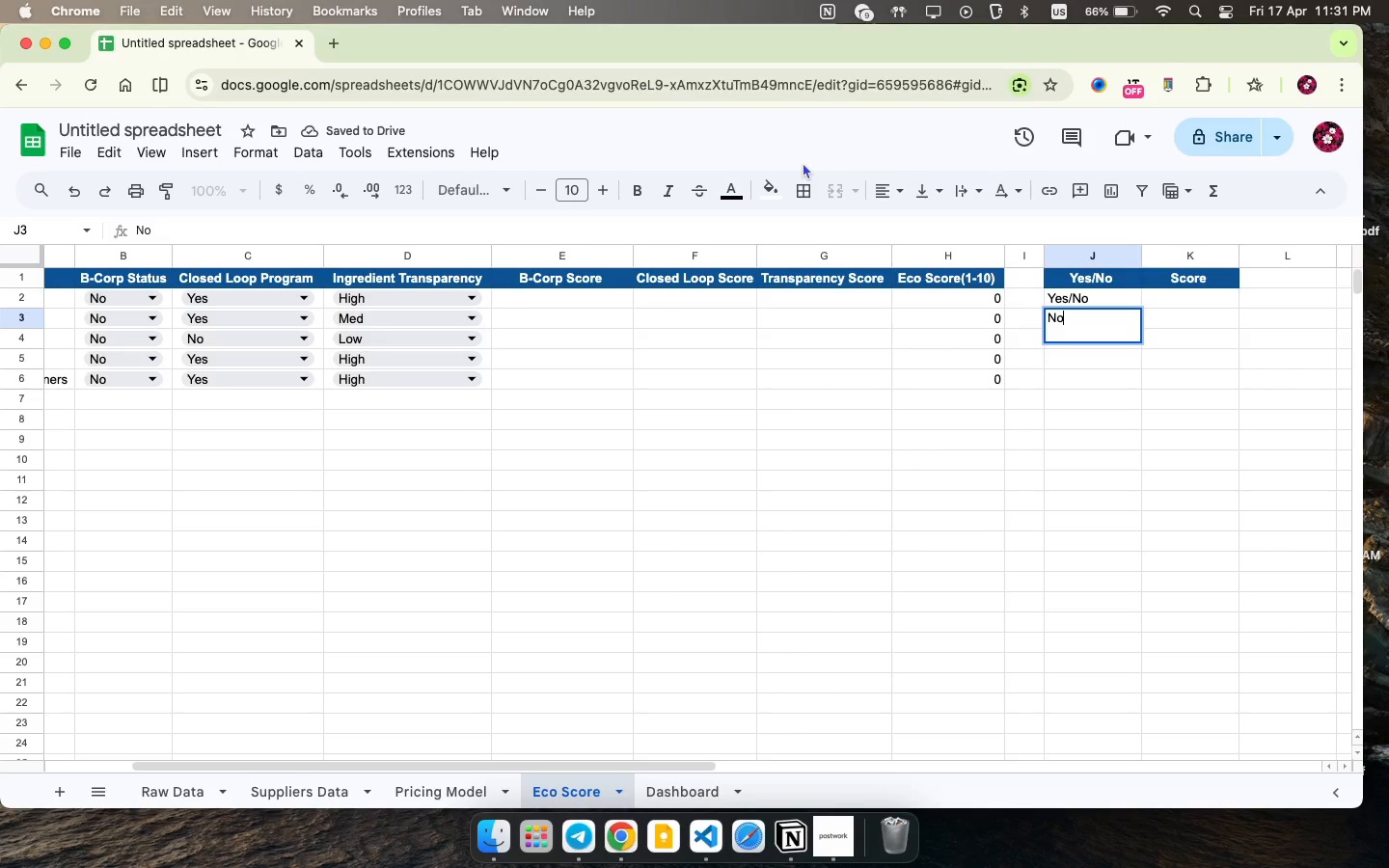 
key(CapsLock)
 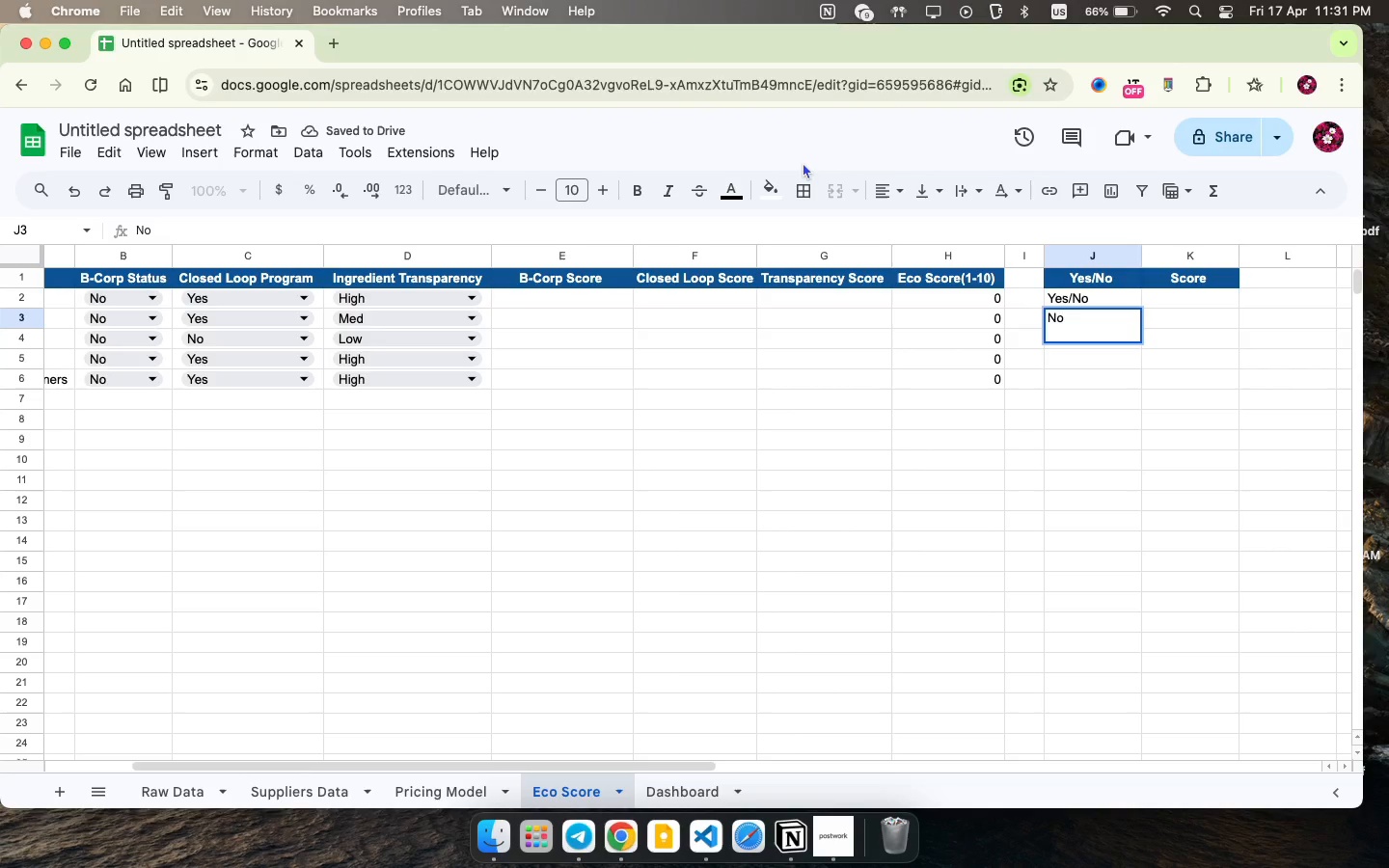 
key(O)
 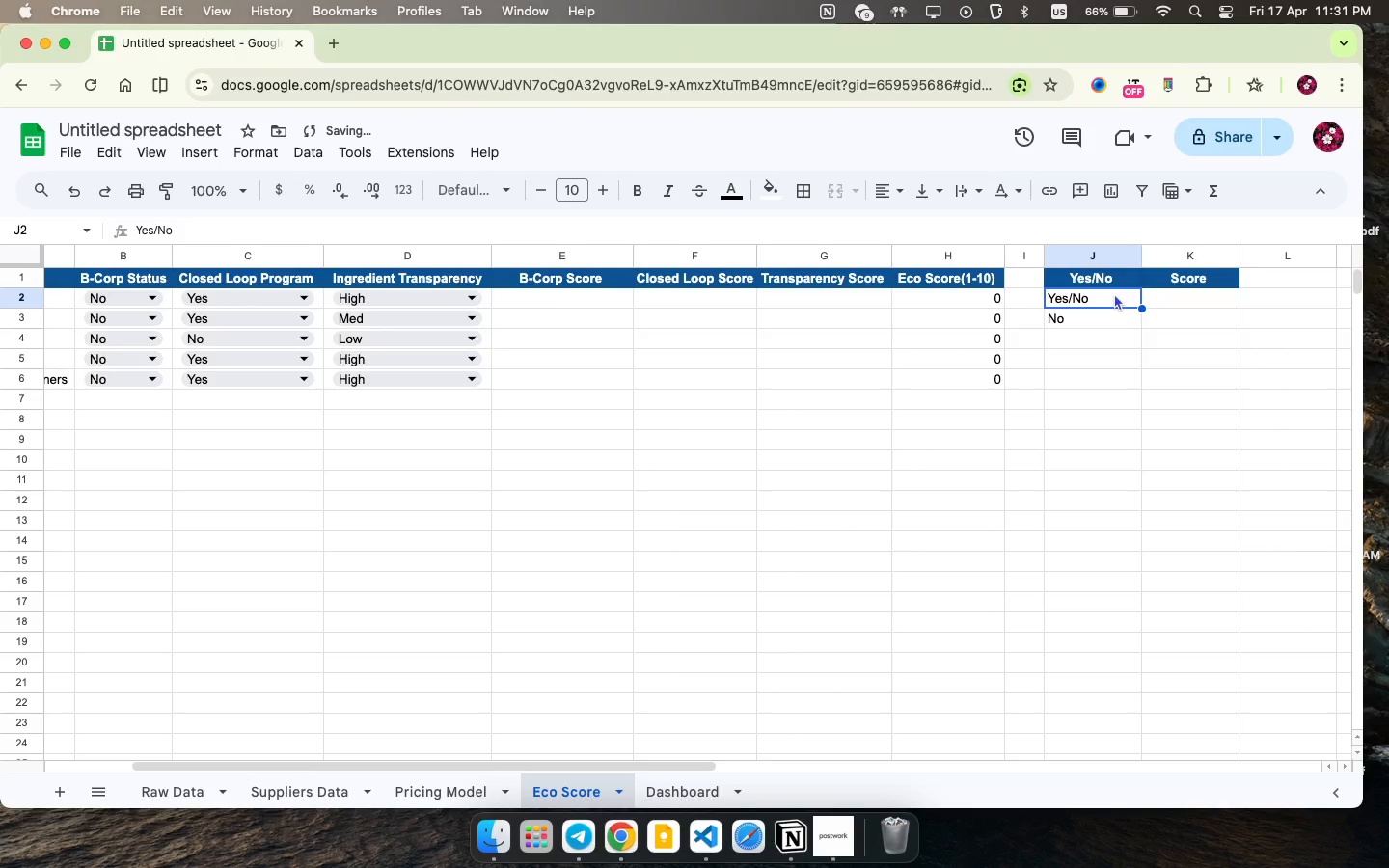 
double_click([1114, 293])
 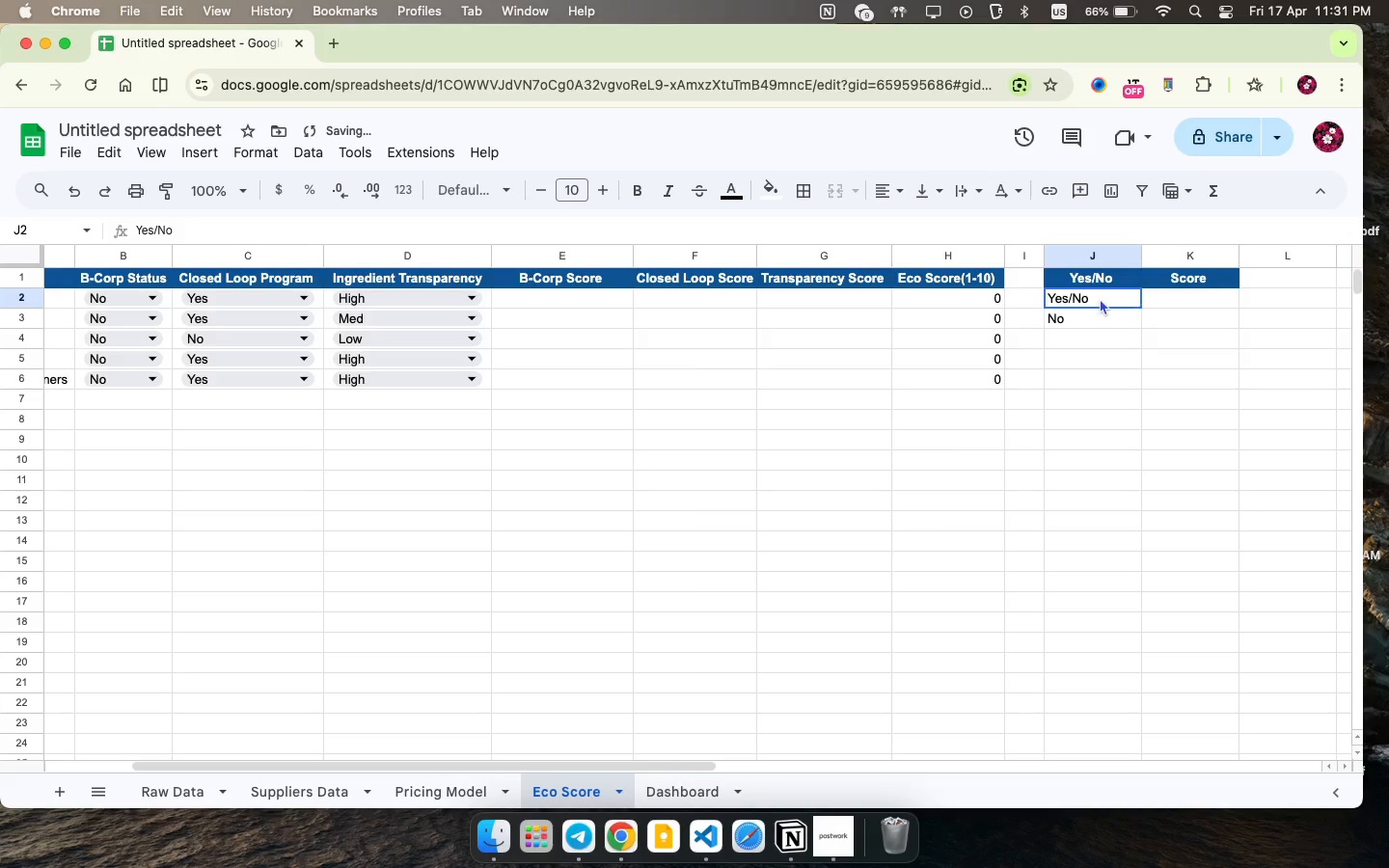 
triple_click([1112, 296])
 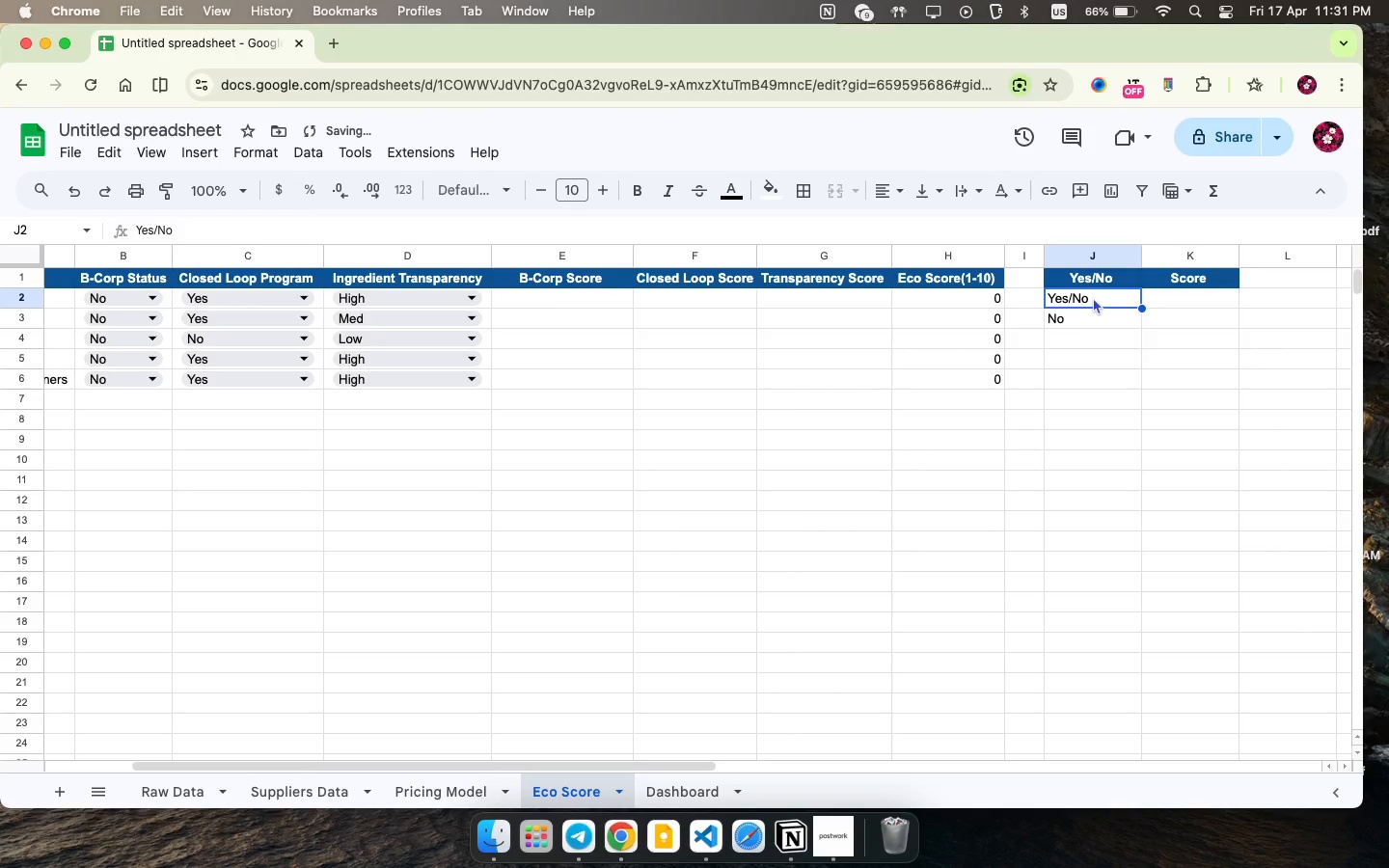 
left_click_drag(start_coordinate=[1103, 296], to_coordinate=[1094, 298])
 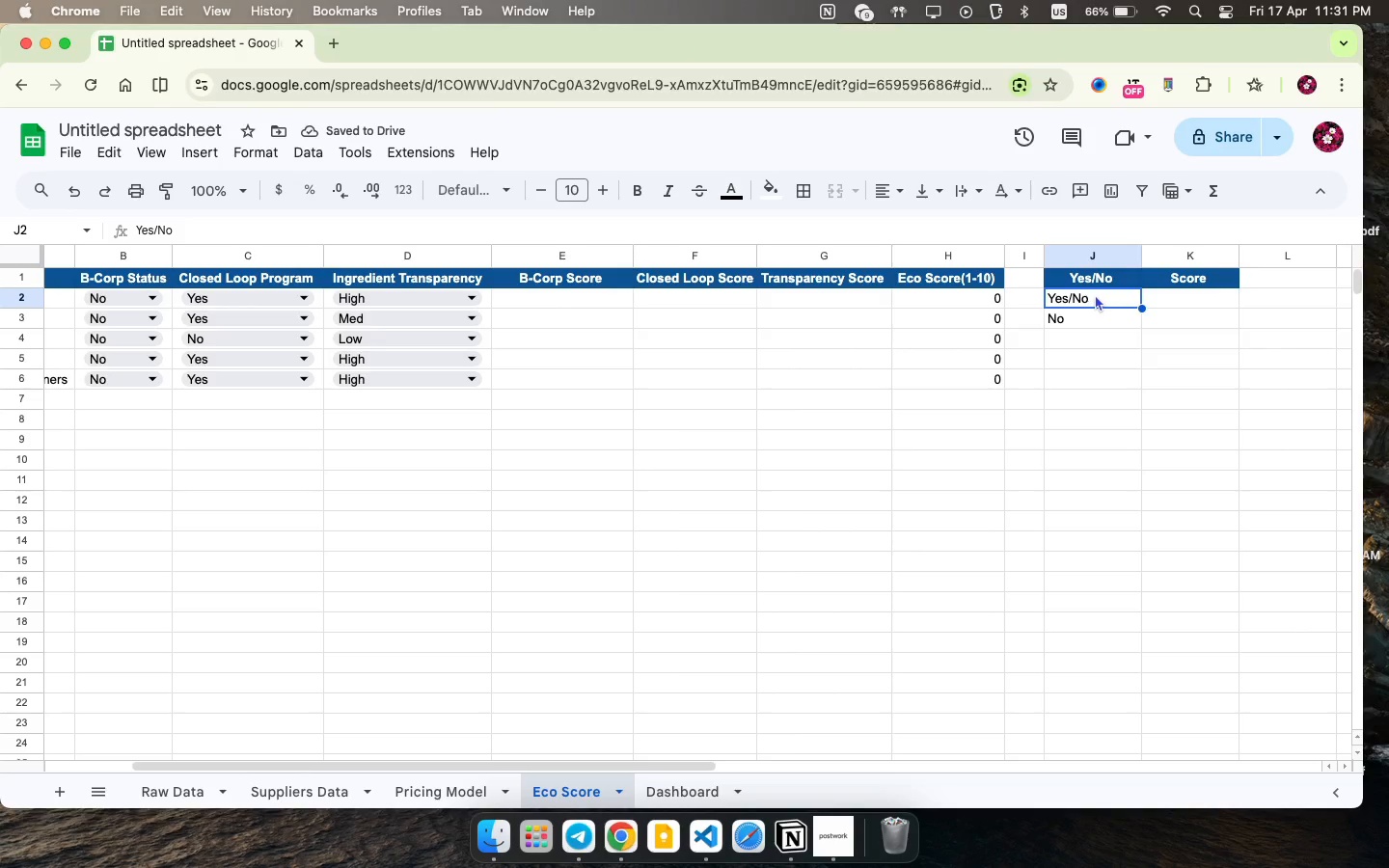 
double_click([1092, 299])
 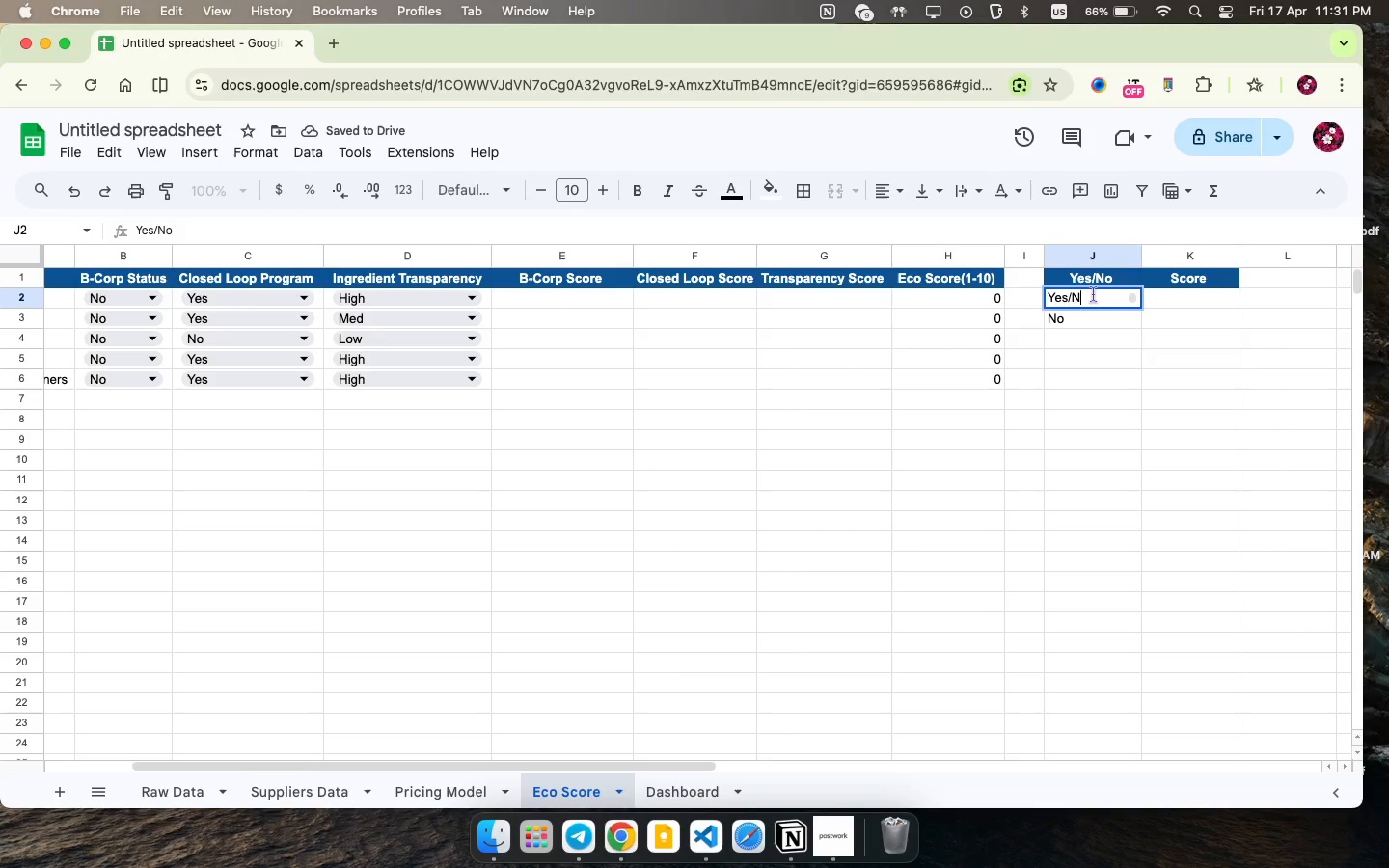 
key(Backspace)
 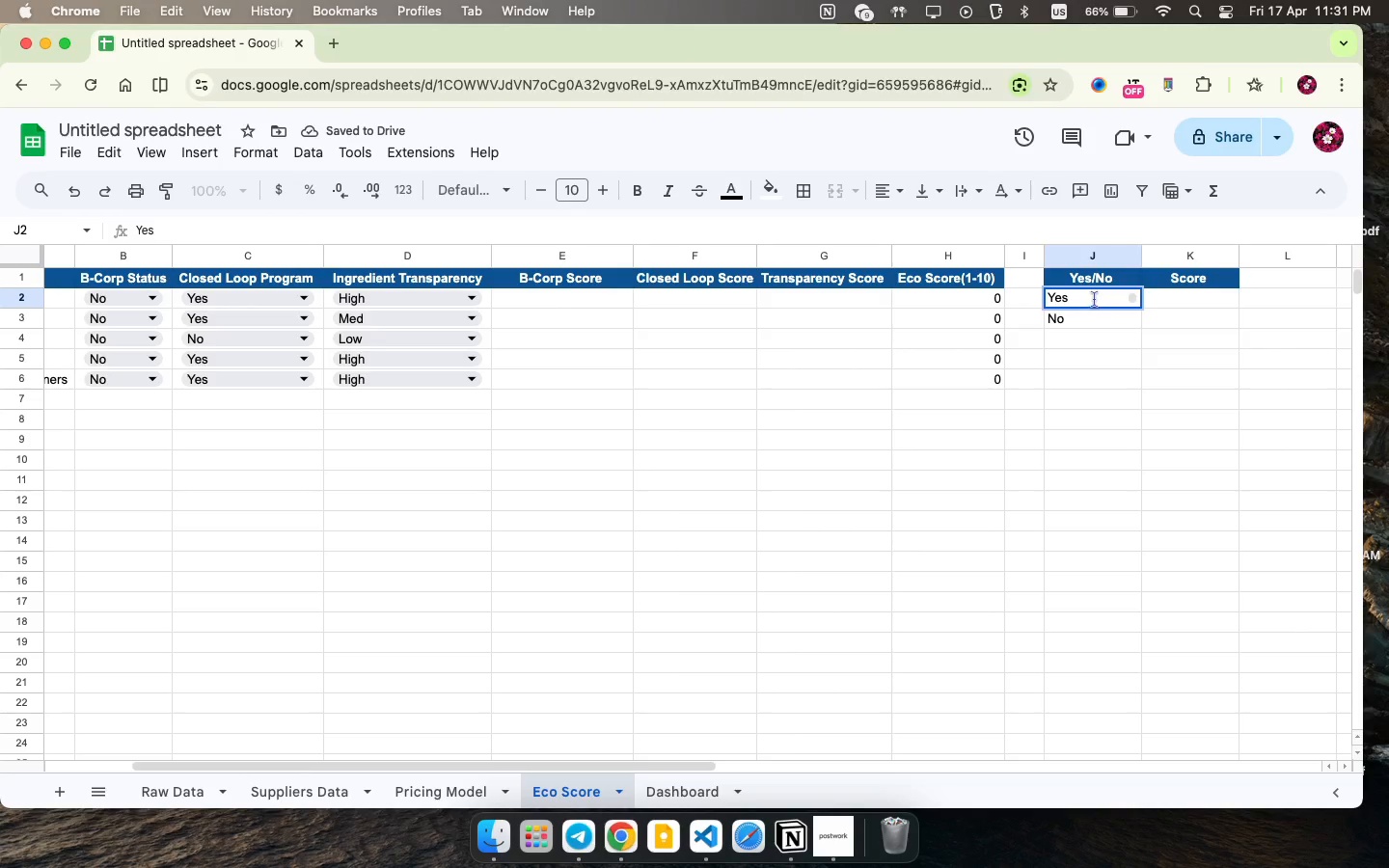 
key(Backspace)
 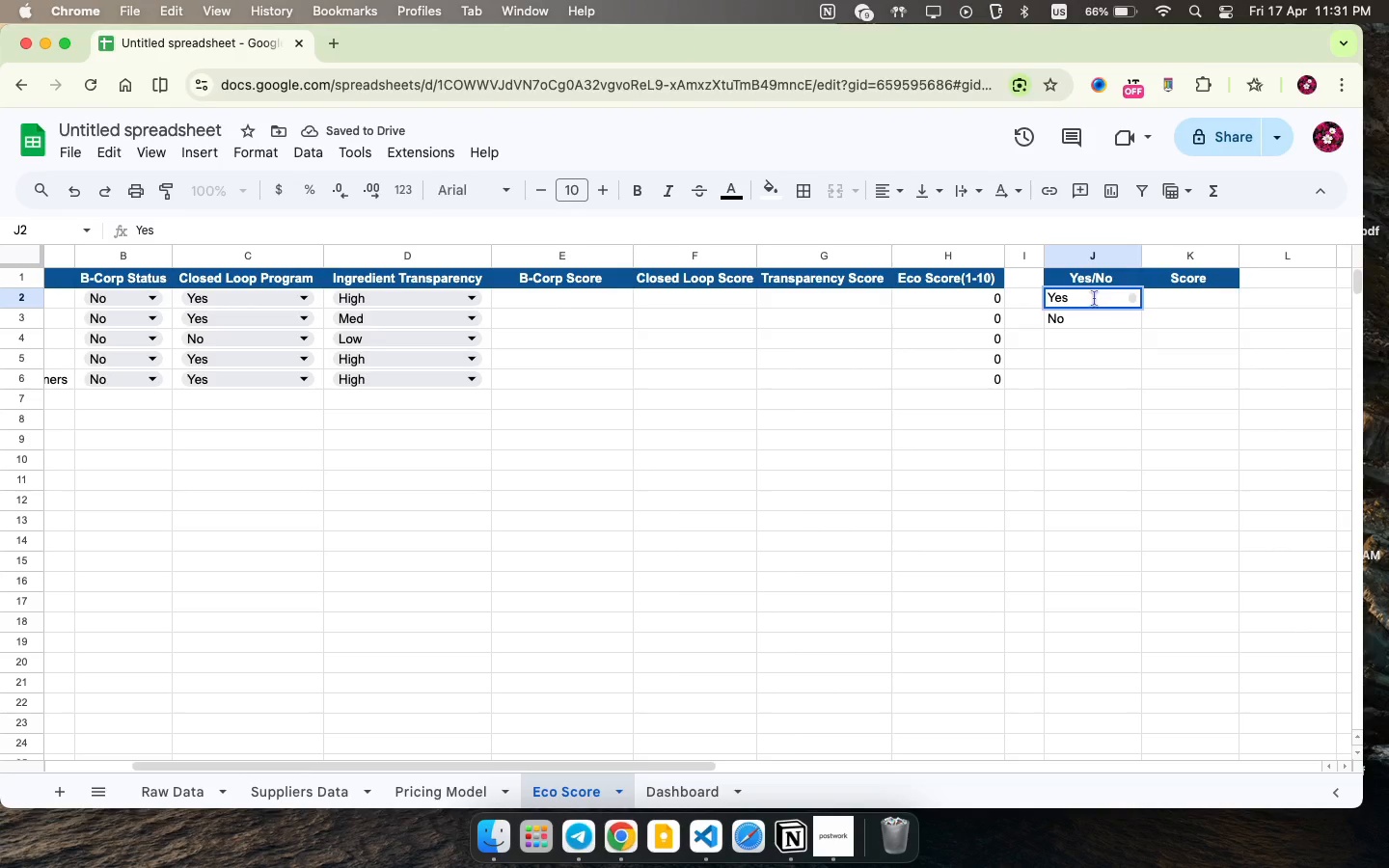 
key(Backspace)
 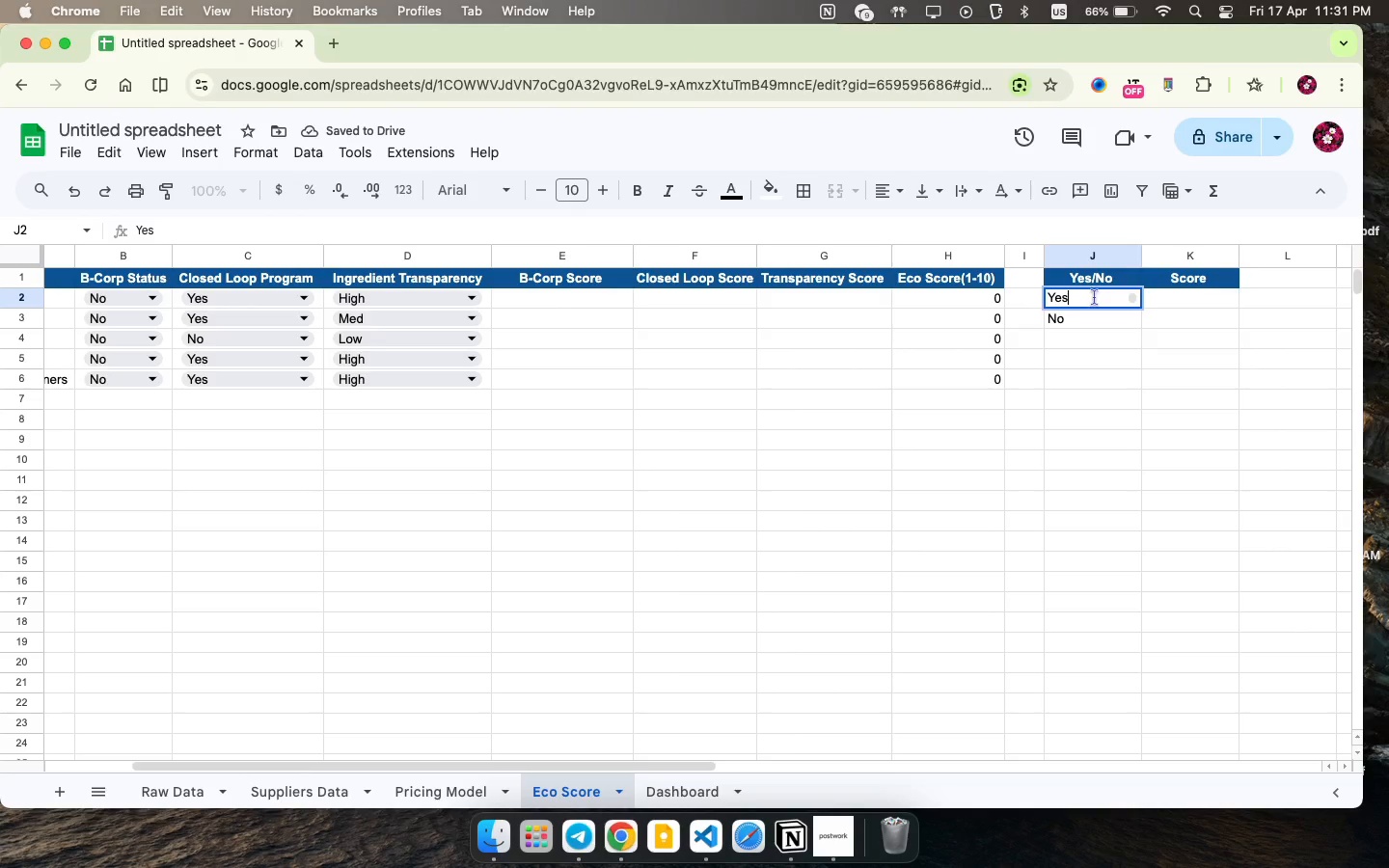 
key(Backspace)
 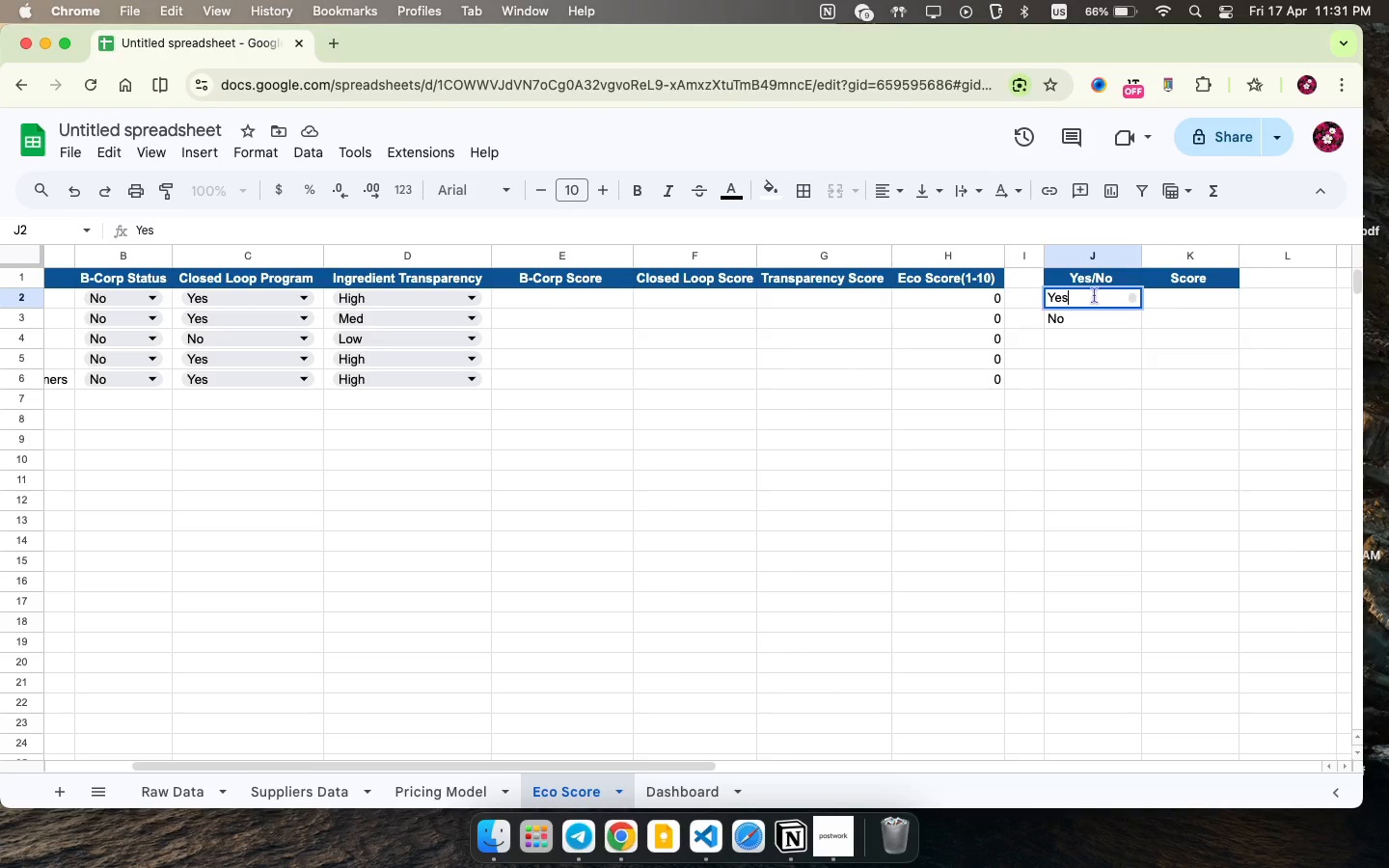 
key(ArrowRight)
 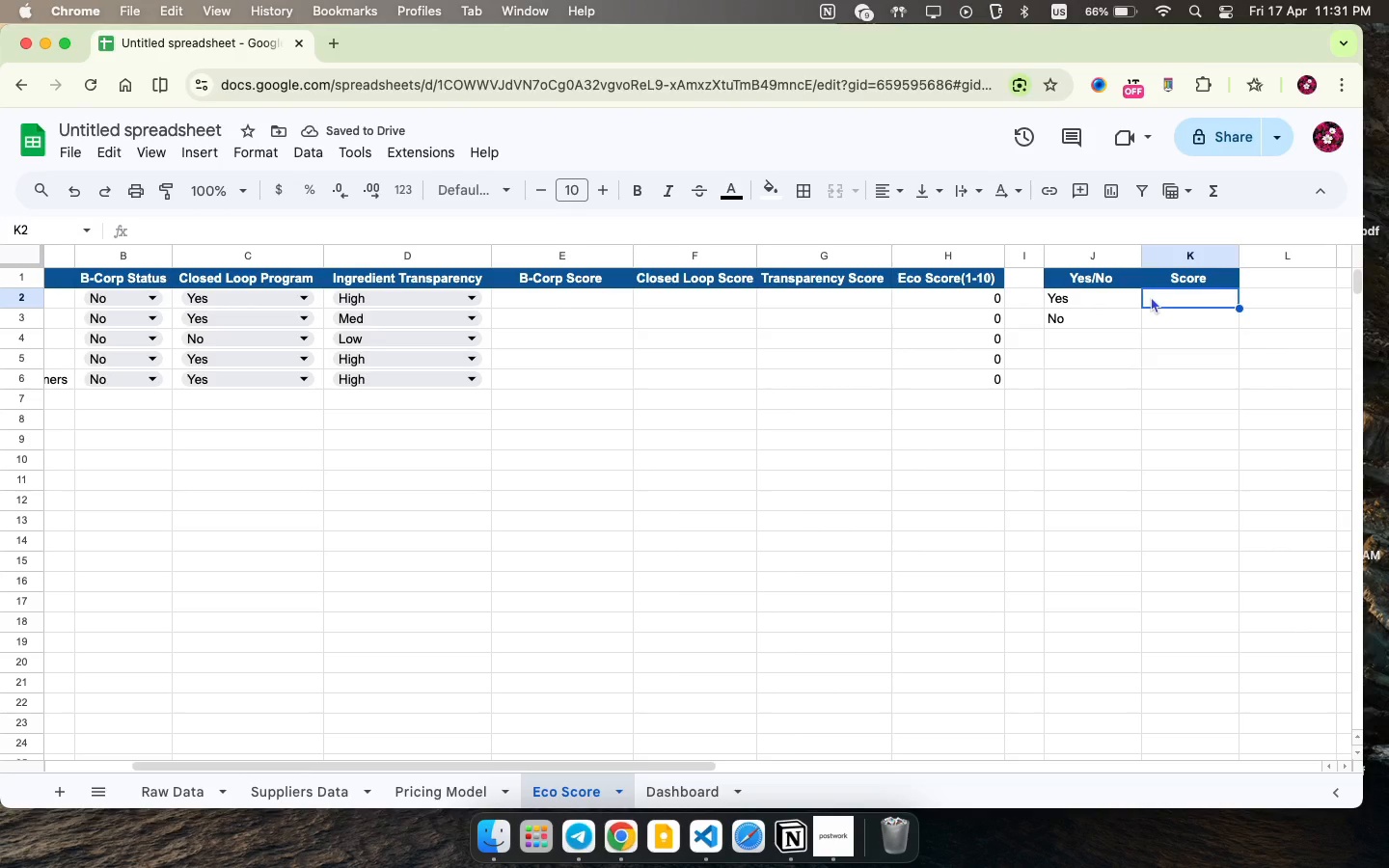 
wait(6.2)
 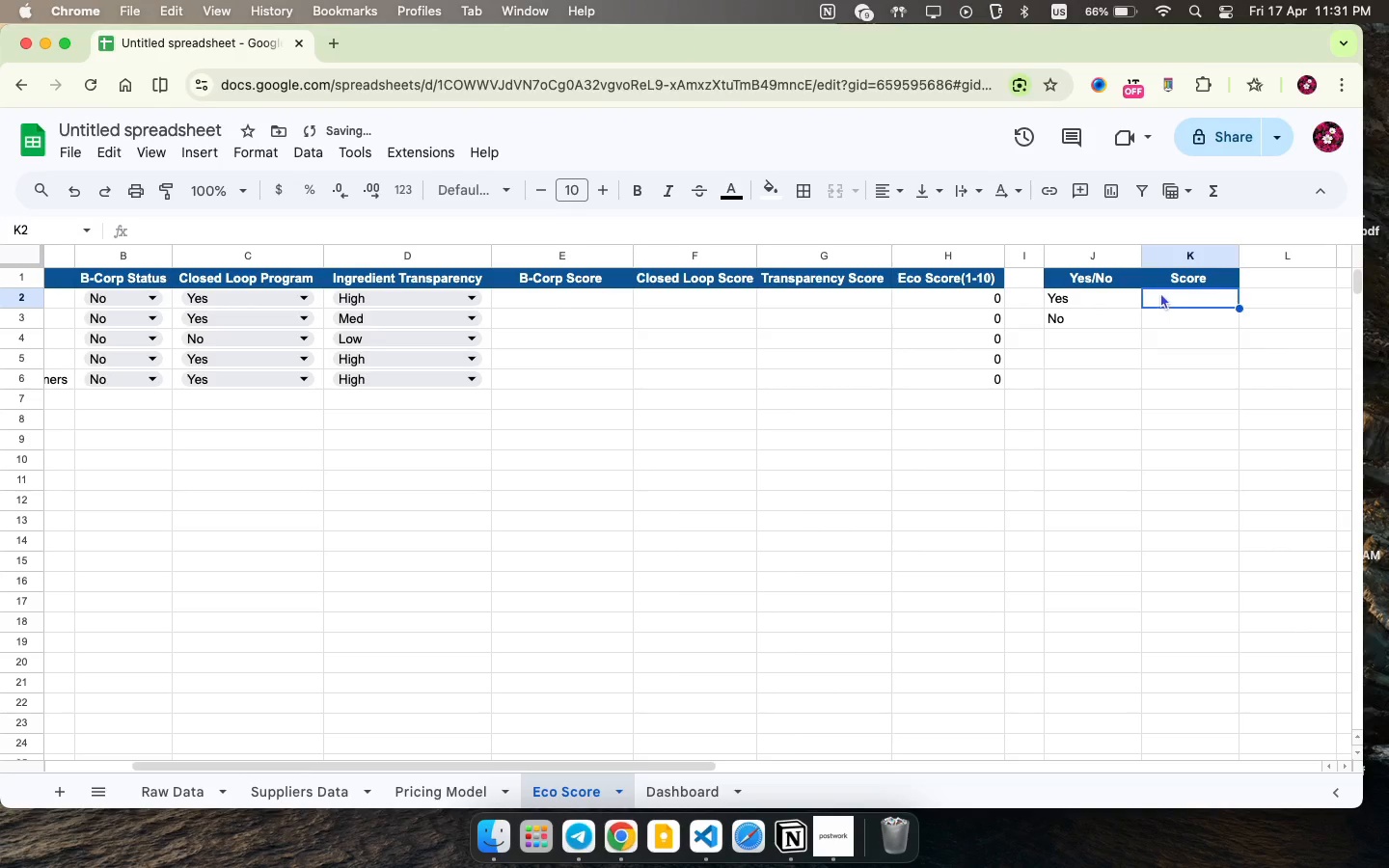 
key(1)
 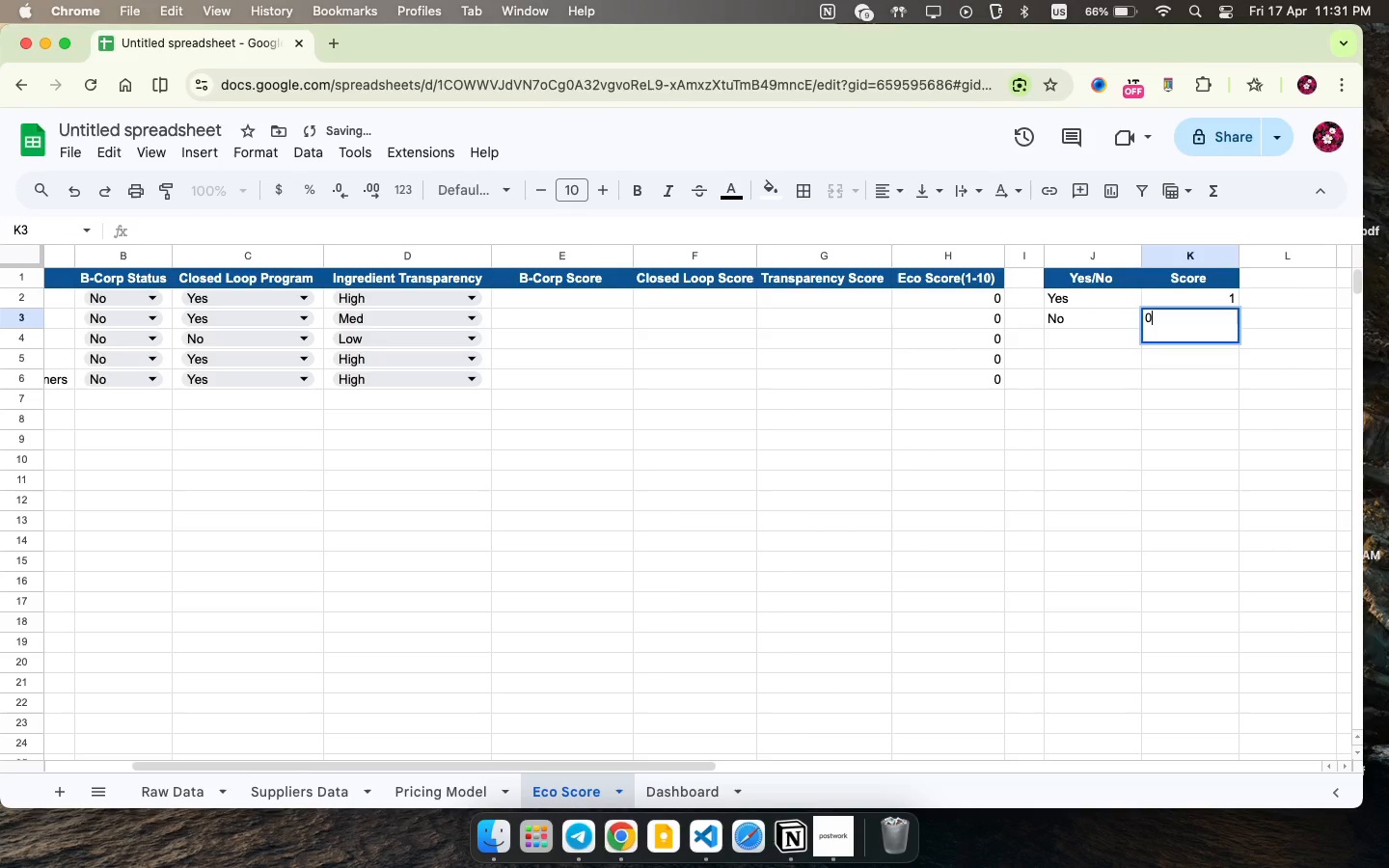 
key(ArrowDown)
 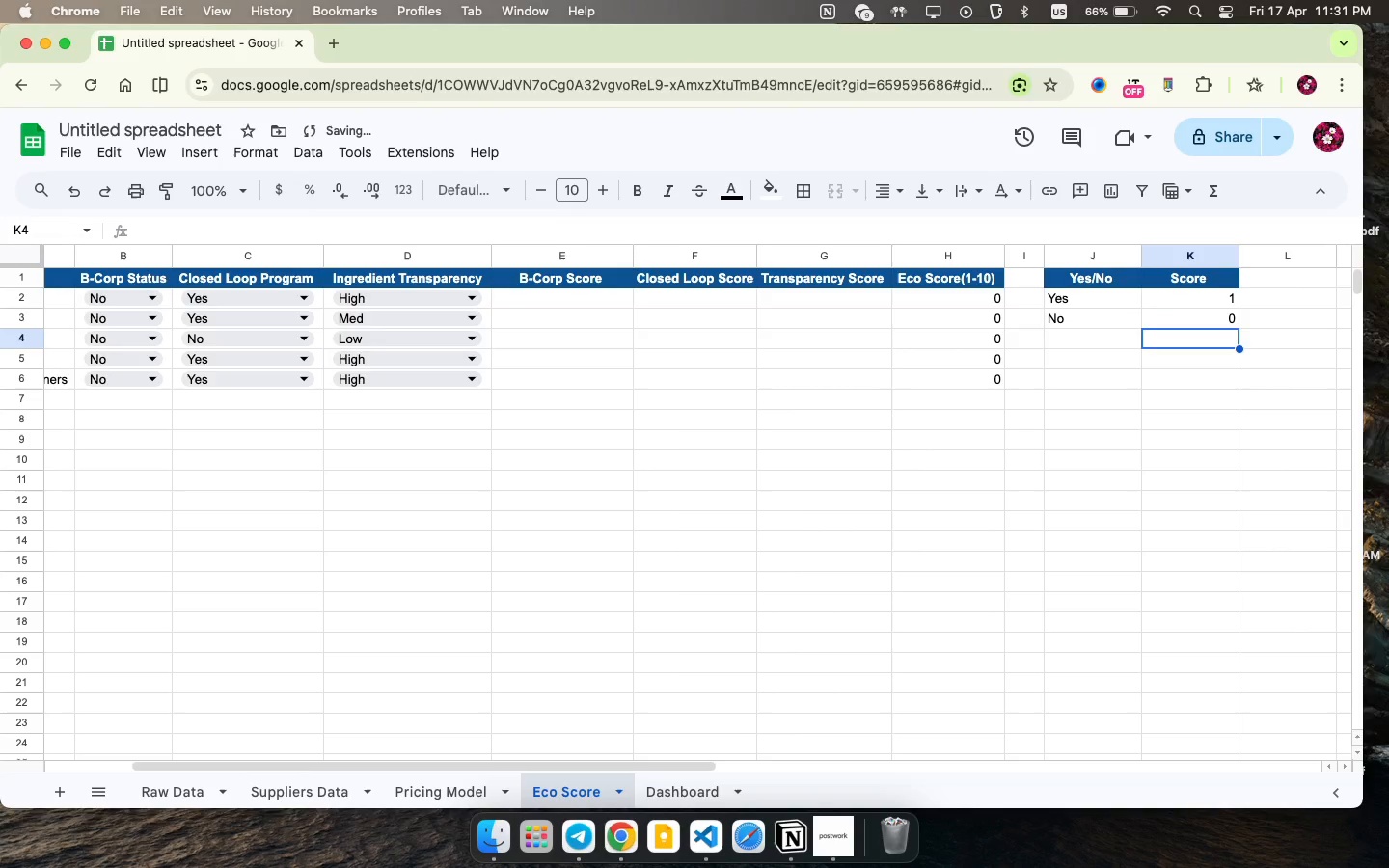 
key(0)
 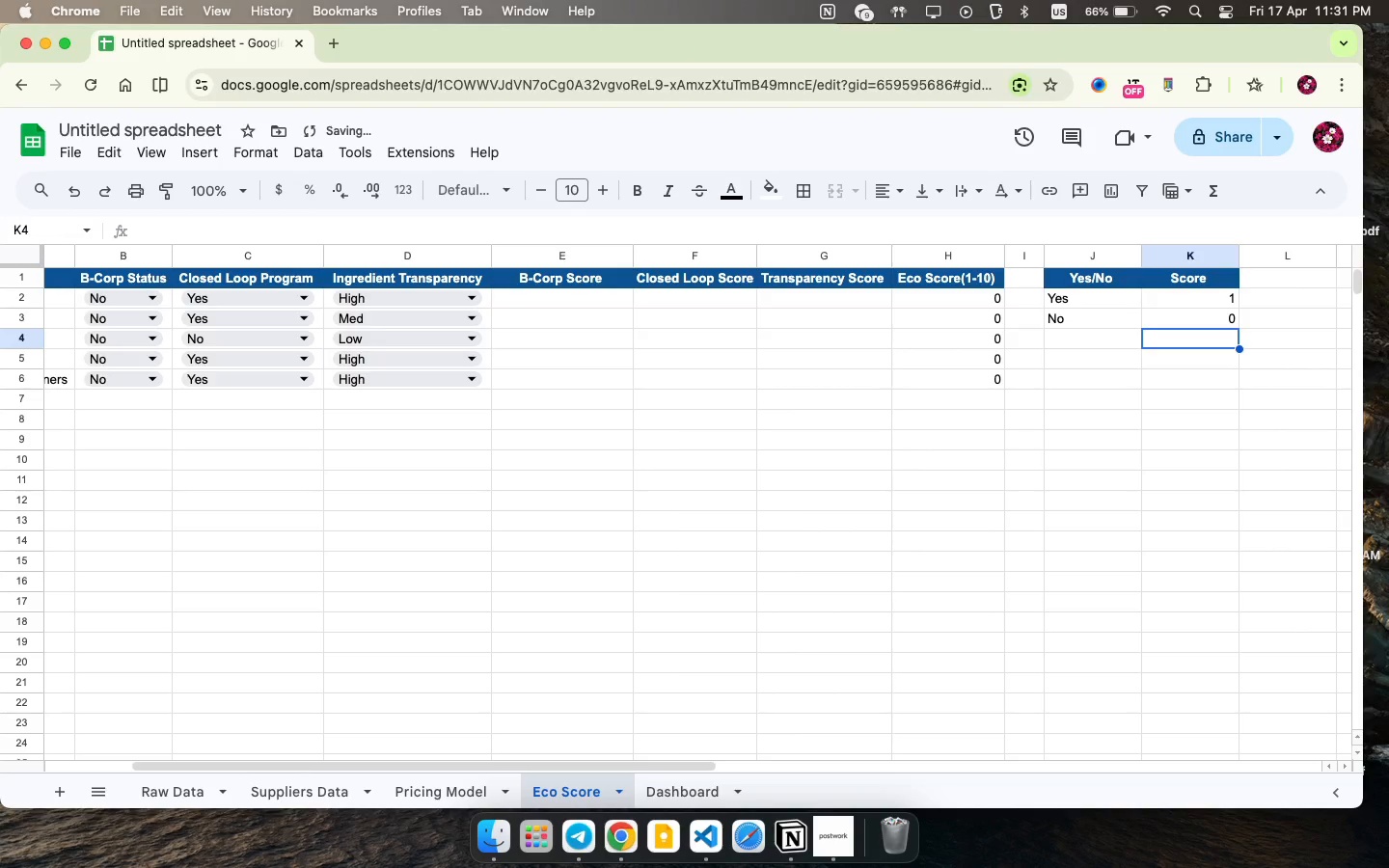 
key(ArrowDown)
 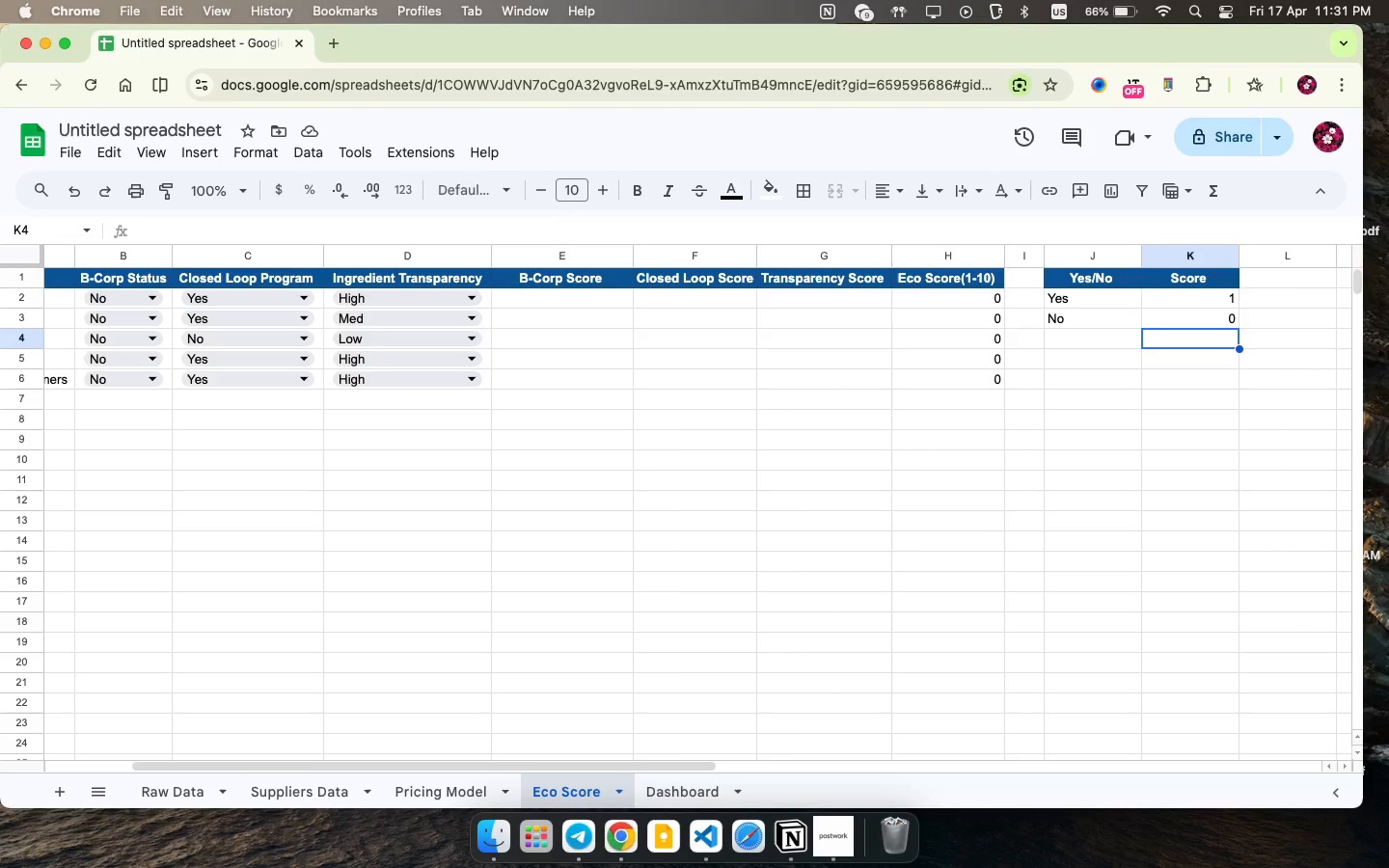 
wait(12.23)
 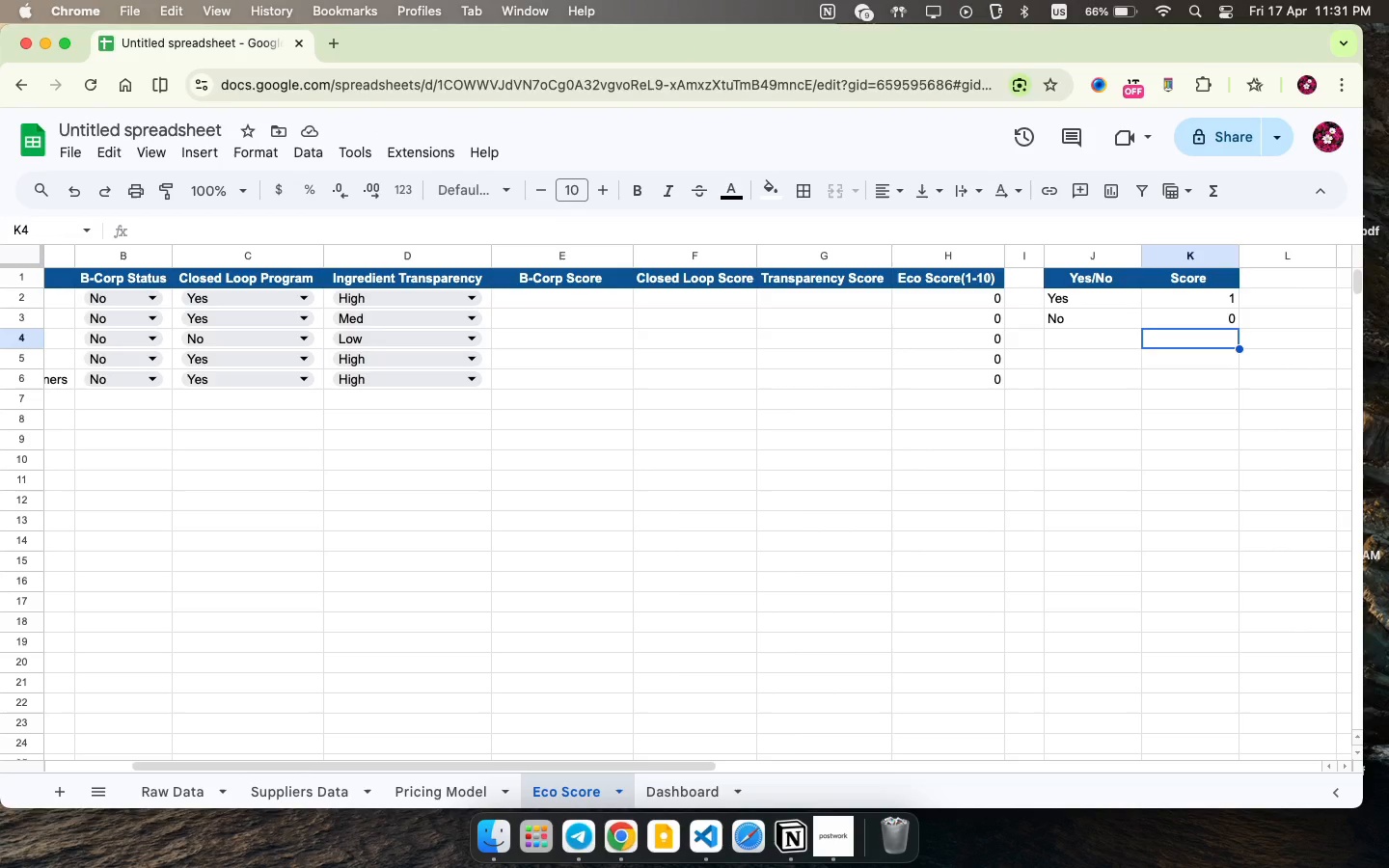 
scroll: coordinate [1152, 296], scroll_direction: down, amount: 7.0
 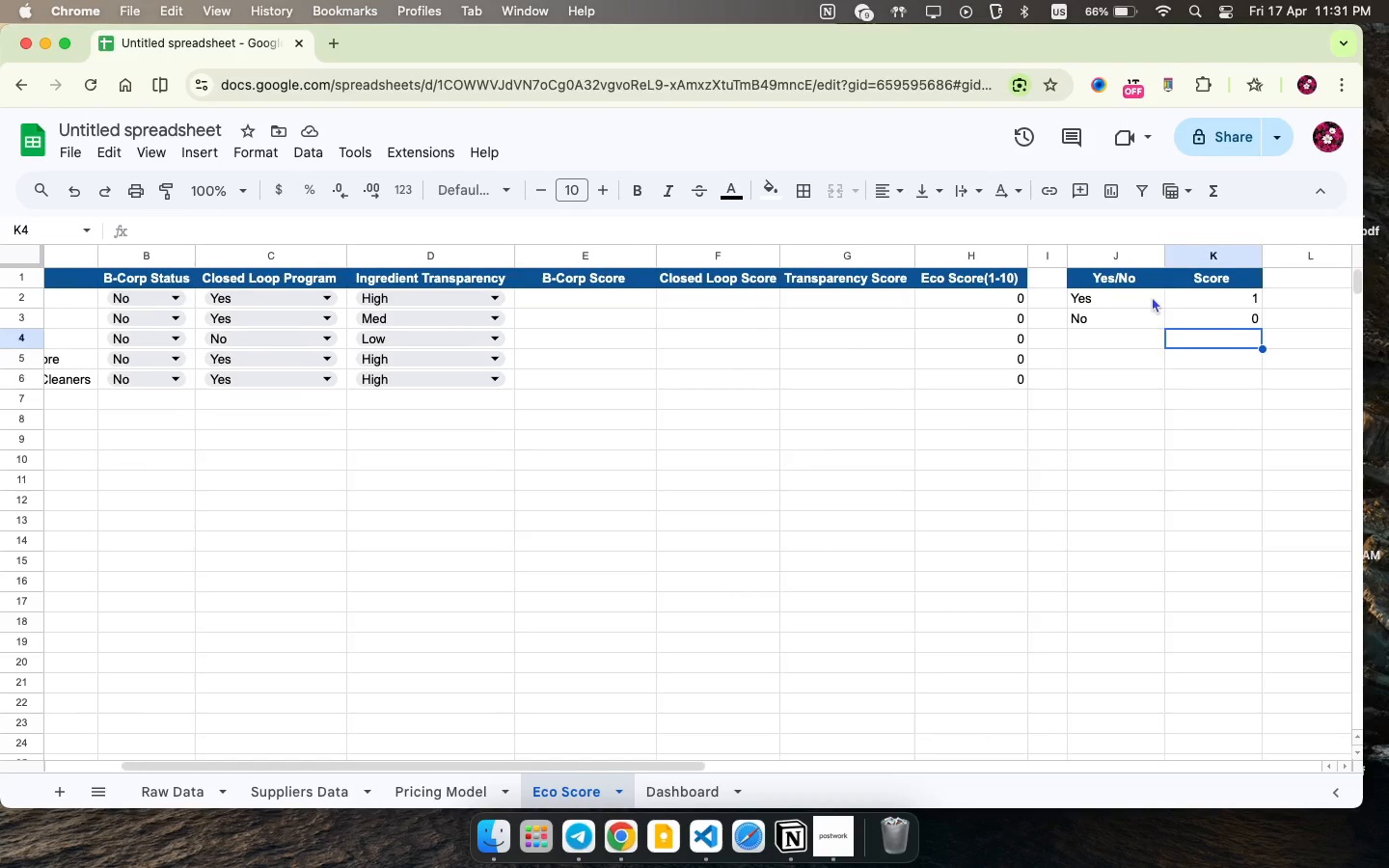 
scroll: coordinate [1152, 296], scroll_direction: up, amount: 31.0
 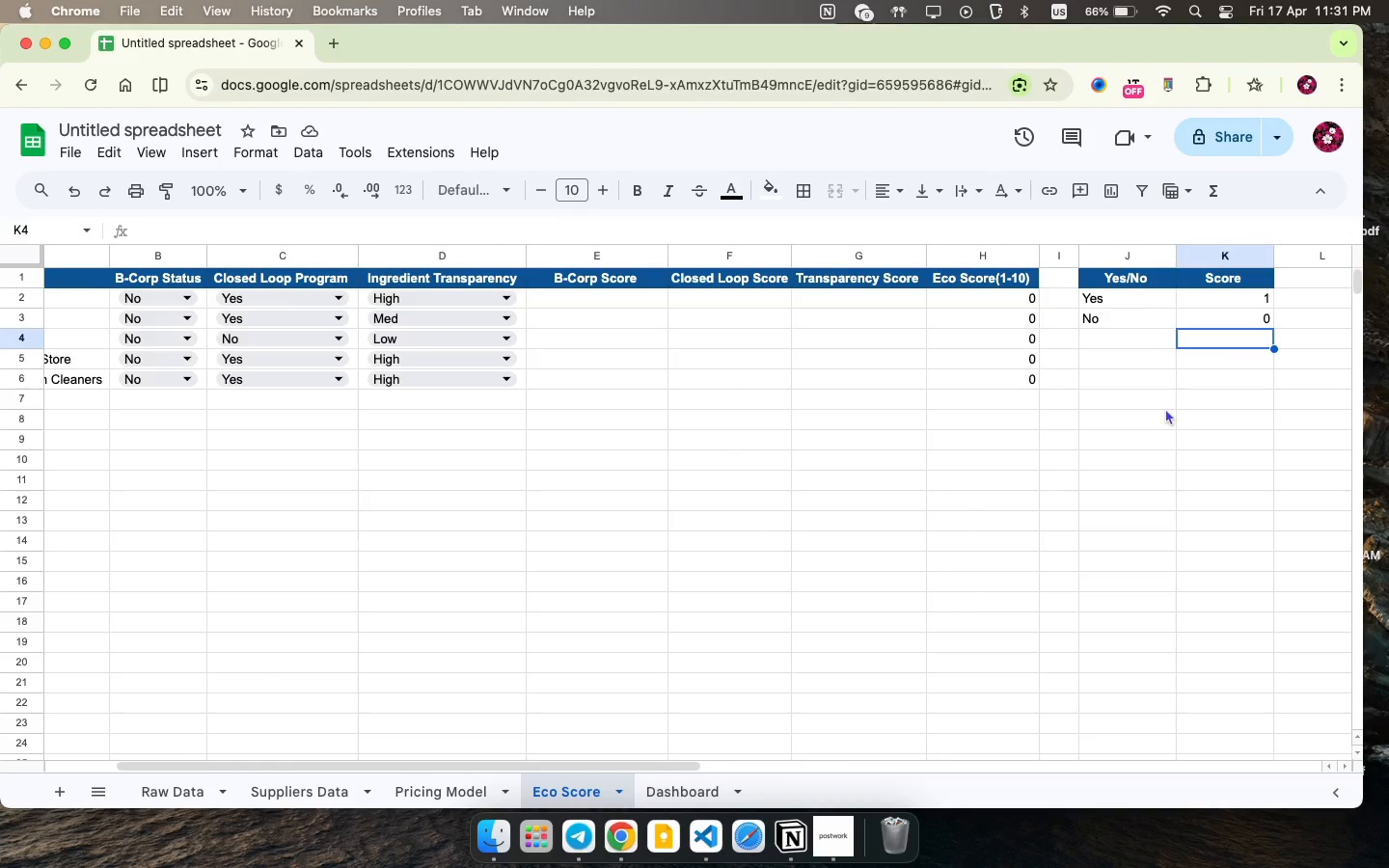 
left_click([1165, 408])
 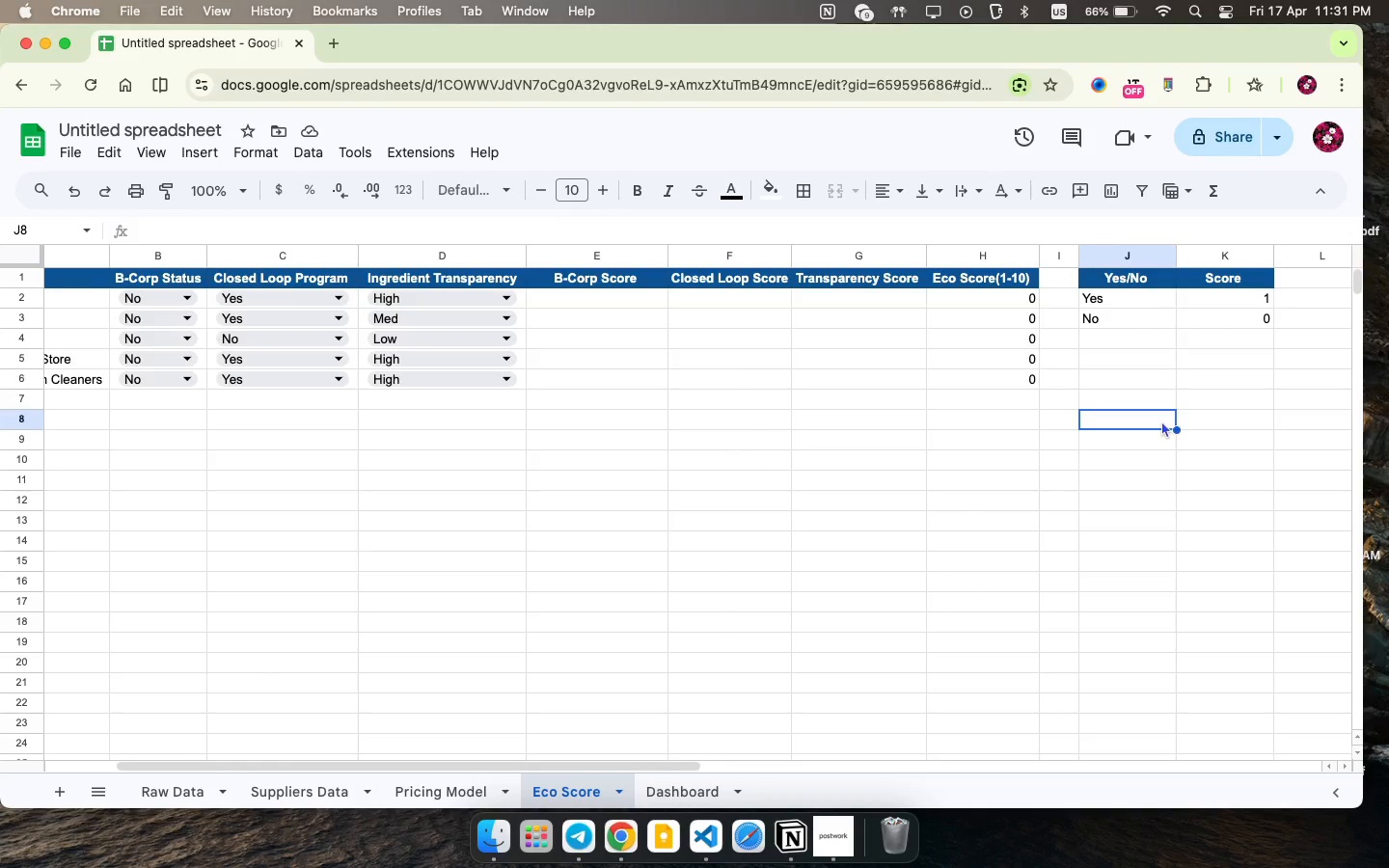 
left_click([1161, 420])
 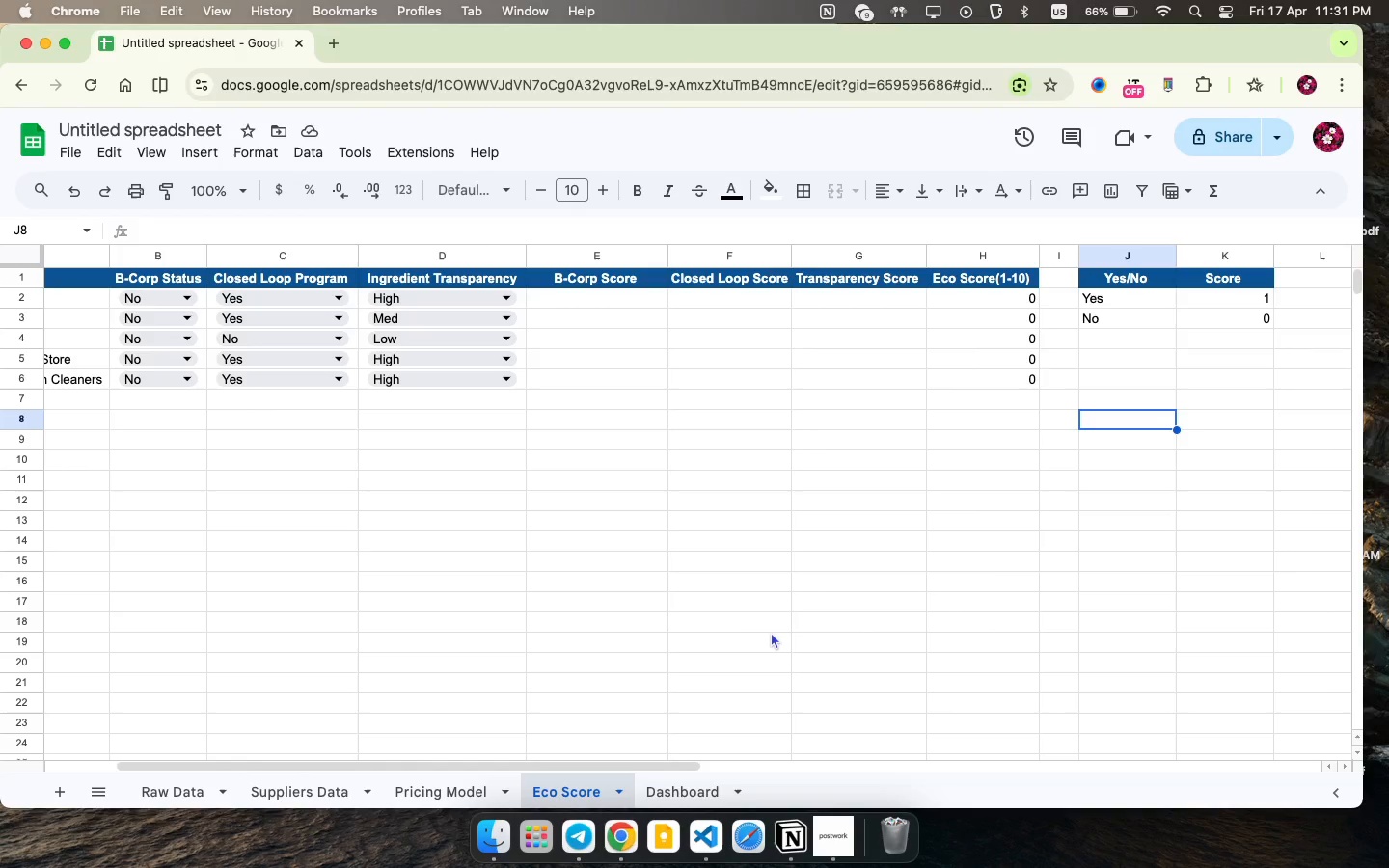 
type(Transparence)
key(Backspace)
type(y )
 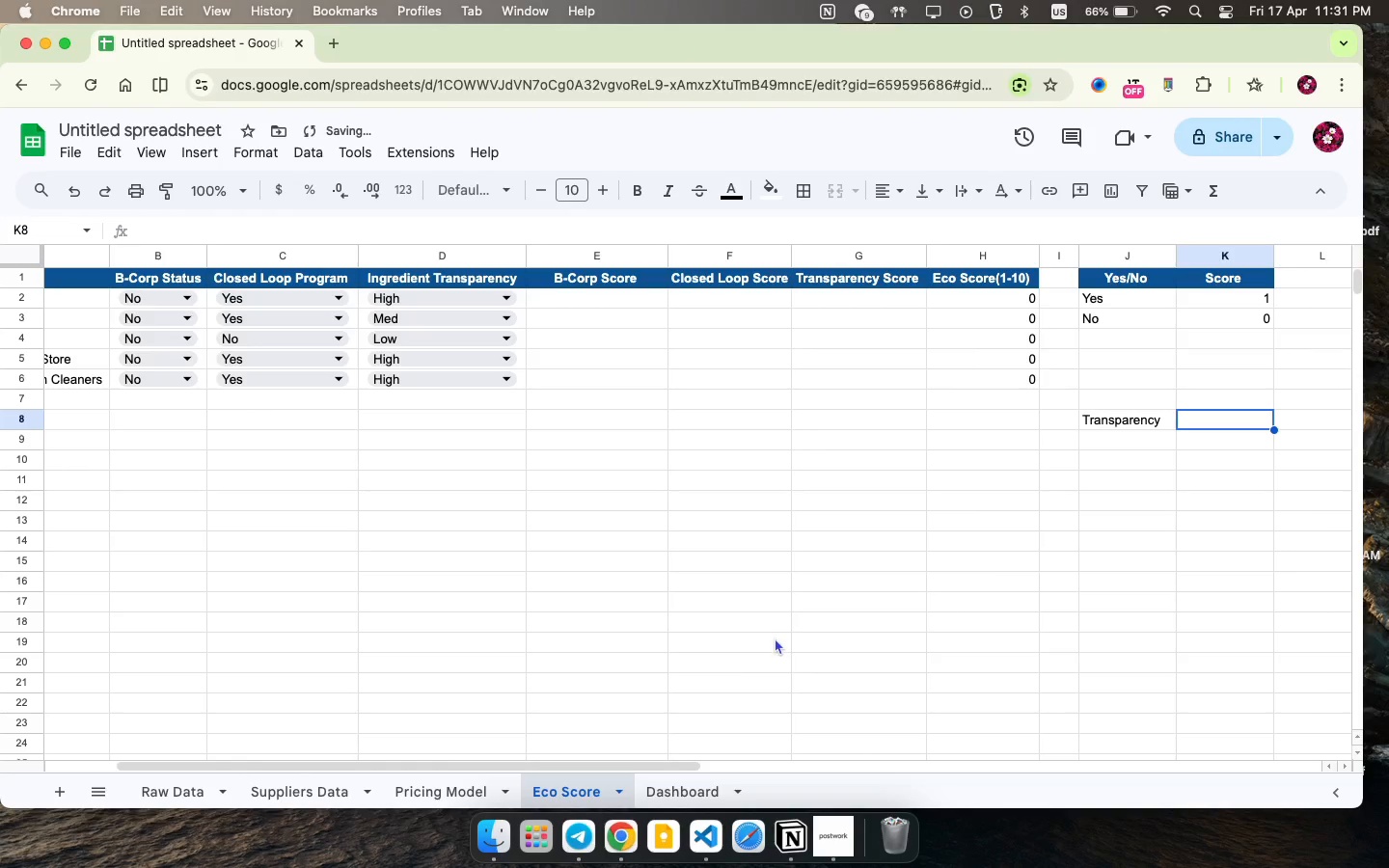 
key(ArrowRight)
 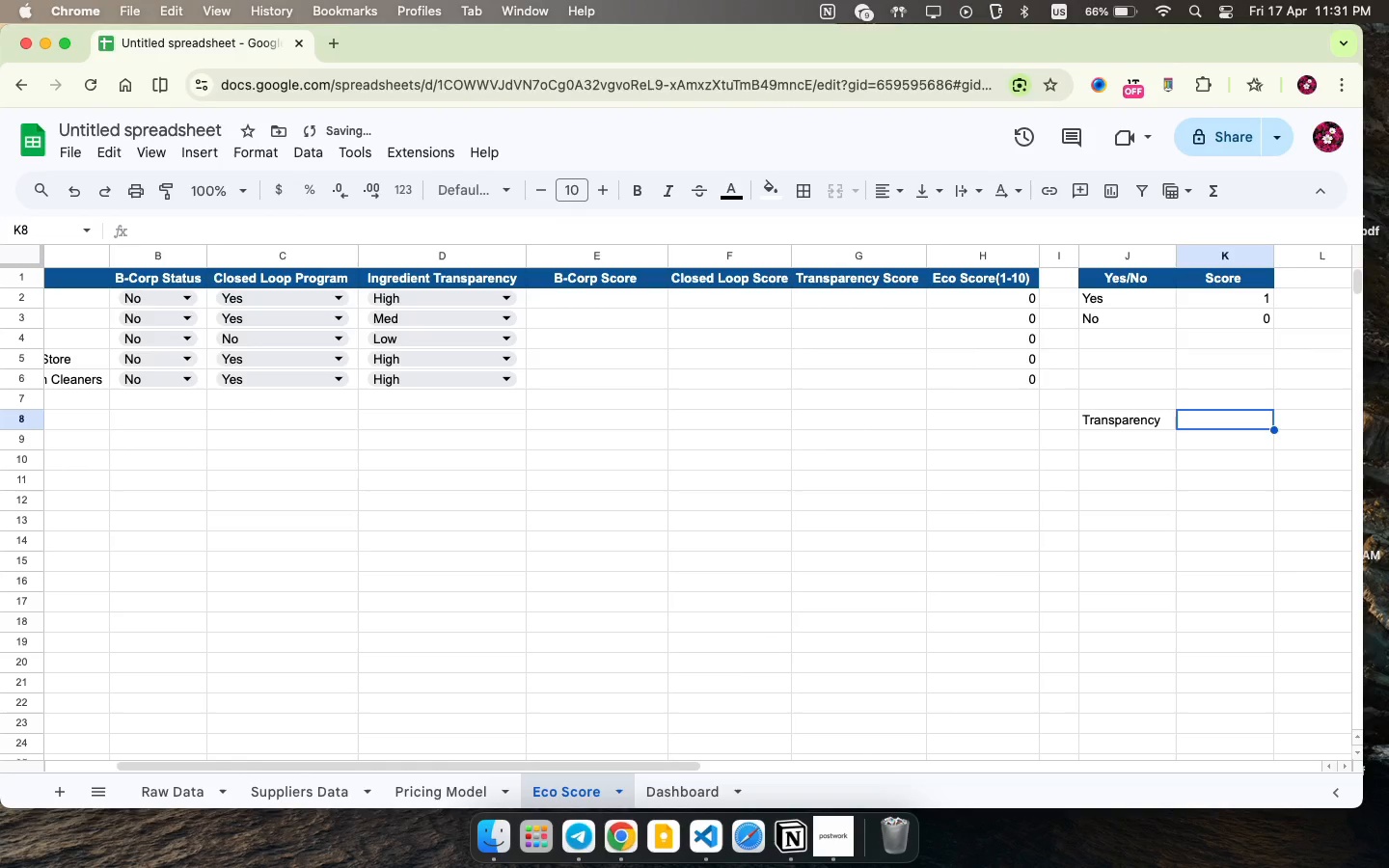 
type(Score )
 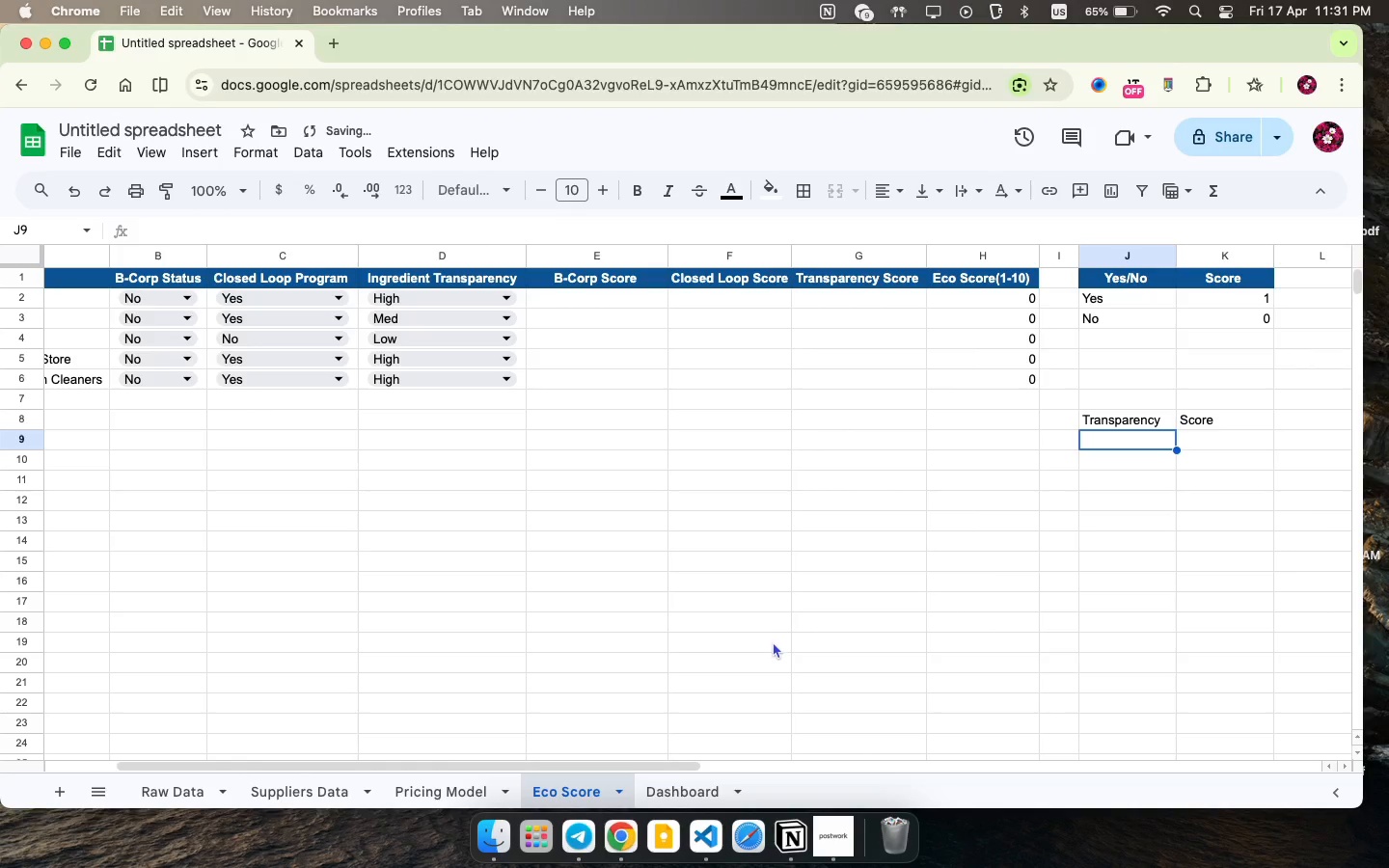 
key(ArrowDown)
 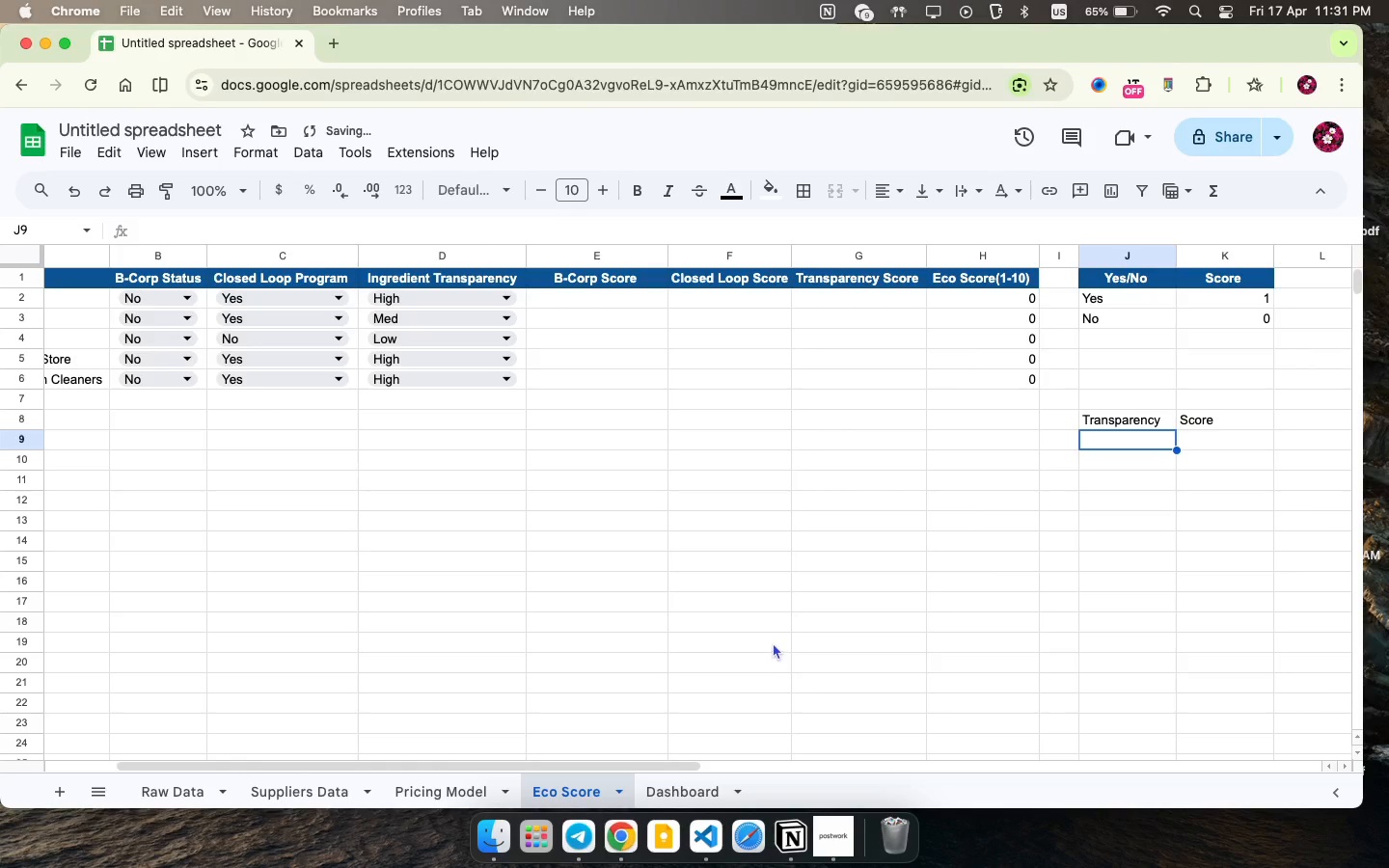 
key(ArrowLeft)
 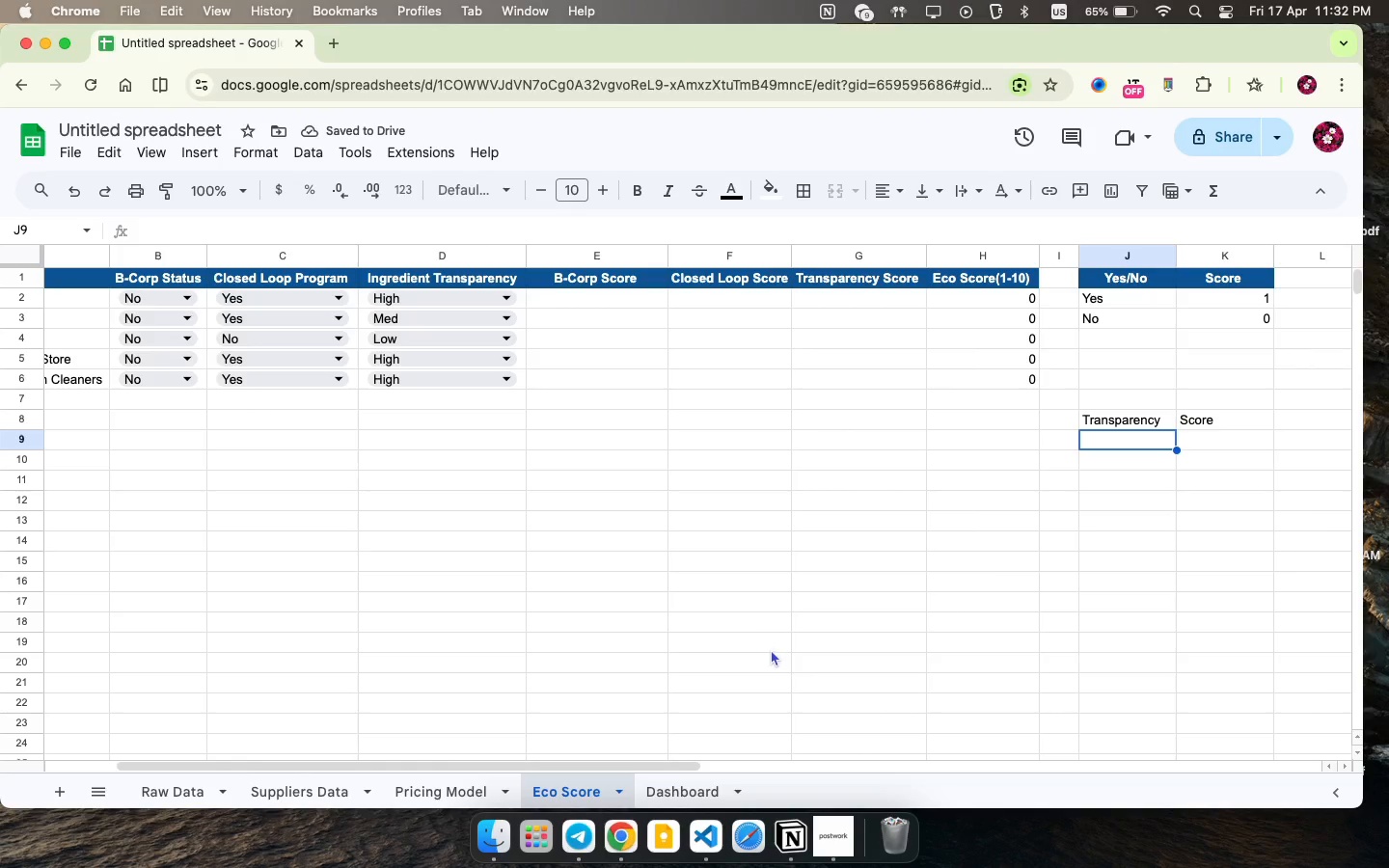 
type(High )
 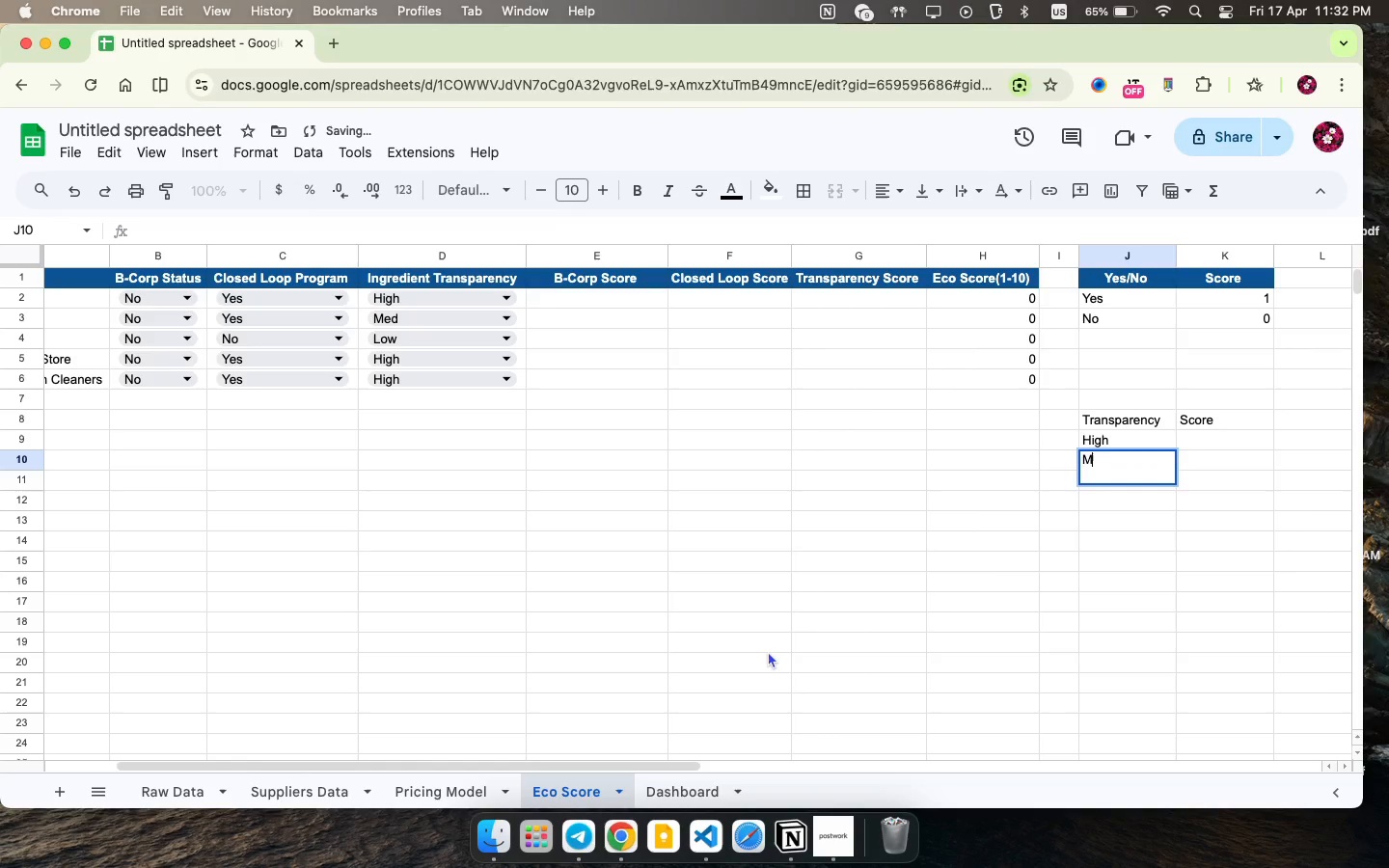 
key(ArrowDown)
 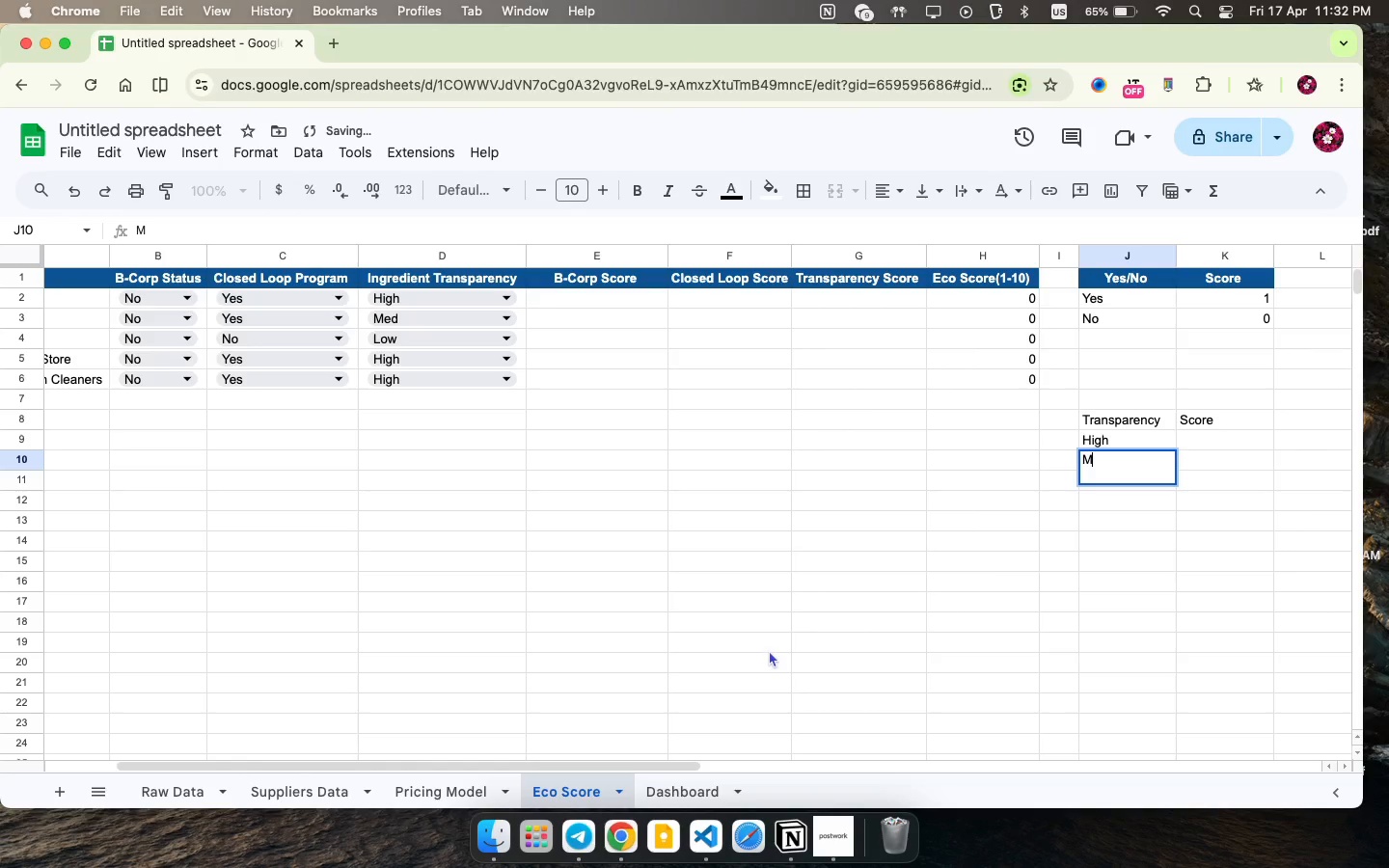 
type(Med )
 